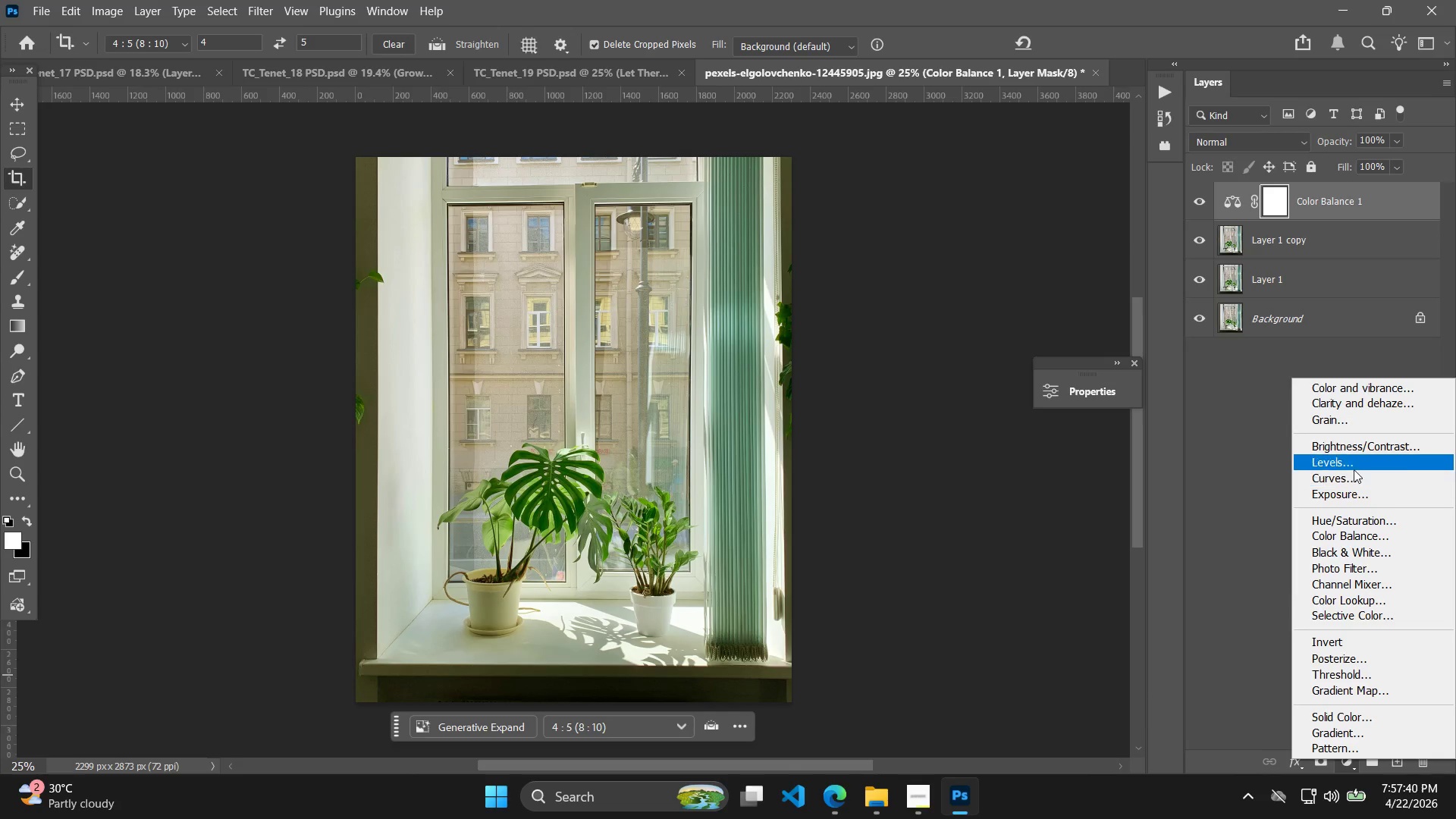 
left_click([1355, 465])
 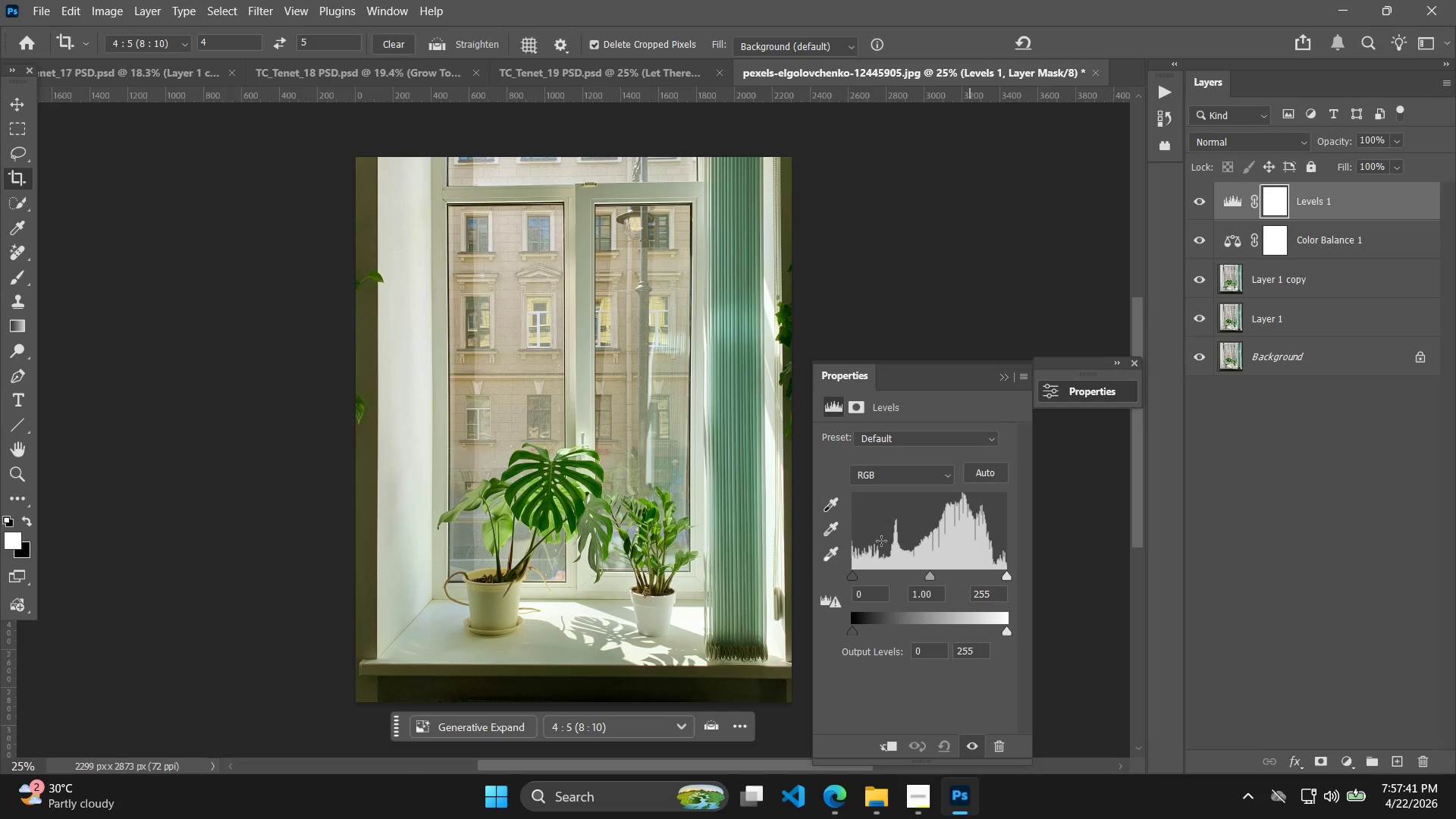 
key(Control+ControlLeft)
 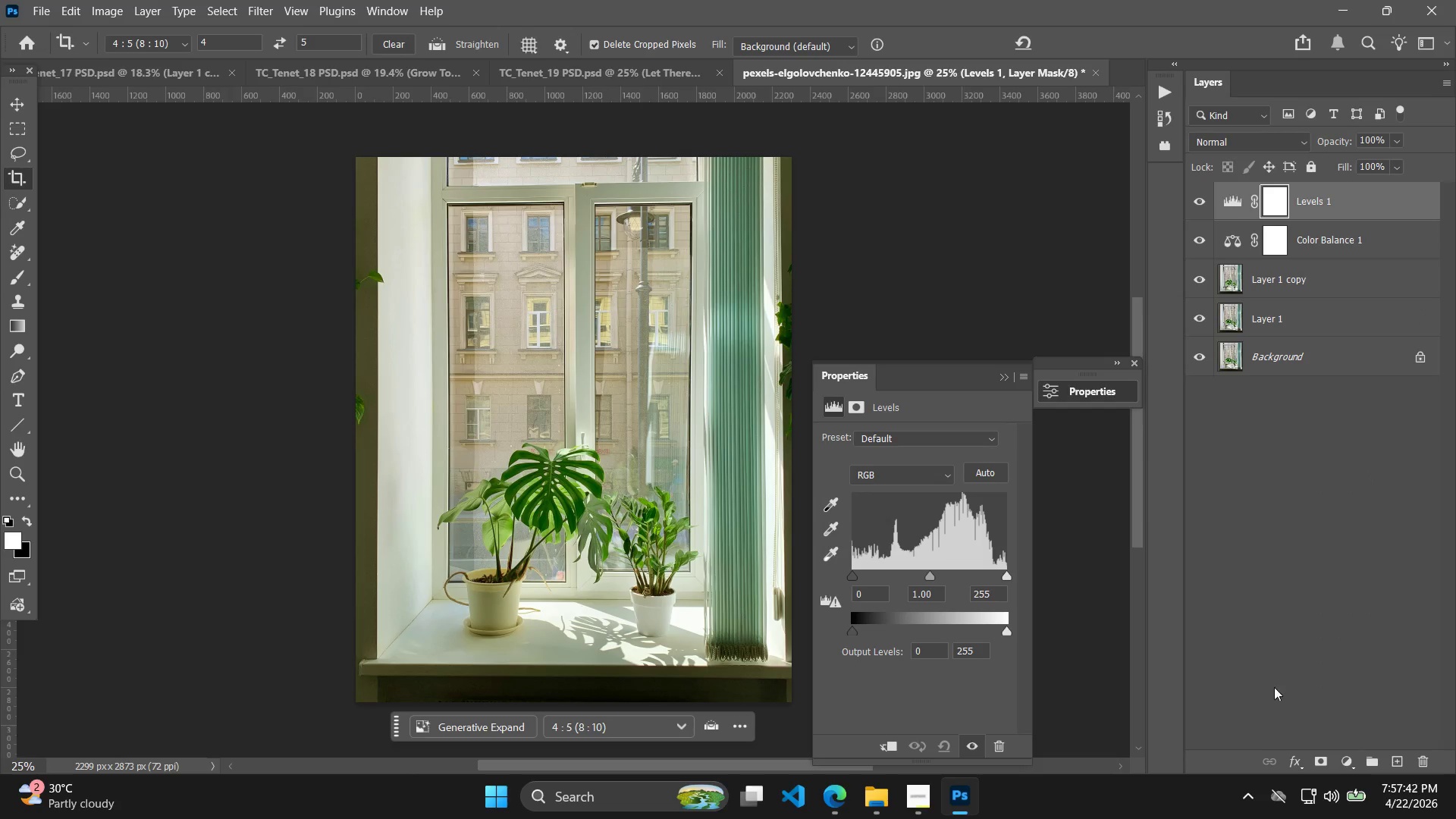 
key(Control+Z)
 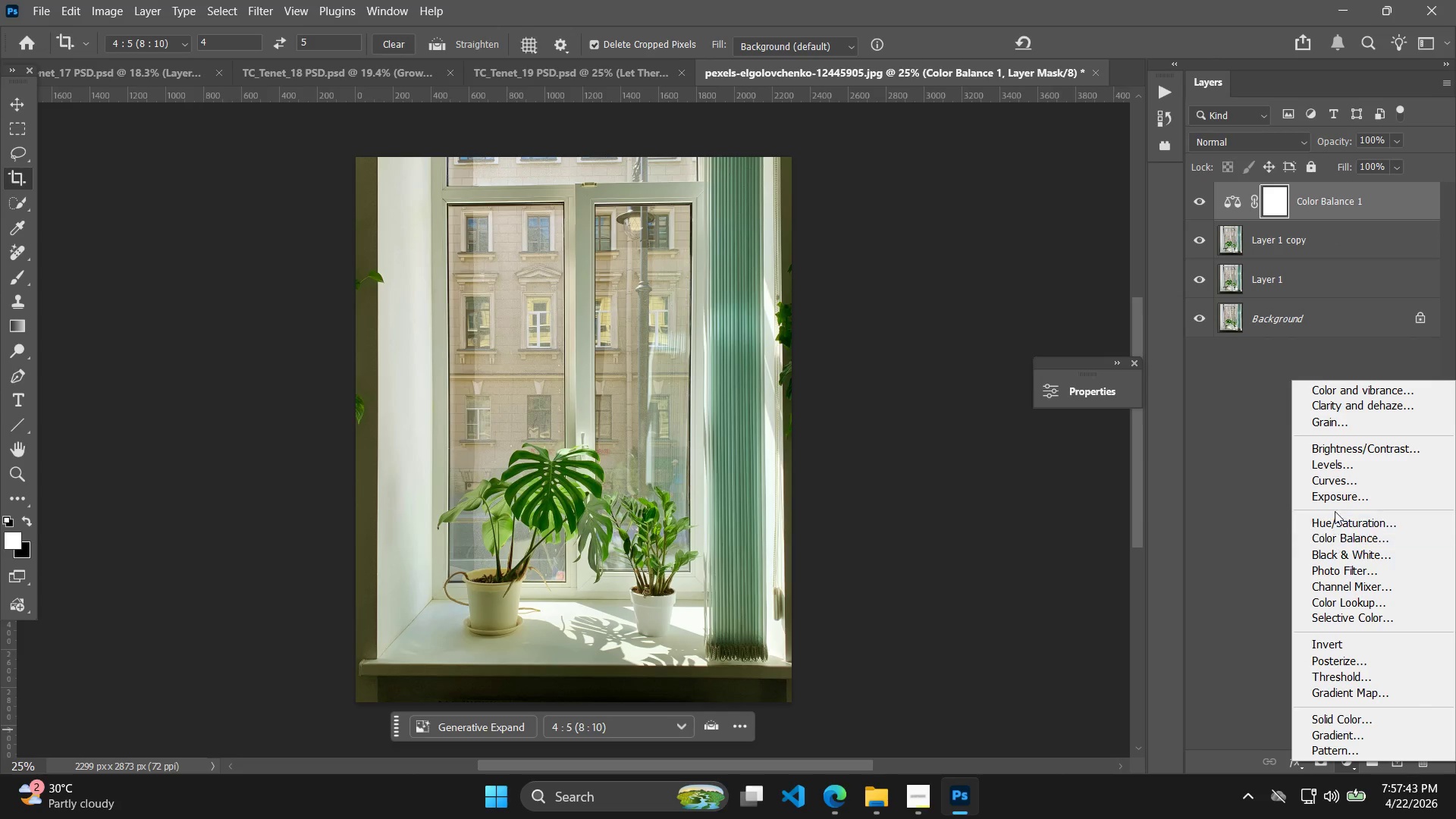 
left_click([1338, 484])
 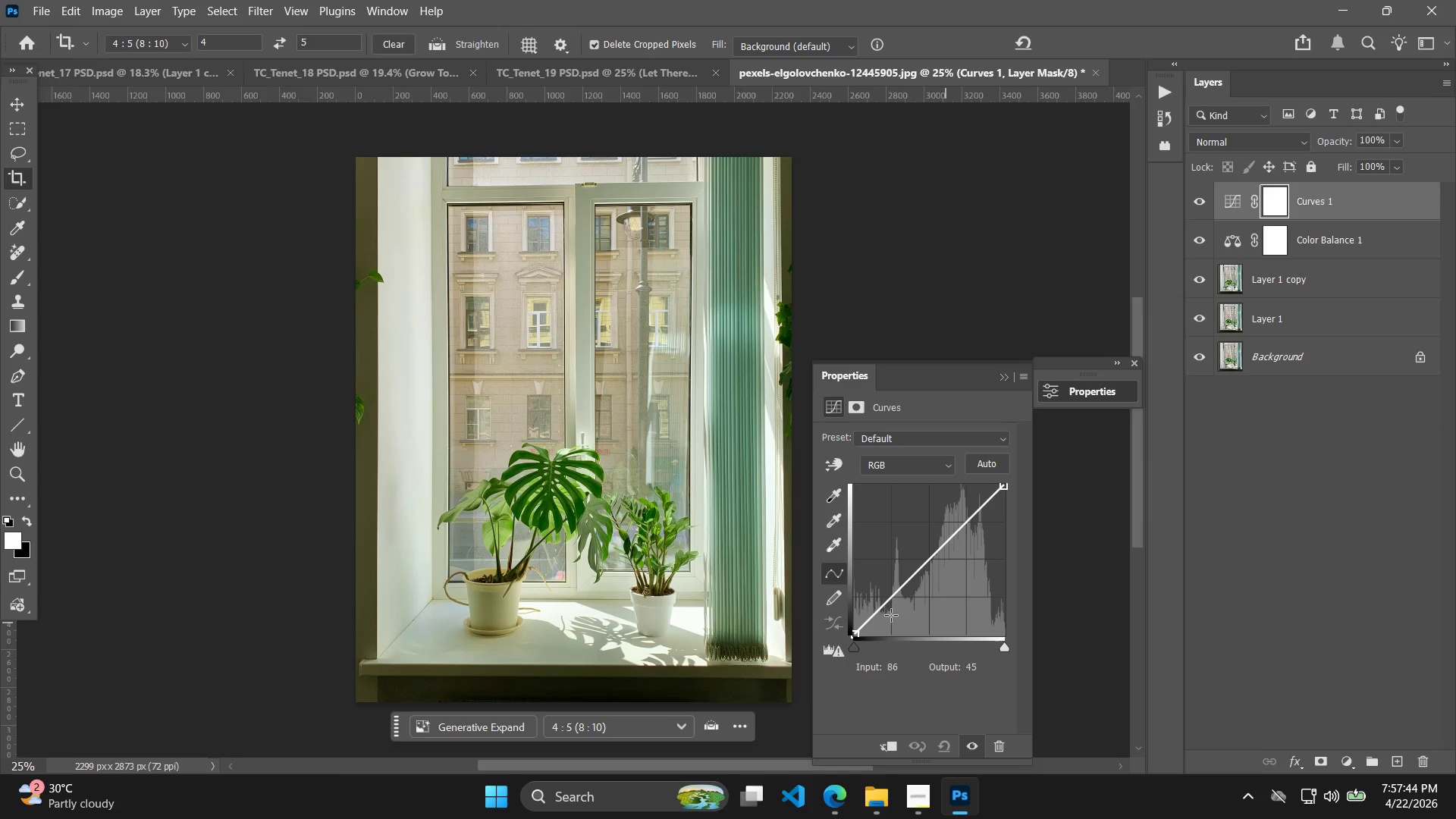 
left_click_drag(start_coordinate=[865, 633], to_coordinate=[864, 638])
 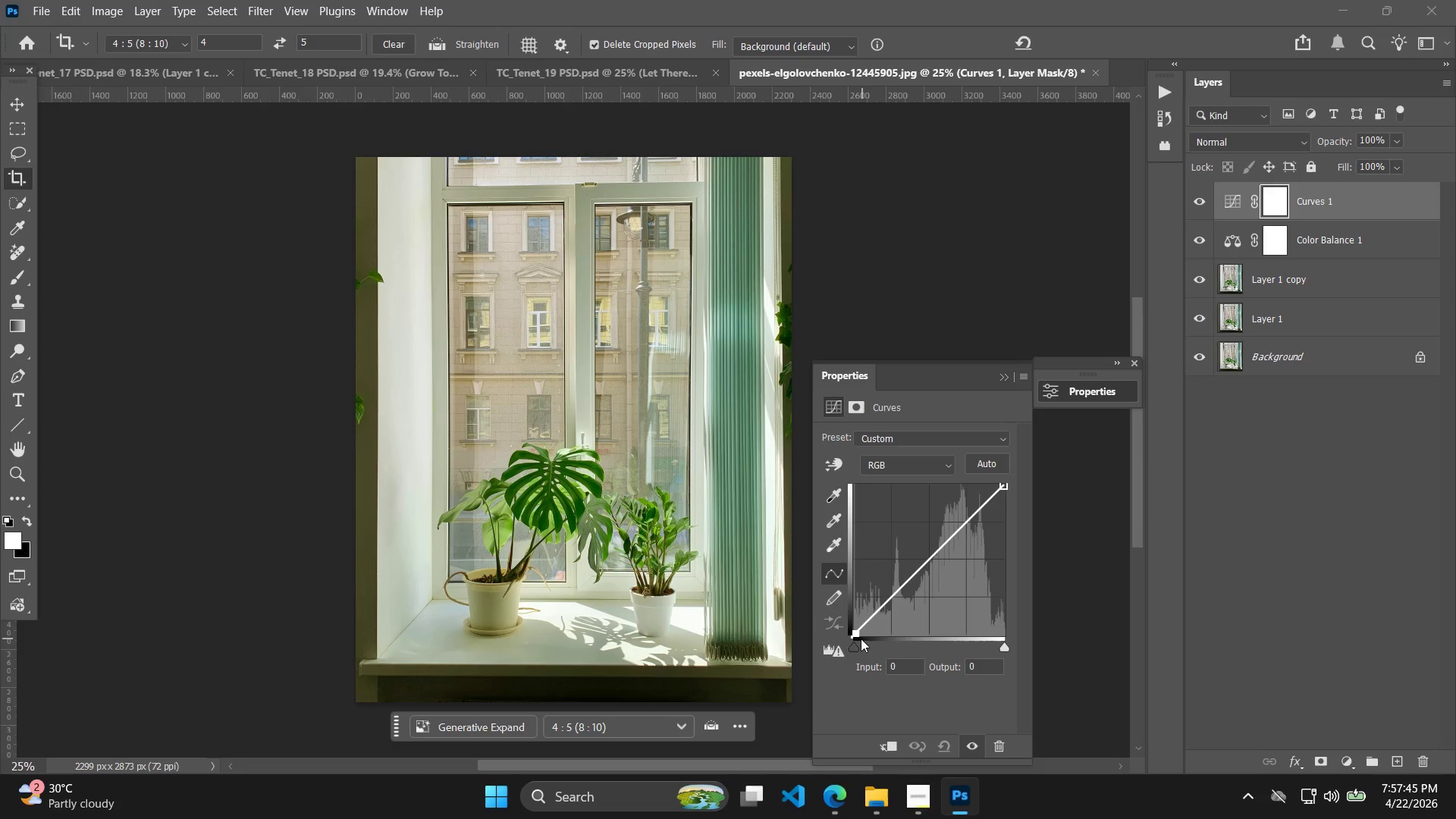 
left_click_drag(start_coordinate=[853, 635], to_coordinate=[868, 642])
 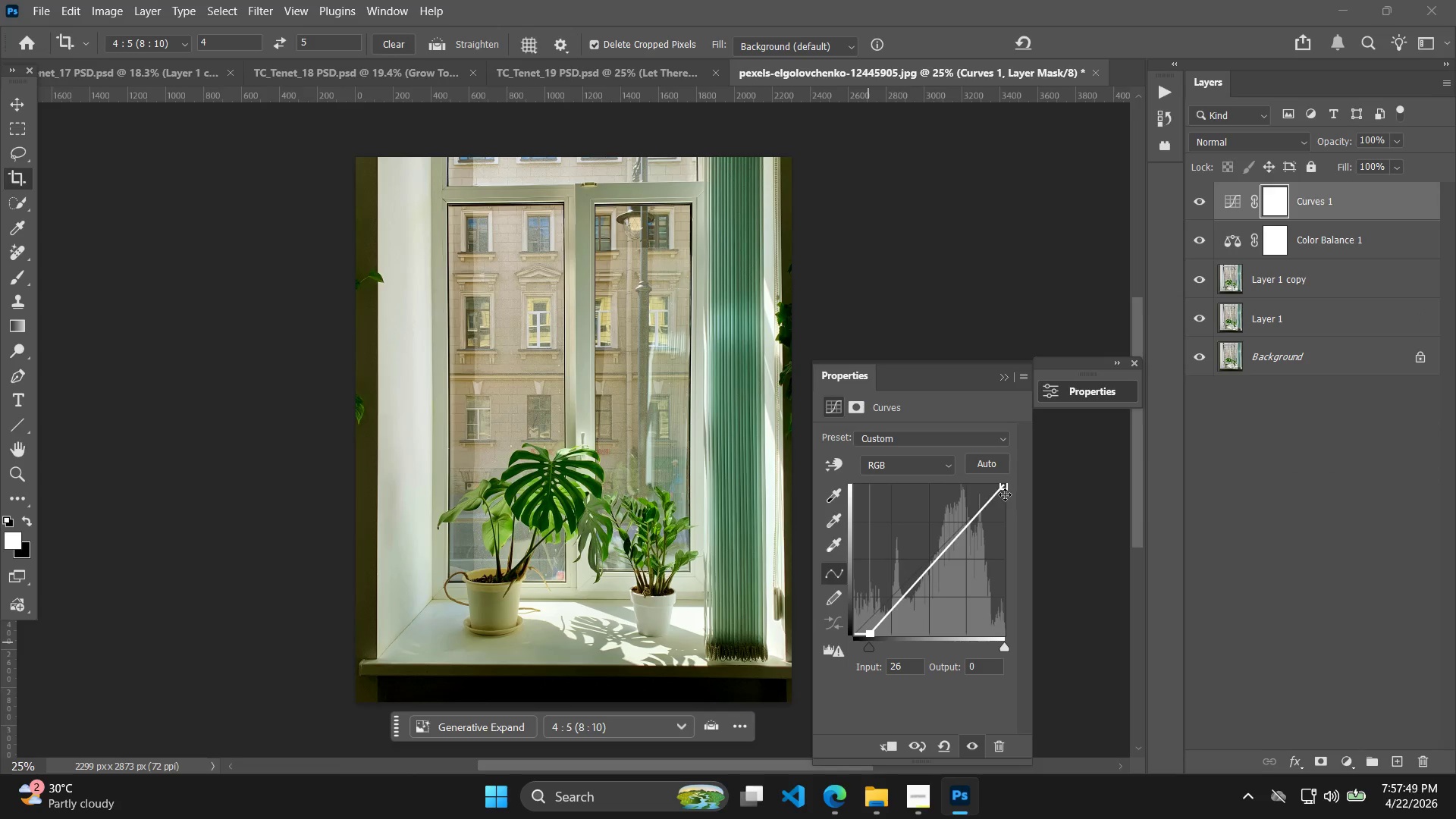 
left_click_drag(start_coordinate=[952, 556], to_coordinate=[936, 563])
 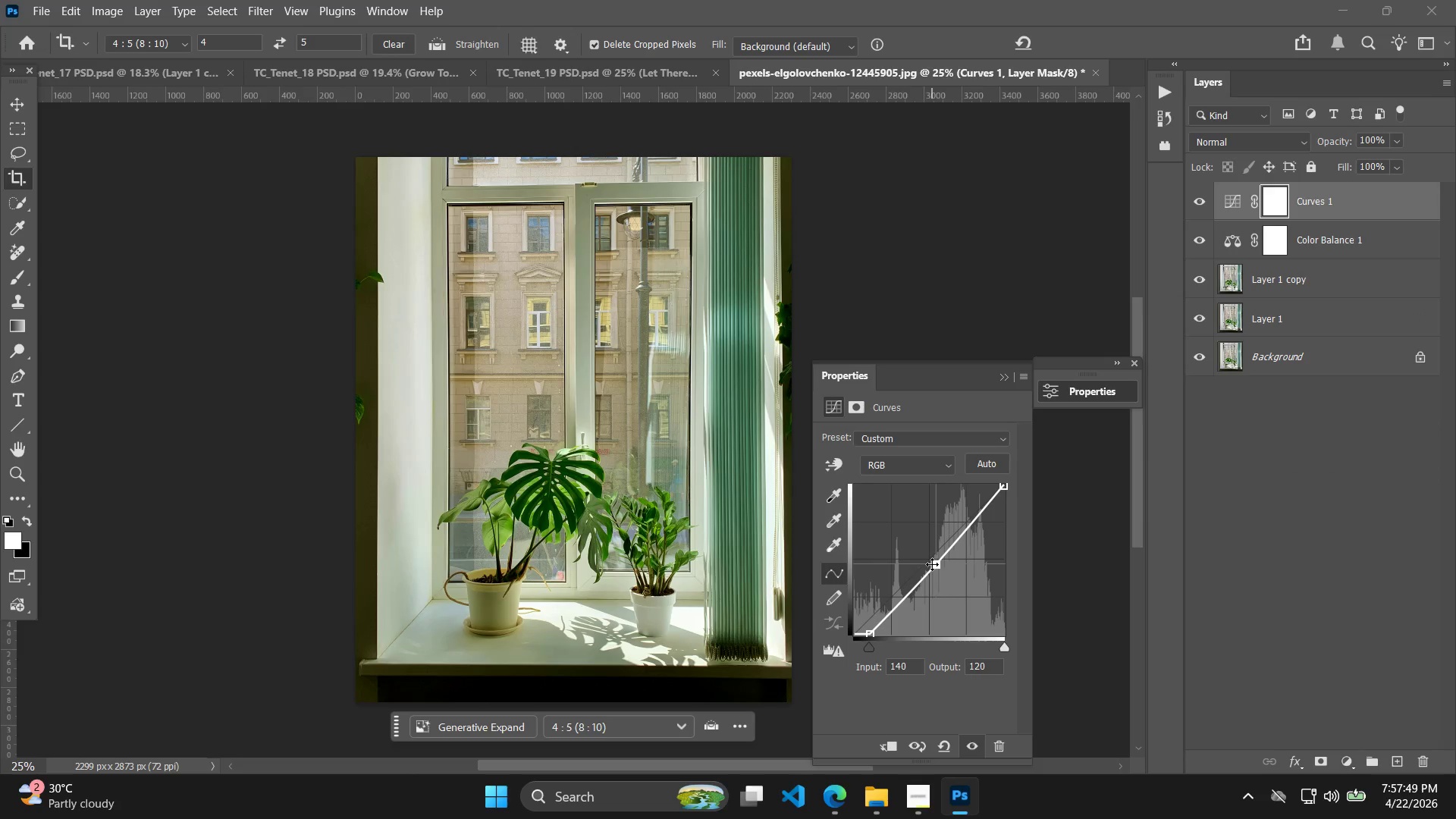 
left_click_drag(start_coordinate=[932, 564], to_coordinate=[943, 566])
 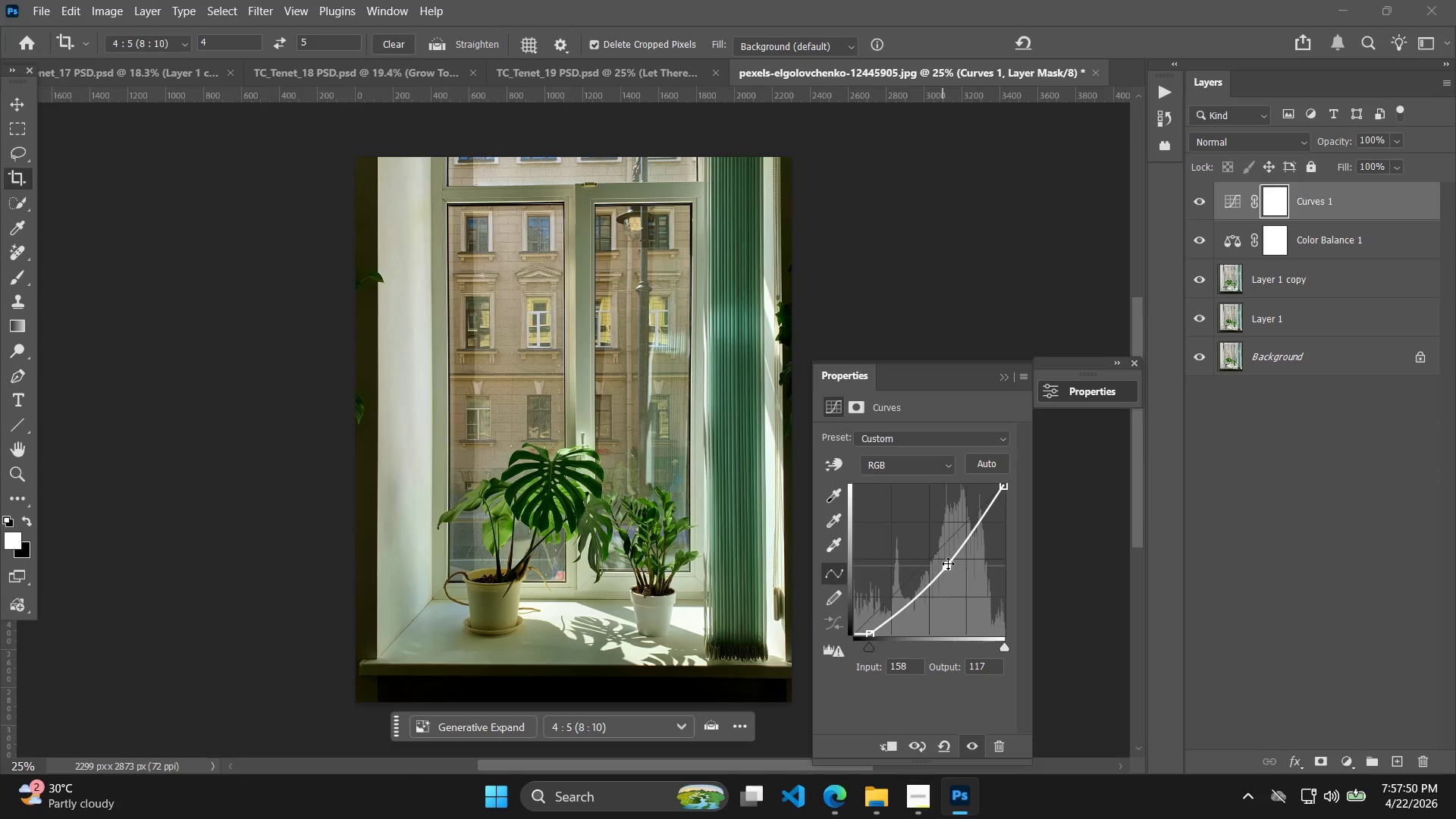 
left_click([948, 563])
 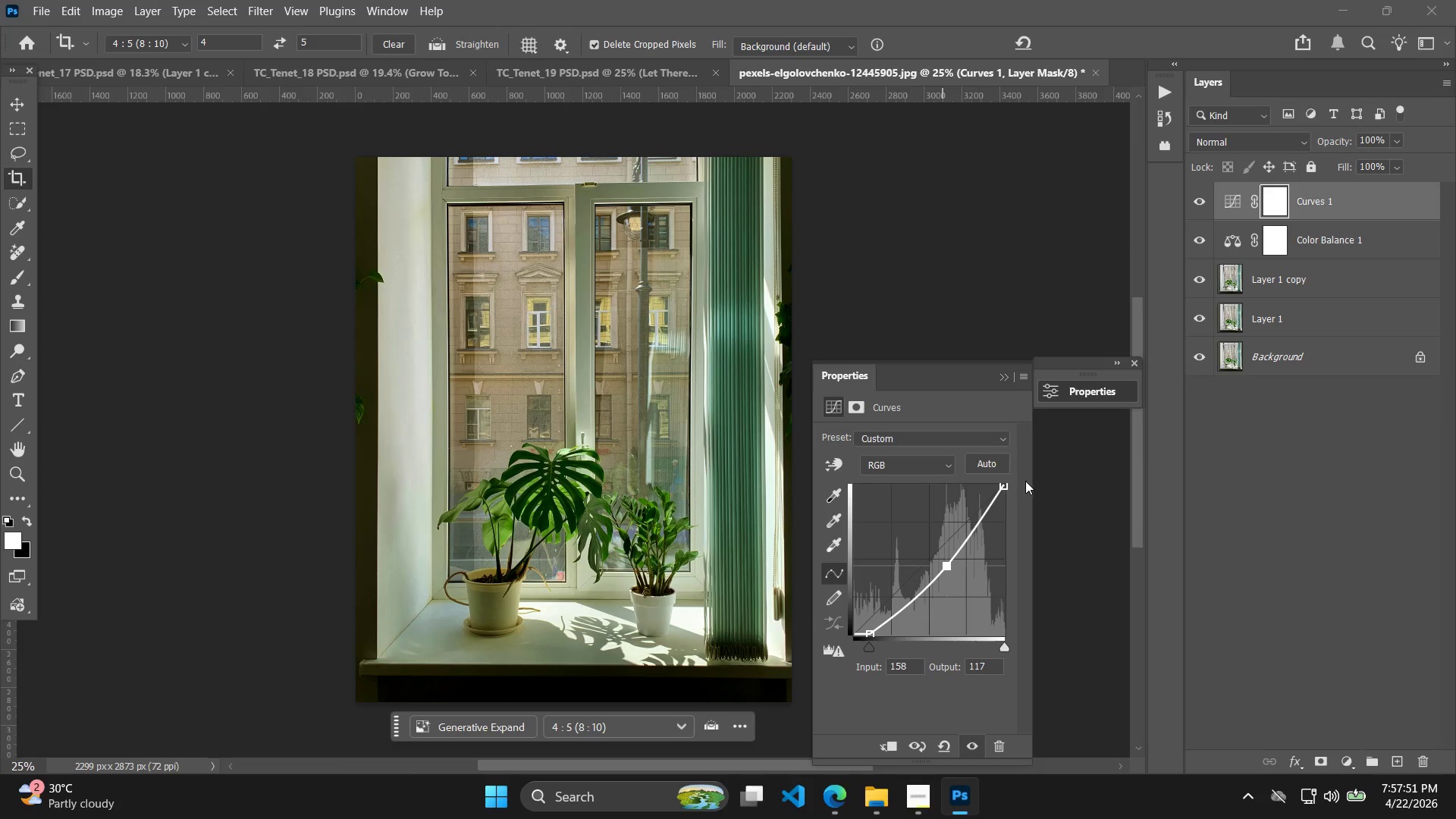 
left_click_drag(start_coordinate=[1005, 486], to_coordinate=[1004, 497])
 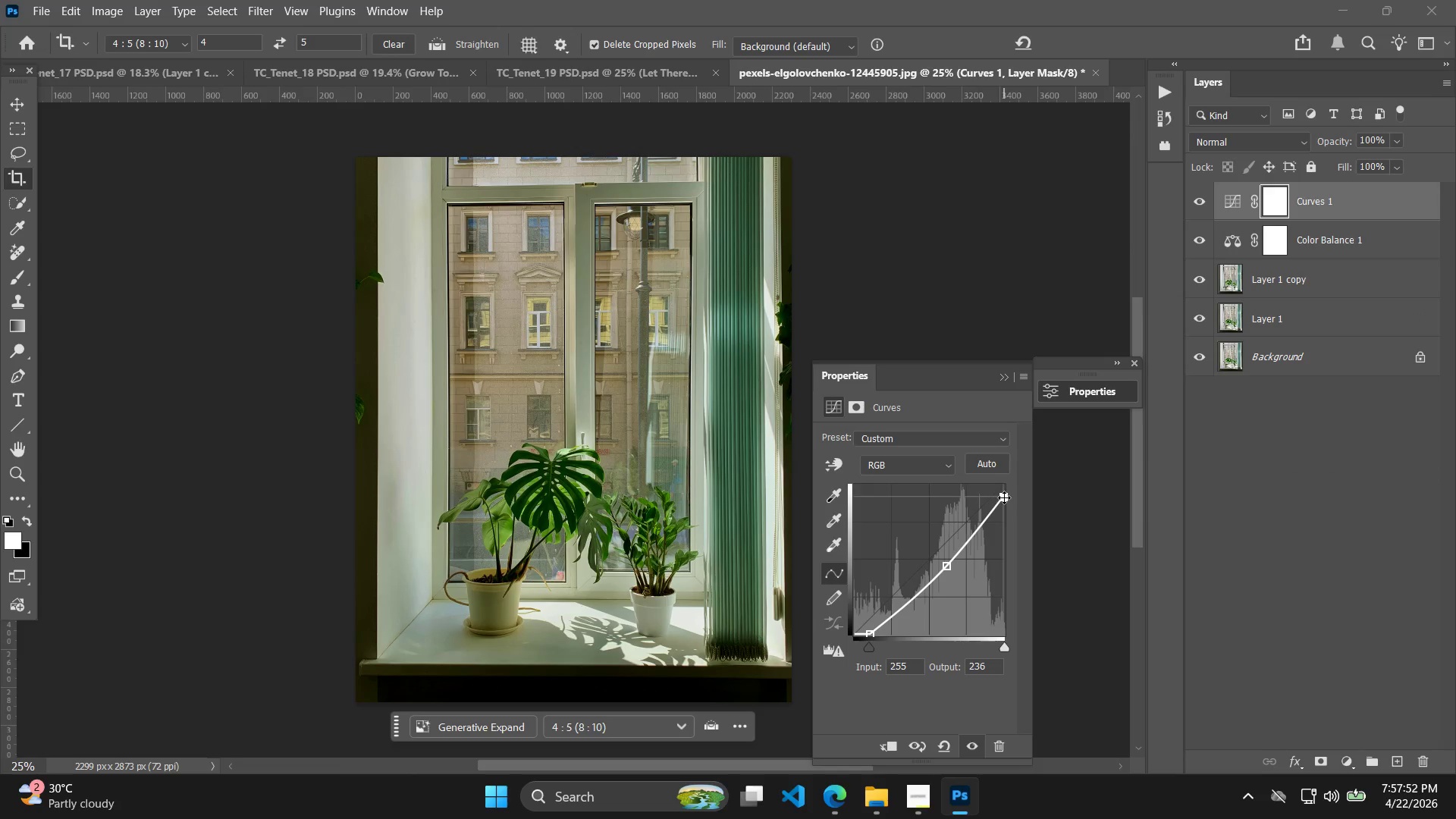 
left_click_drag(start_coordinate=[1006, 499], to_coordinate=[1021, 504])
 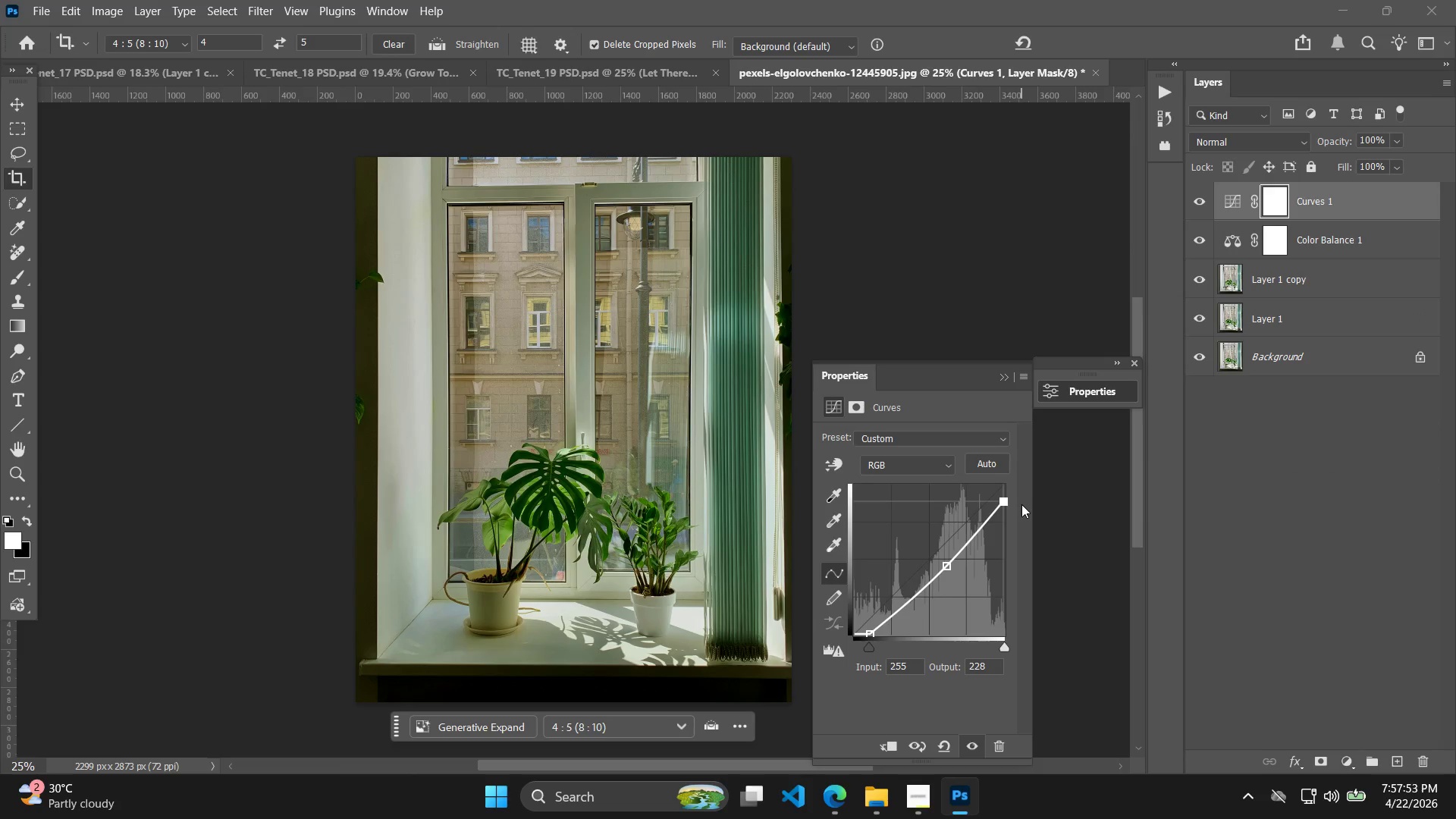 
left_click_drag(start_coordinate=[1021, 504], to_coordinate=[1020, 499])
 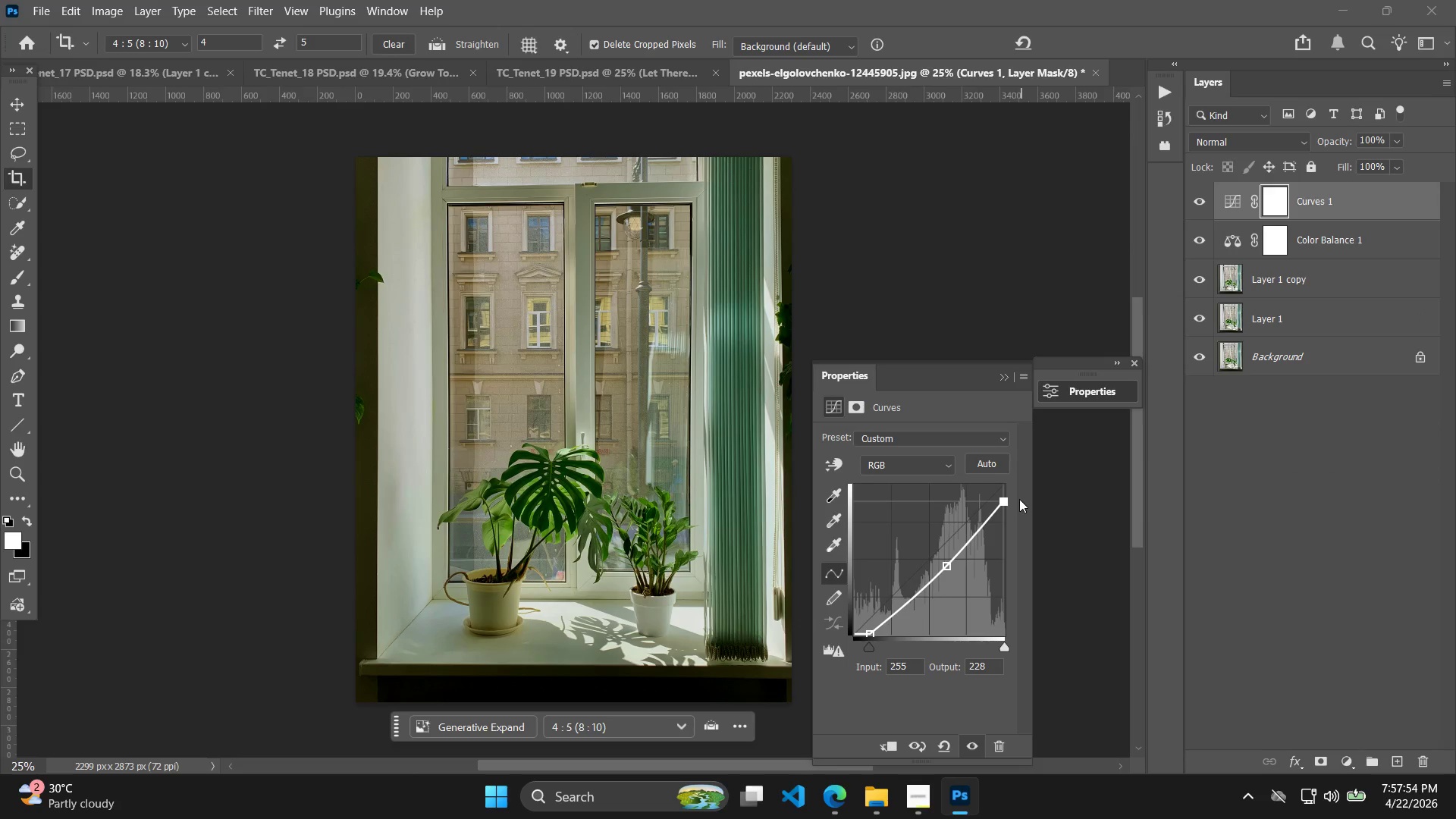 
left_click([1259, 512])
 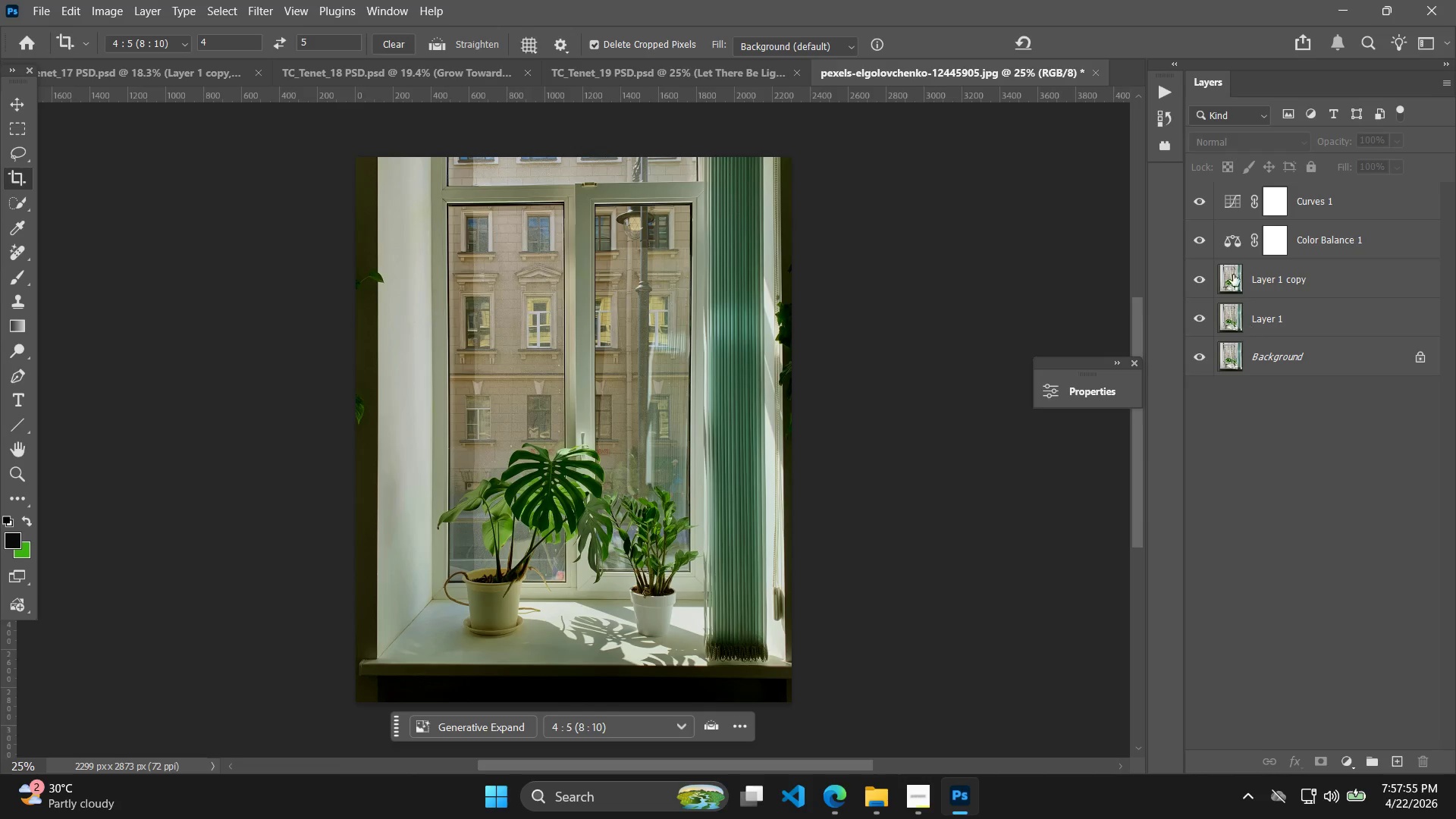 
left_click([1238, 244])
 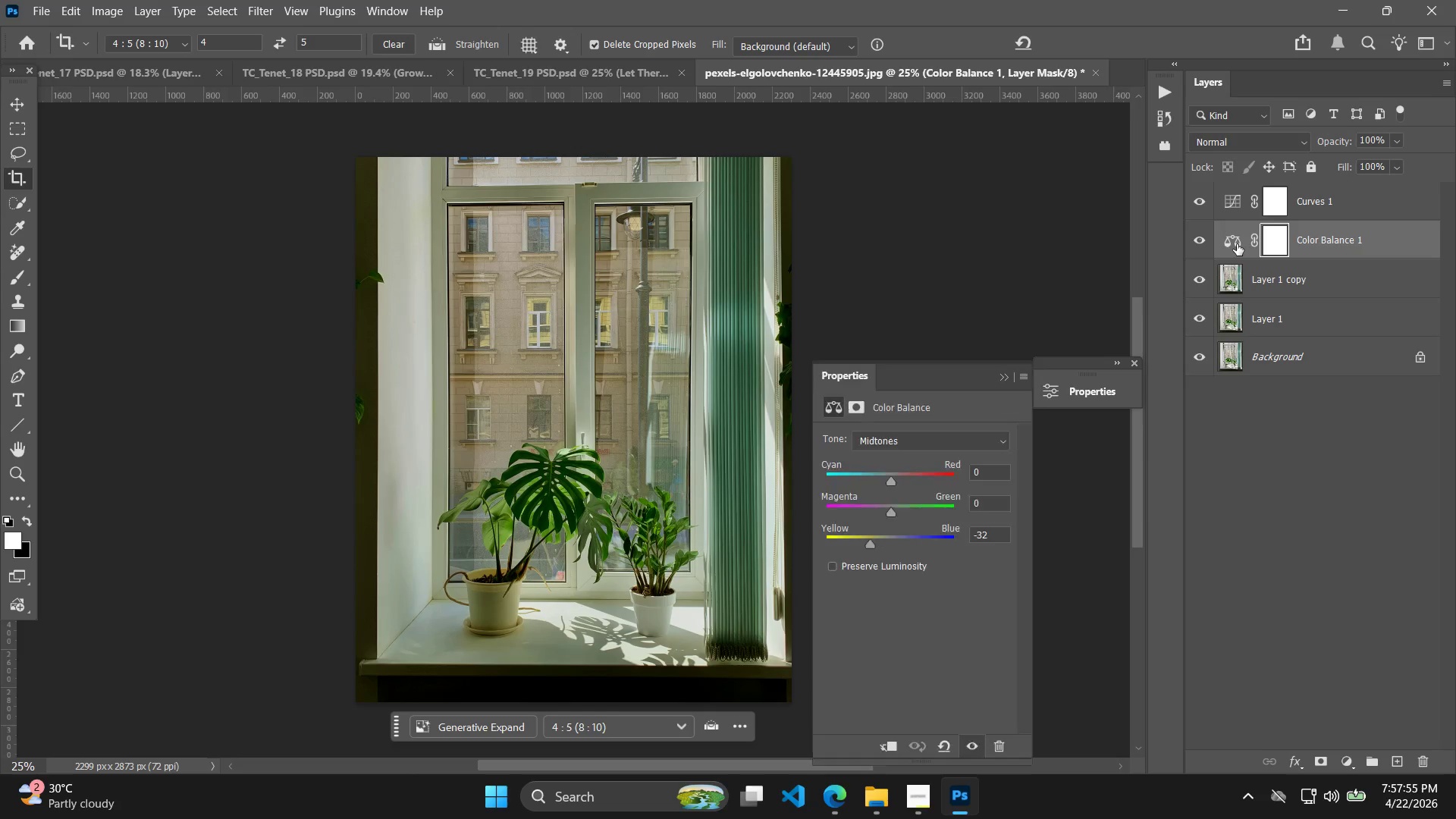 
triple_click([1237, 244])
 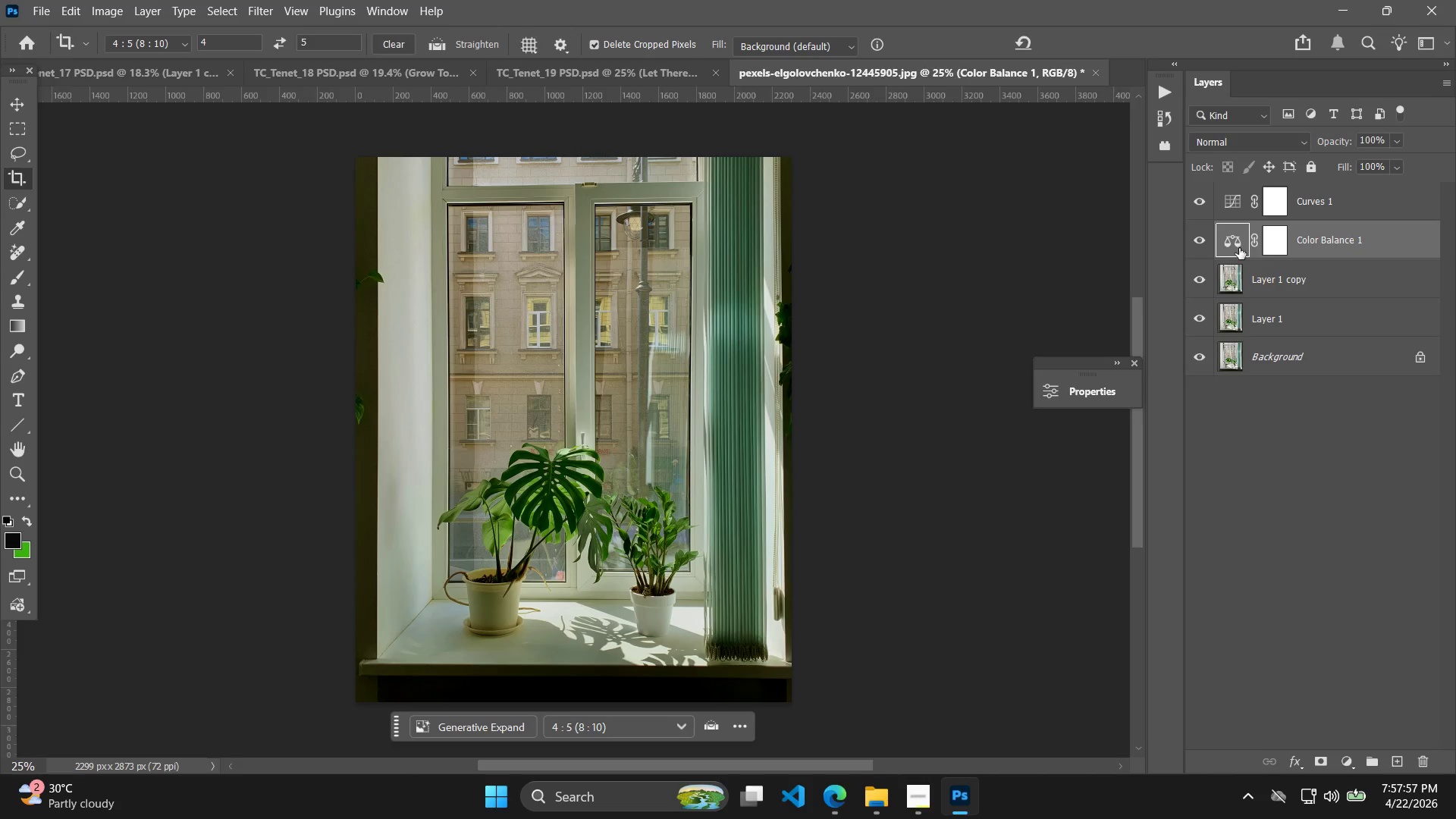 
double_click([1238, 240])
 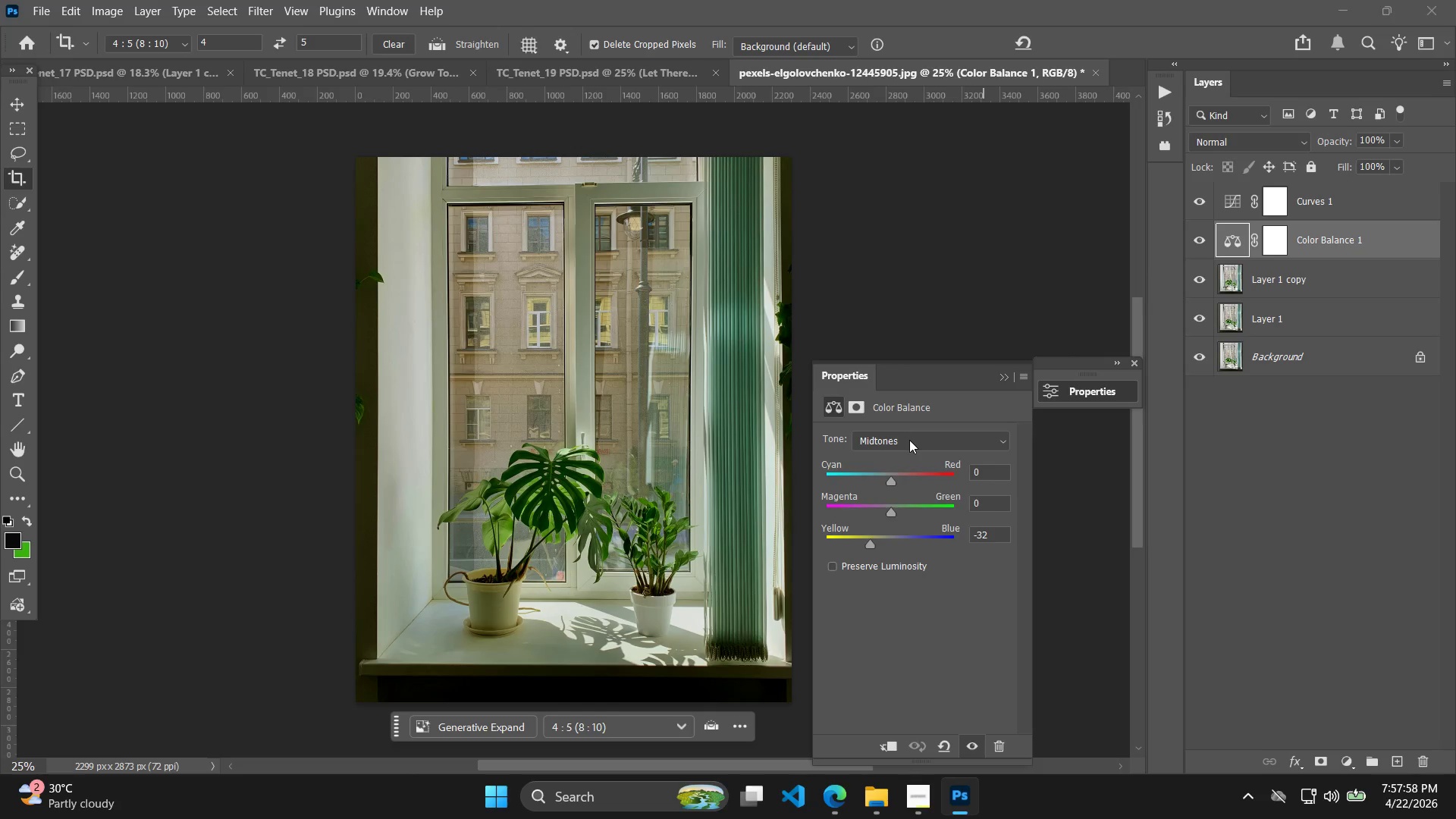 
double_click([885, 465])
 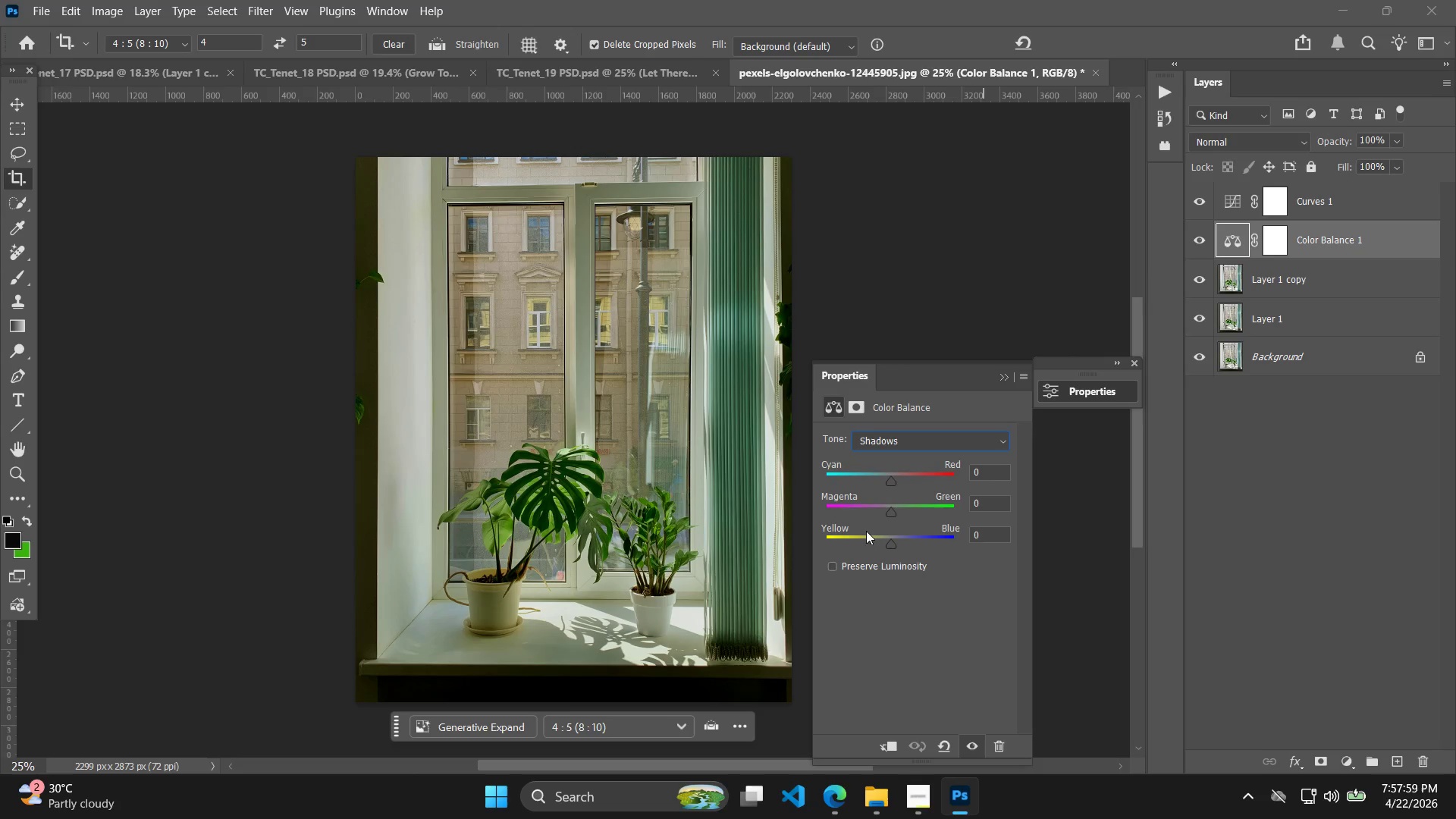 
left_click([868, 532])
 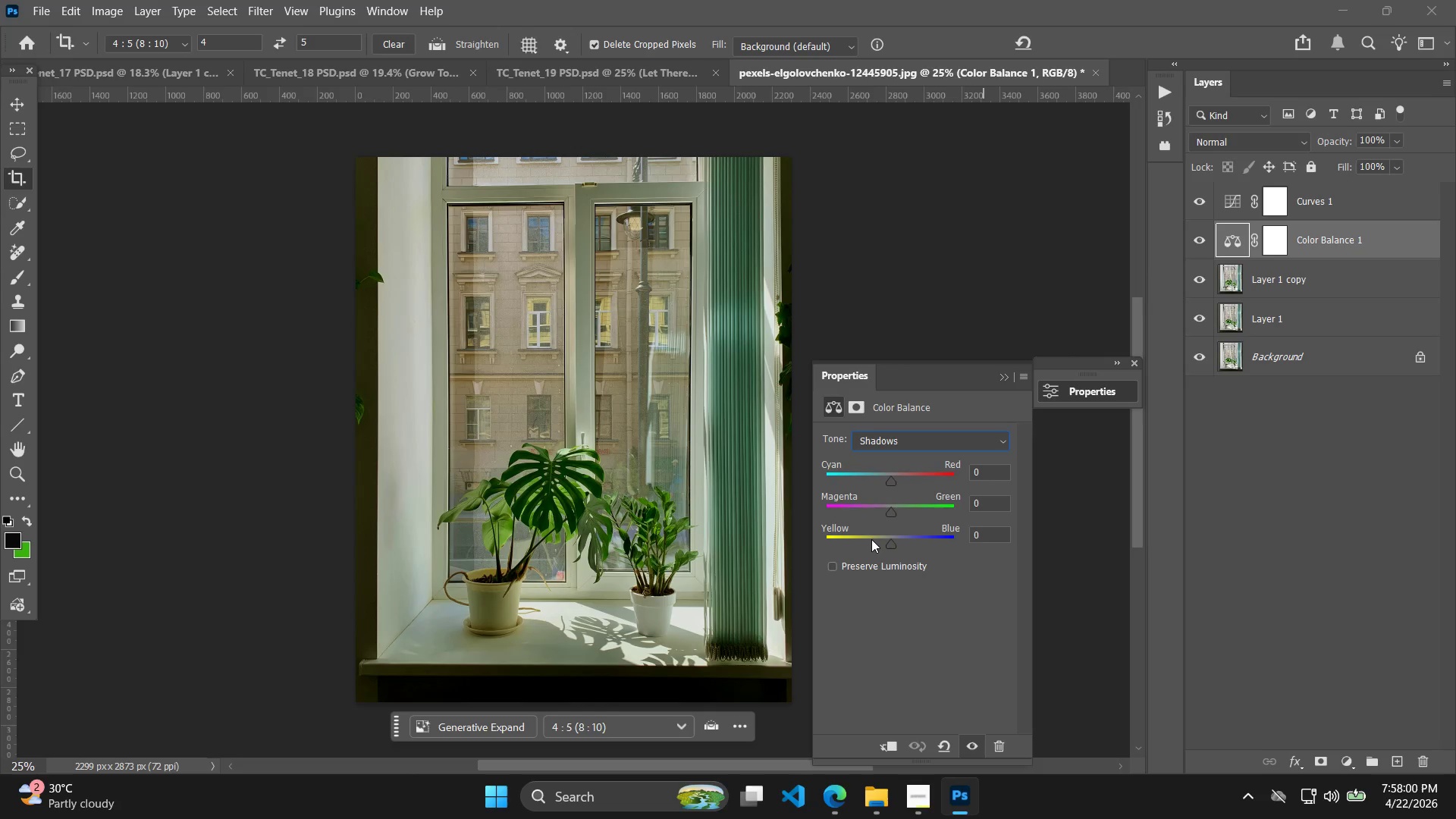 
double_click([871, 540])
 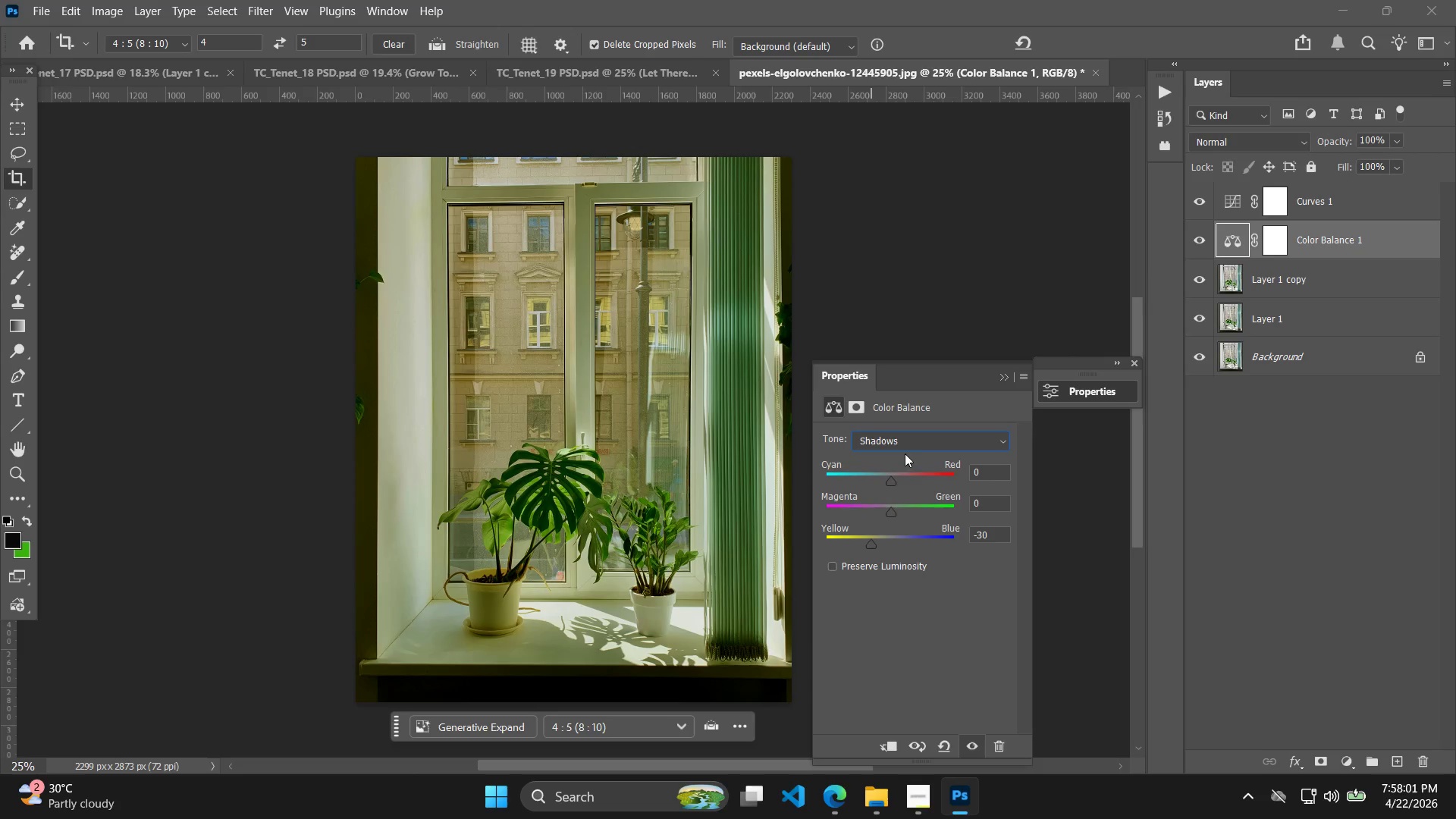 
left_click([923, 442])
 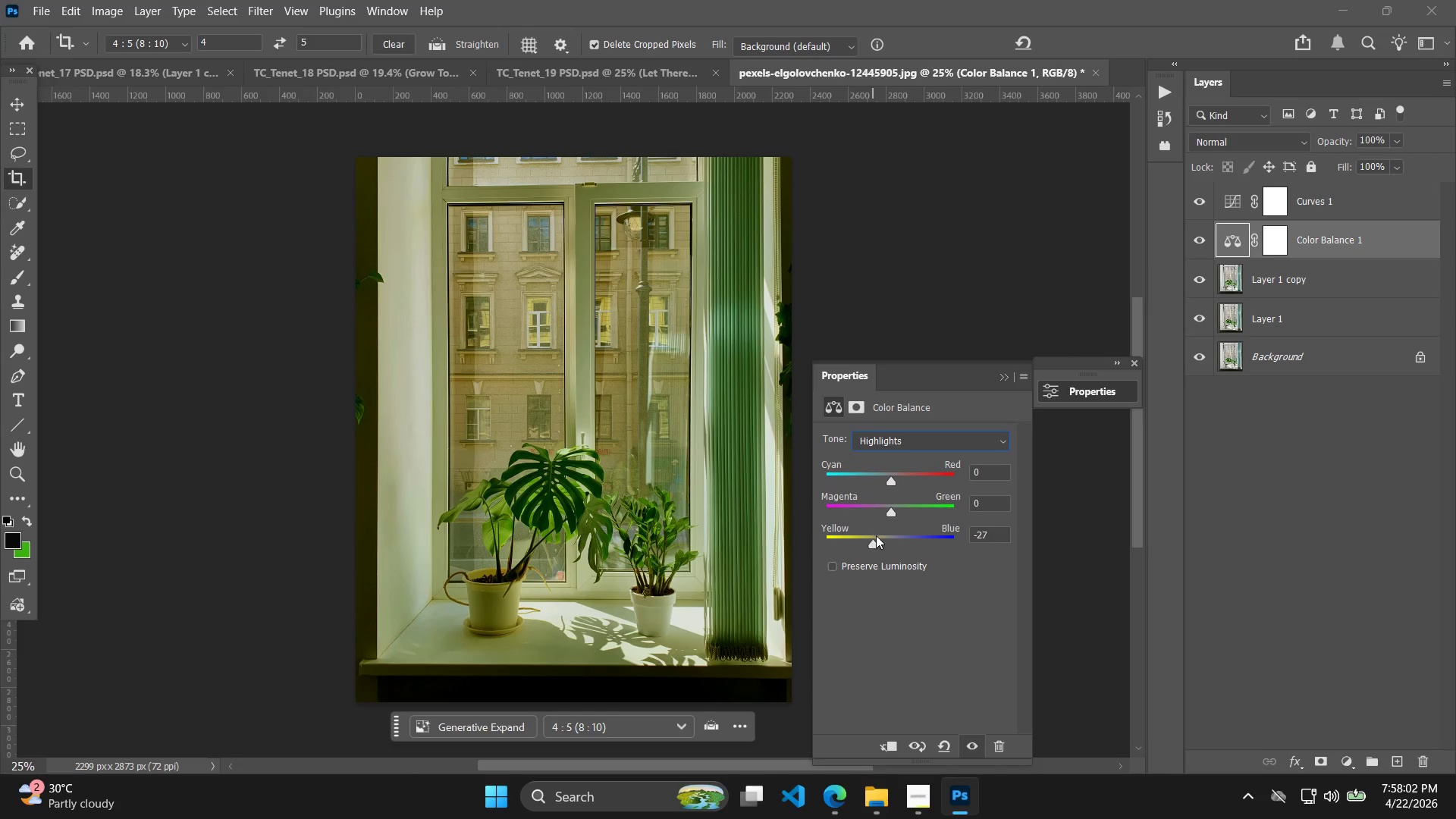 
left_click([878, 536])
 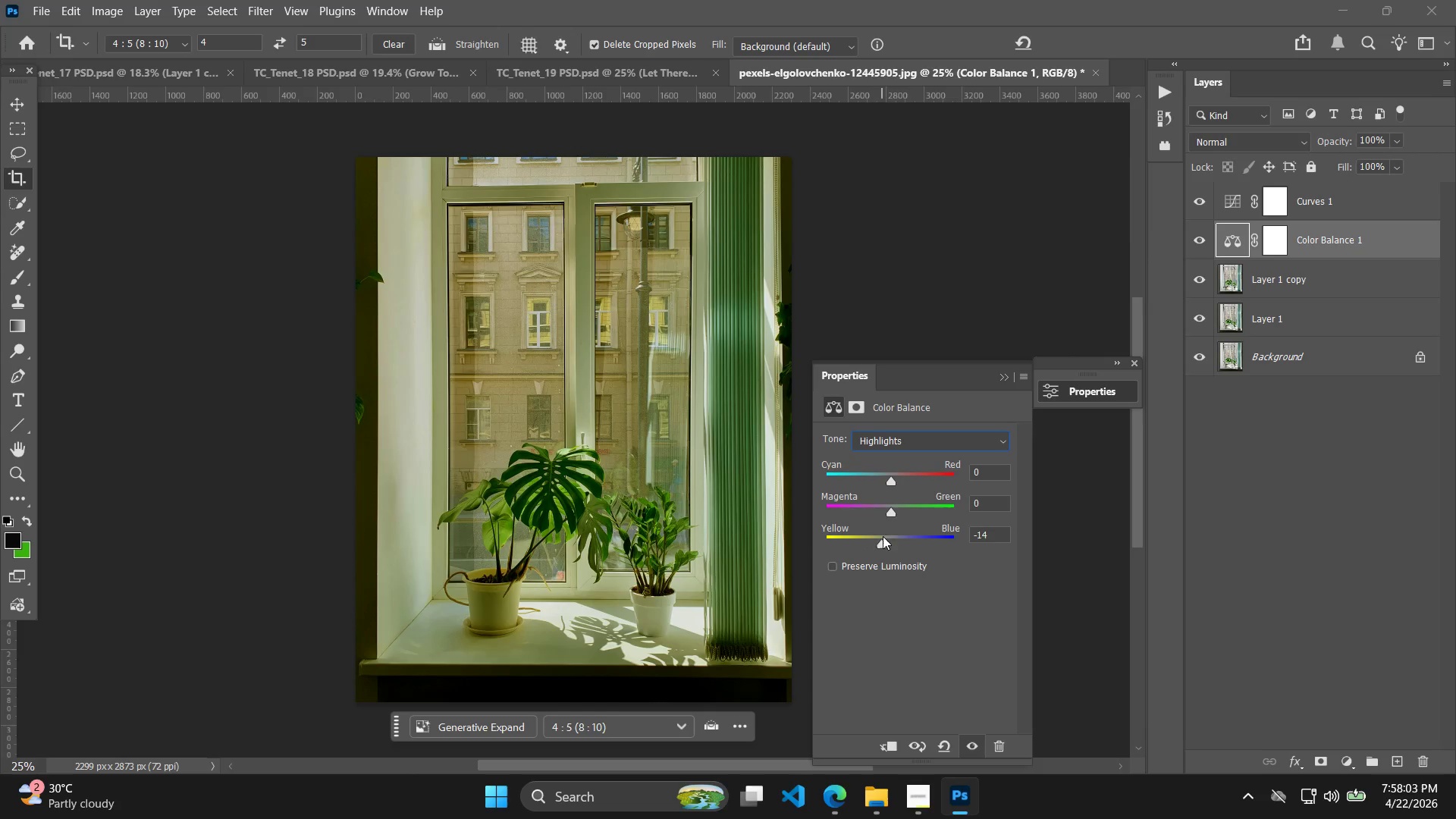 
triple_click([890, 536])
 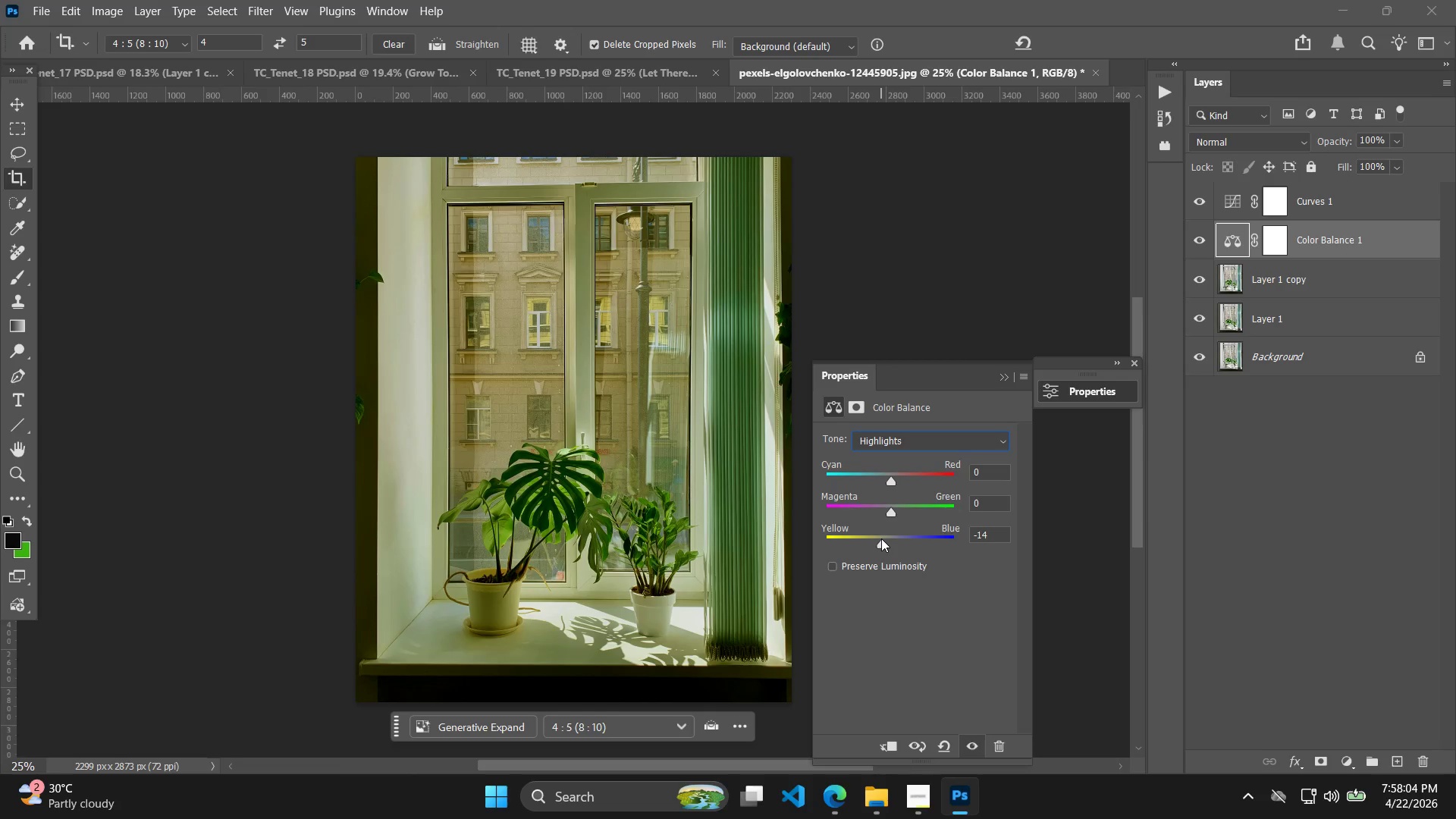 
double_click([887, 538])
 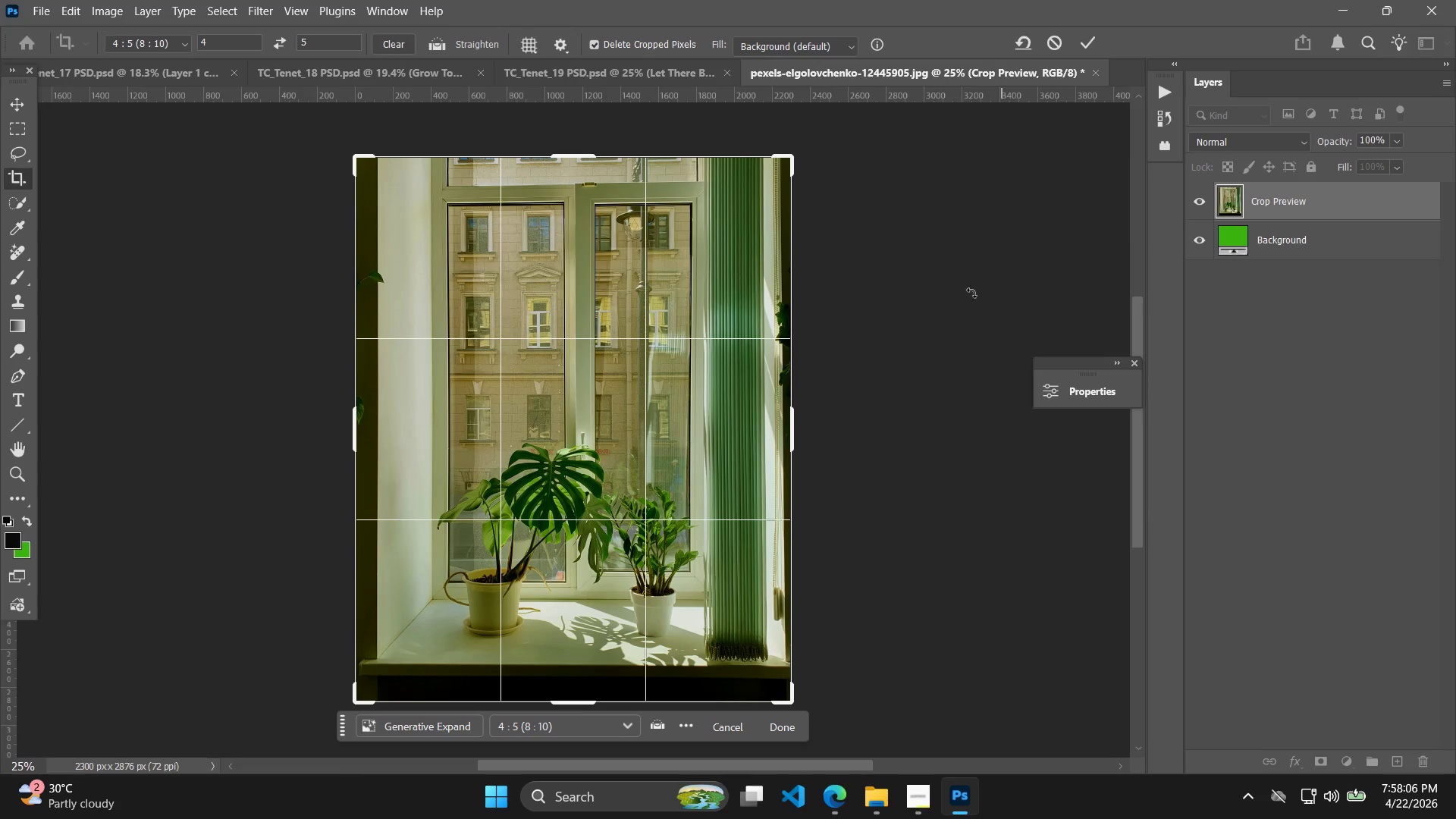 
left_click([1090, 43])
 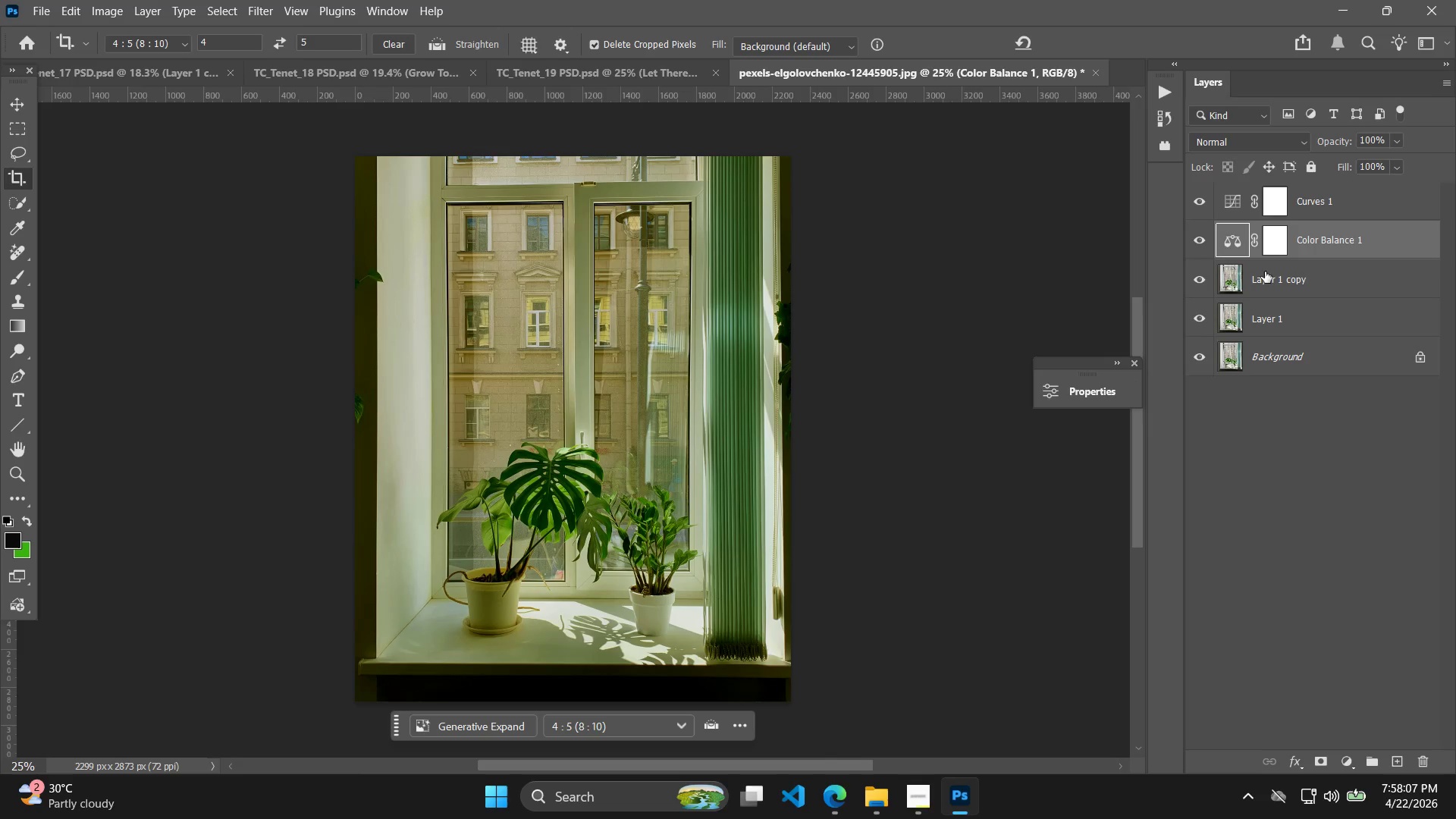 
hold_key(key=ShiftLeft, duration=0.73)
 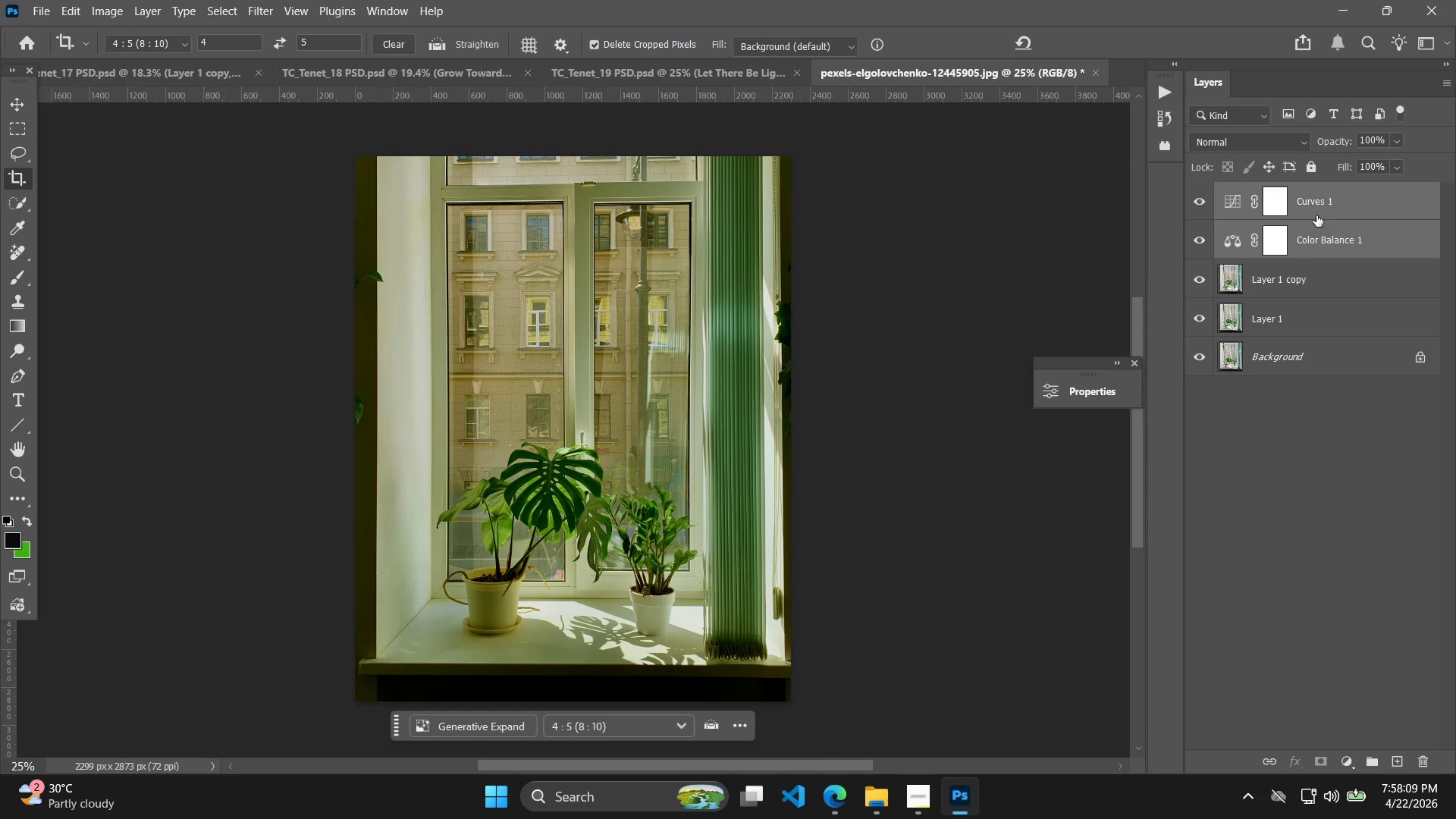 
key(Alt+Control+G)
 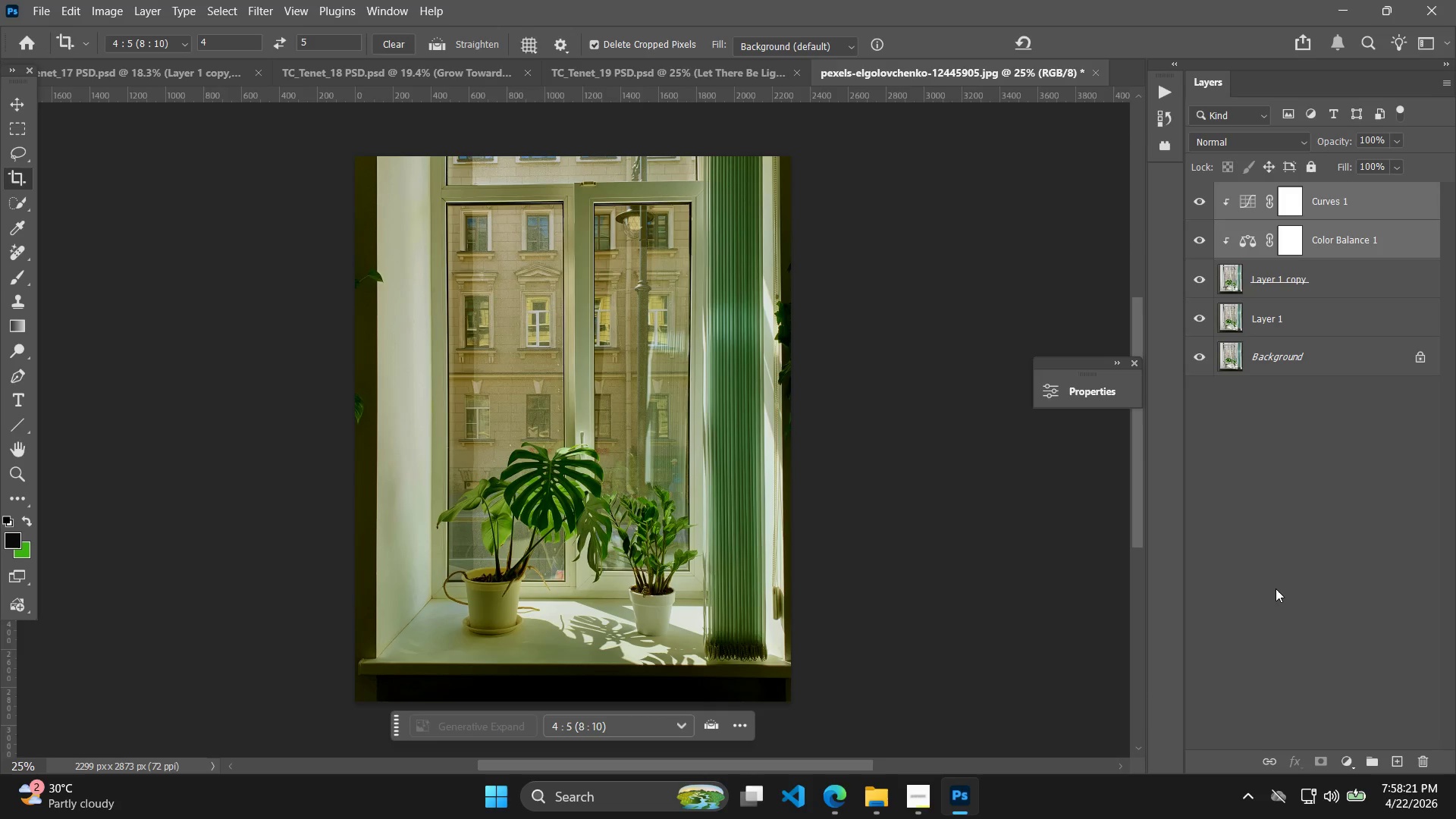 
wait(16.64)
 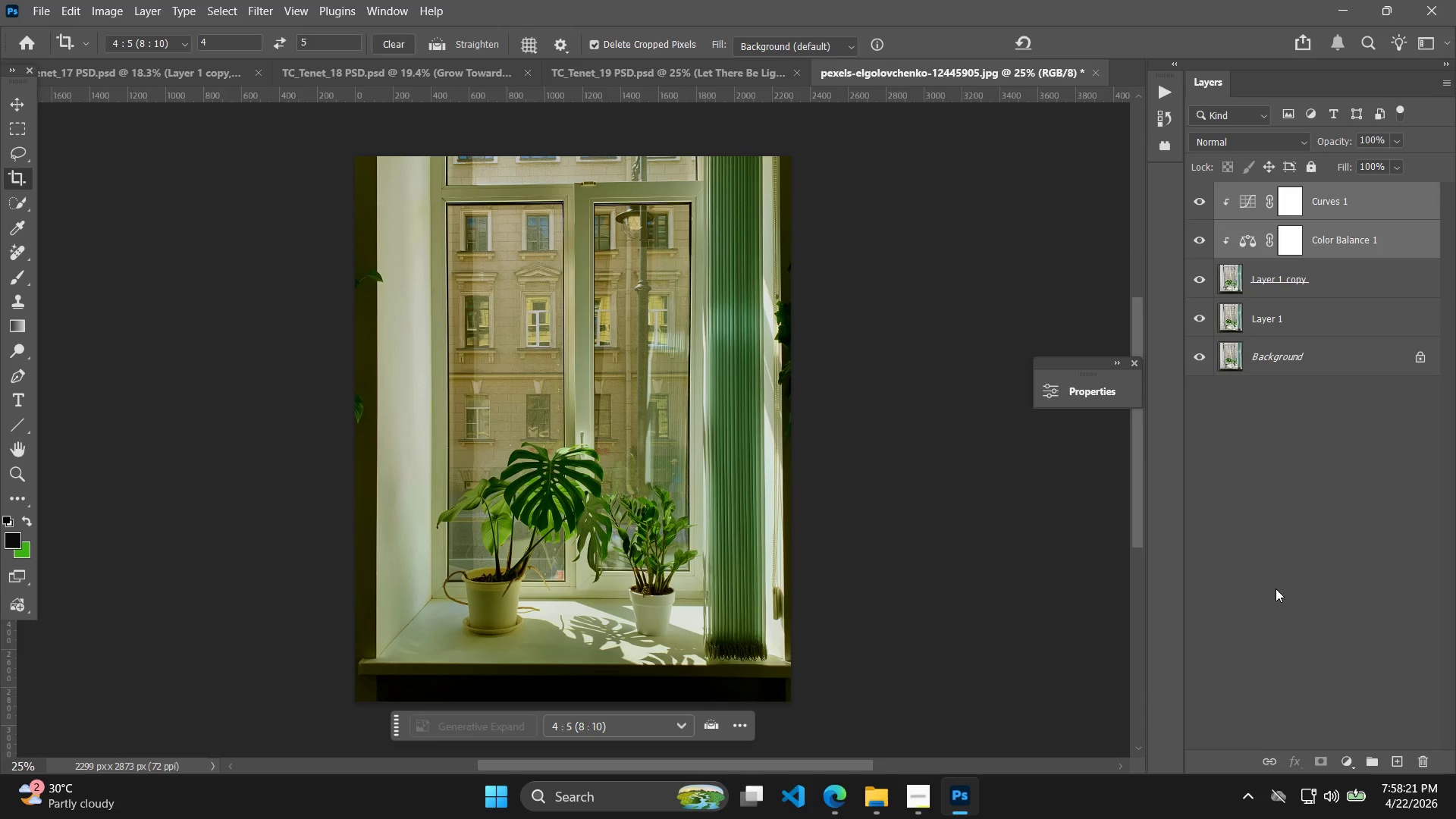 
left_click_drag(start_coordinate=[479, 275], to_coordinate=[673, 488])
 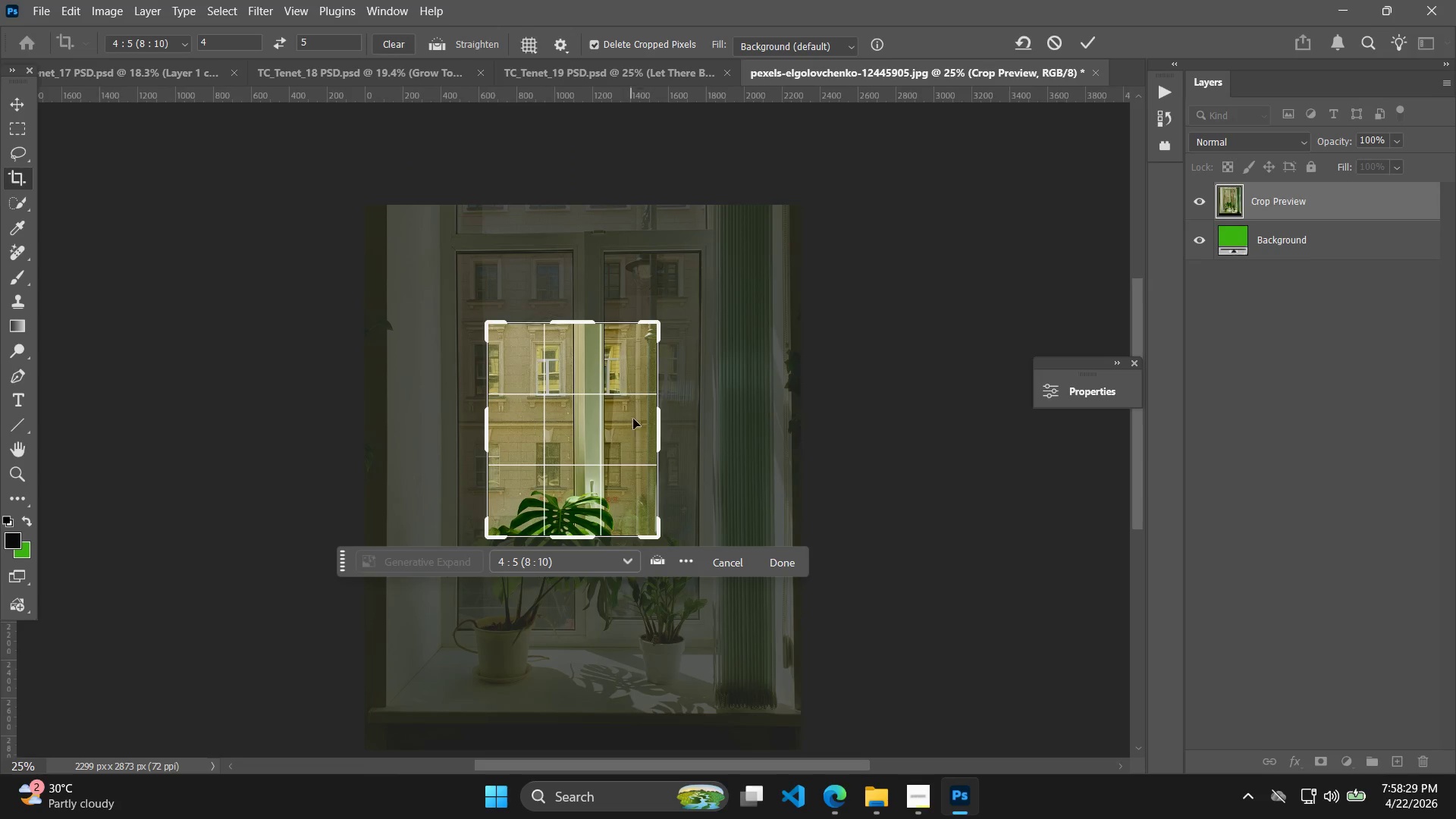 
key(Control+ControlLeft)
 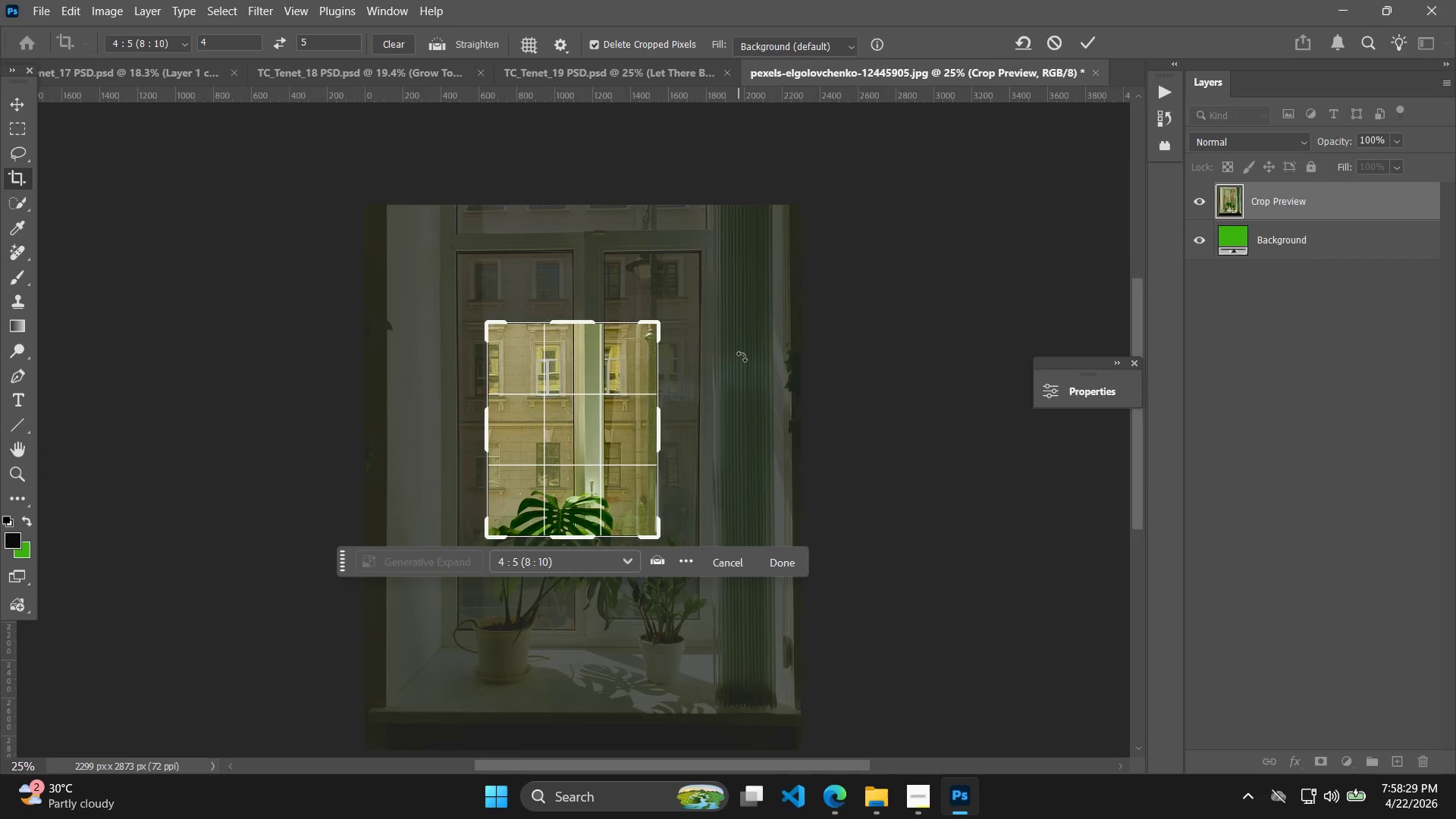 
key(Control+Z)
 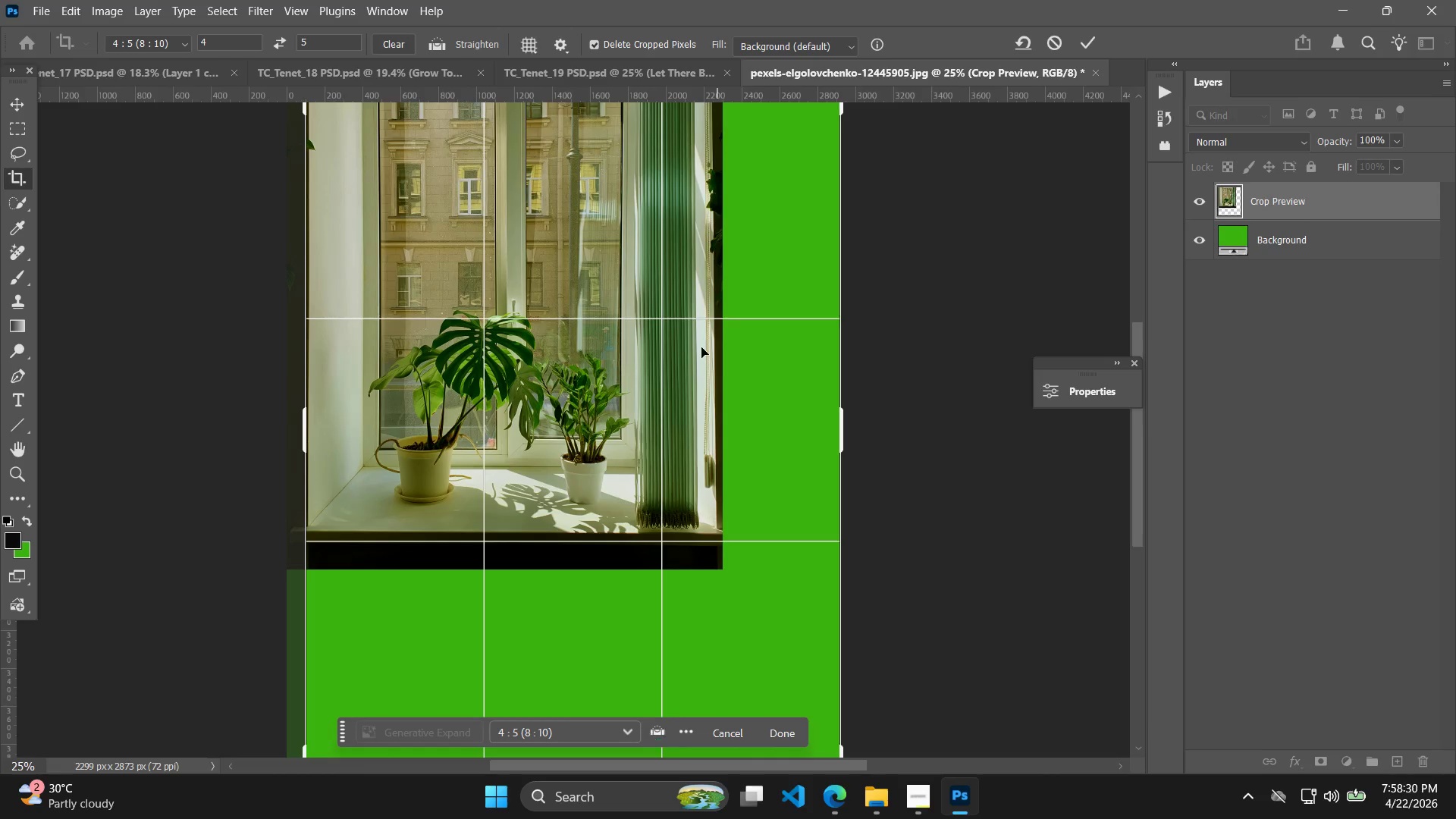 
key(Control+Z)
 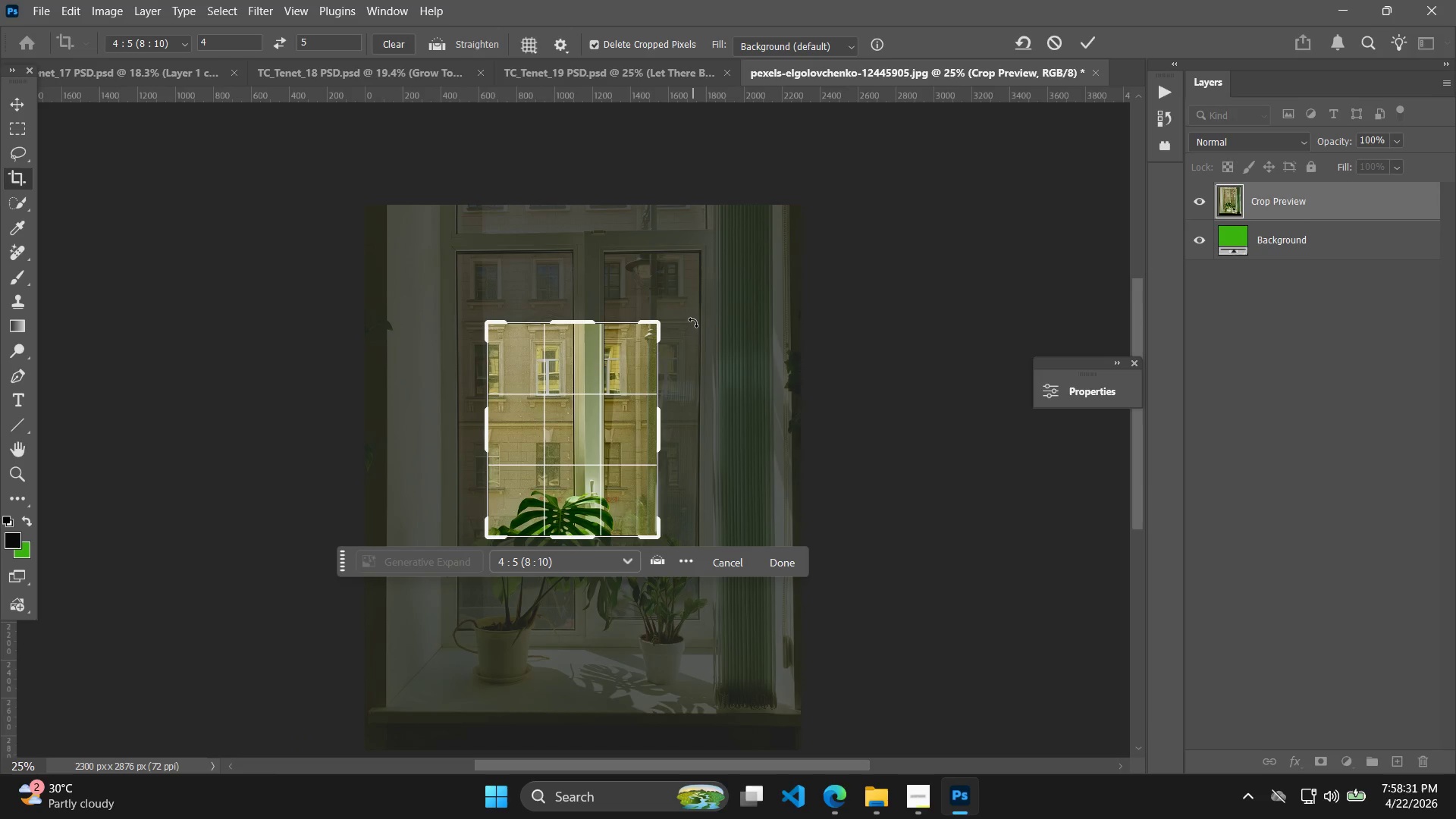 
key(Control+Z)
 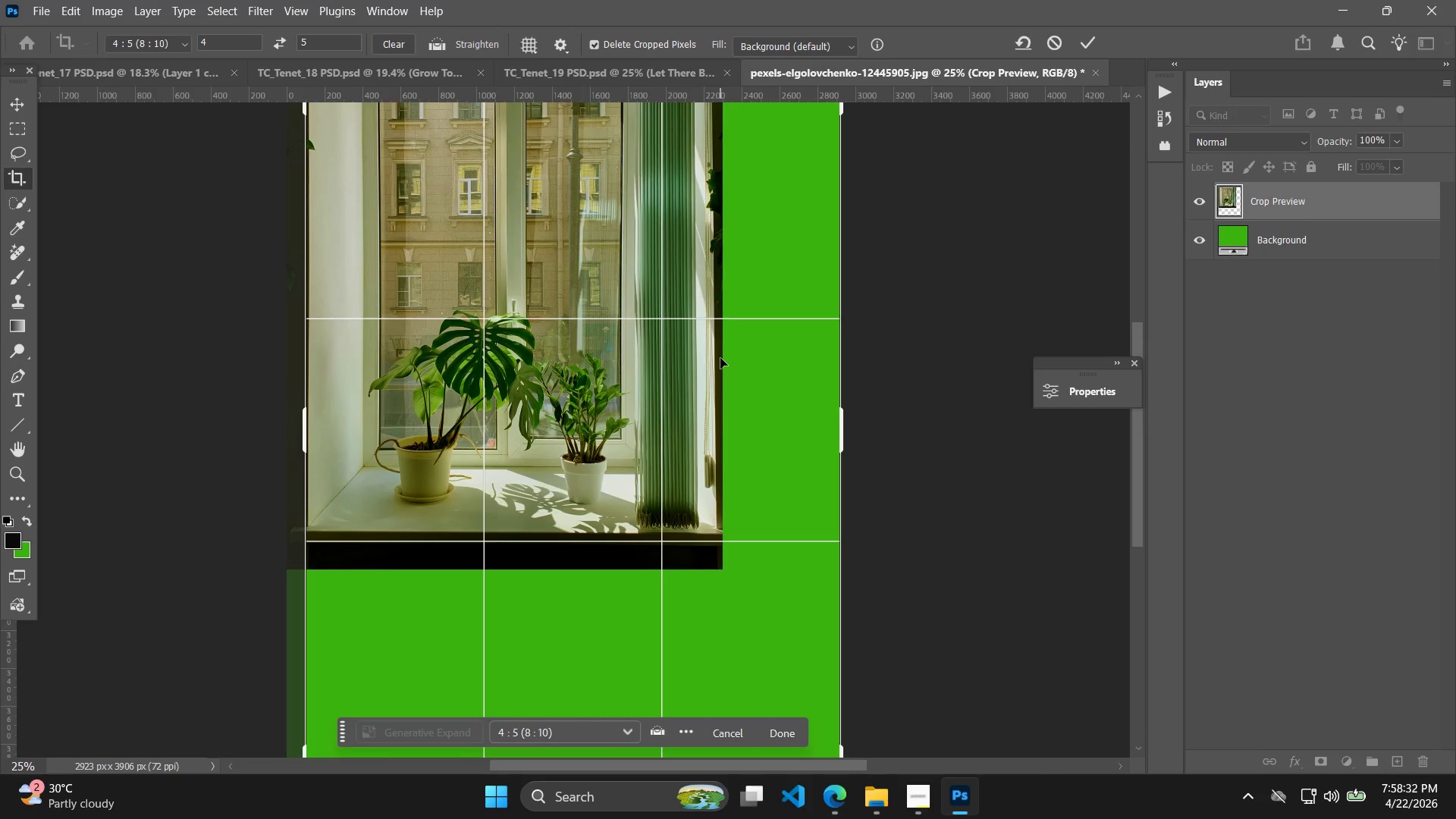 
key(Control+ControlLeft)
 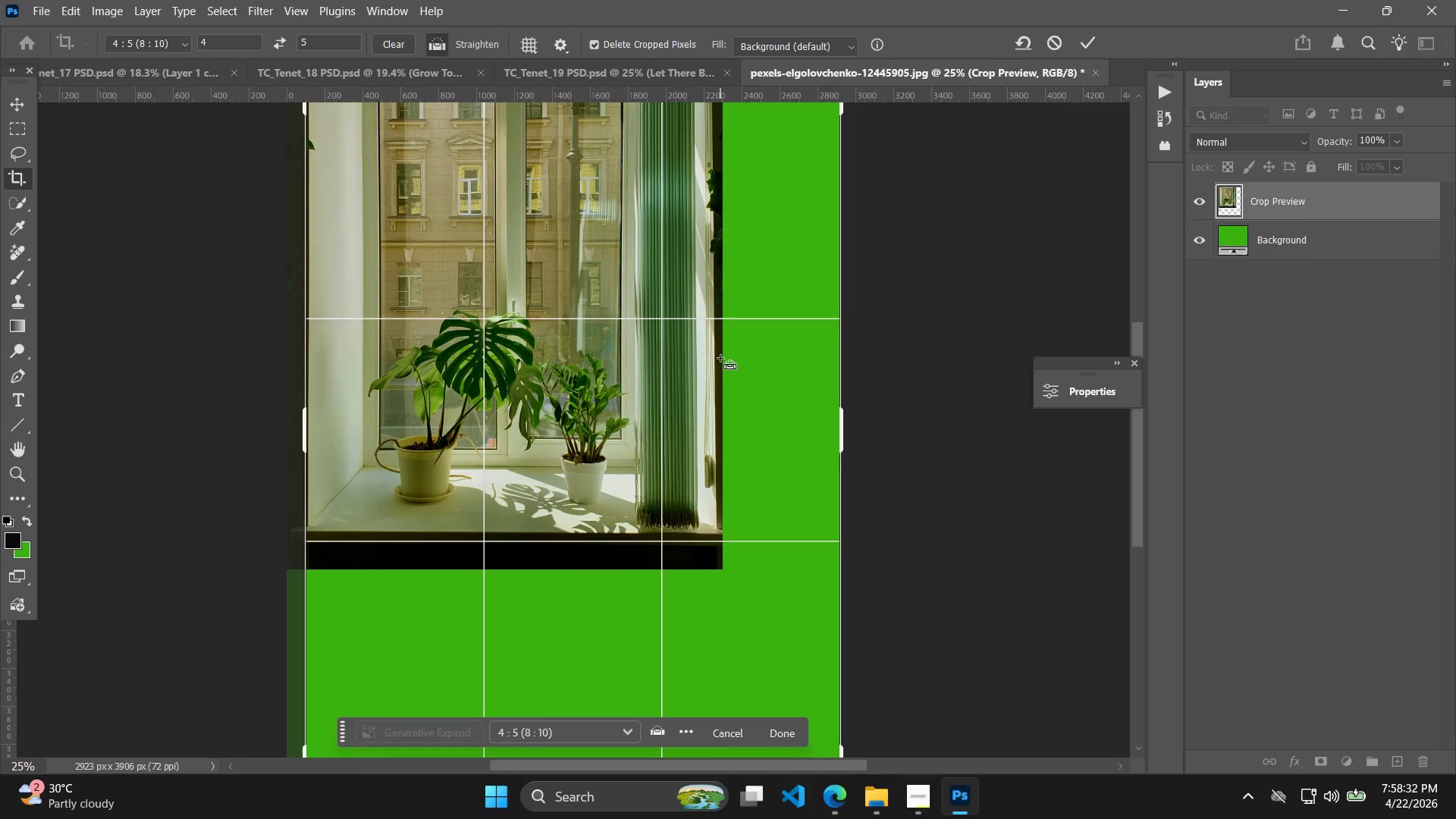 
key(Control+Z)
 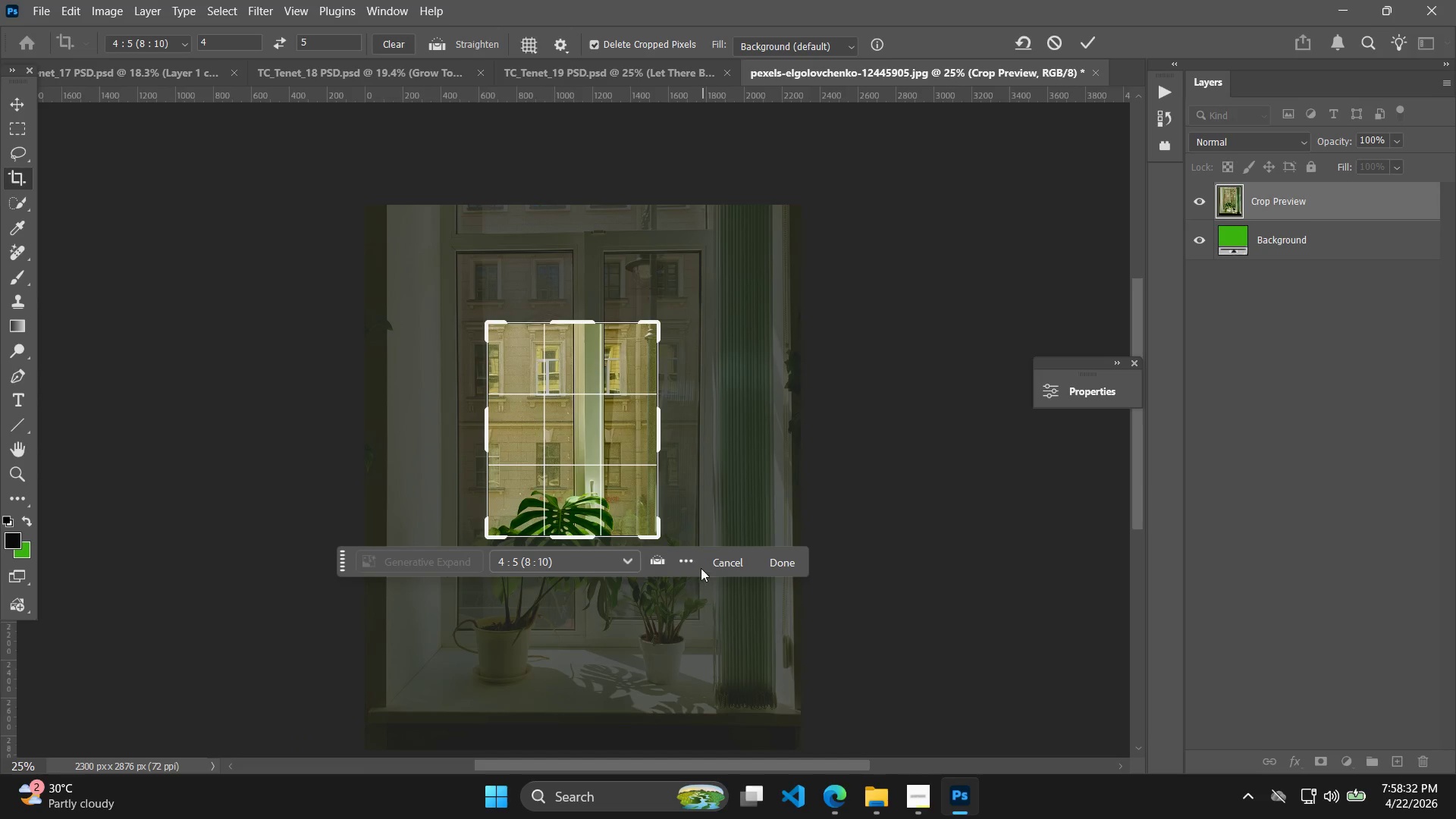 
left_click([711, 557])
 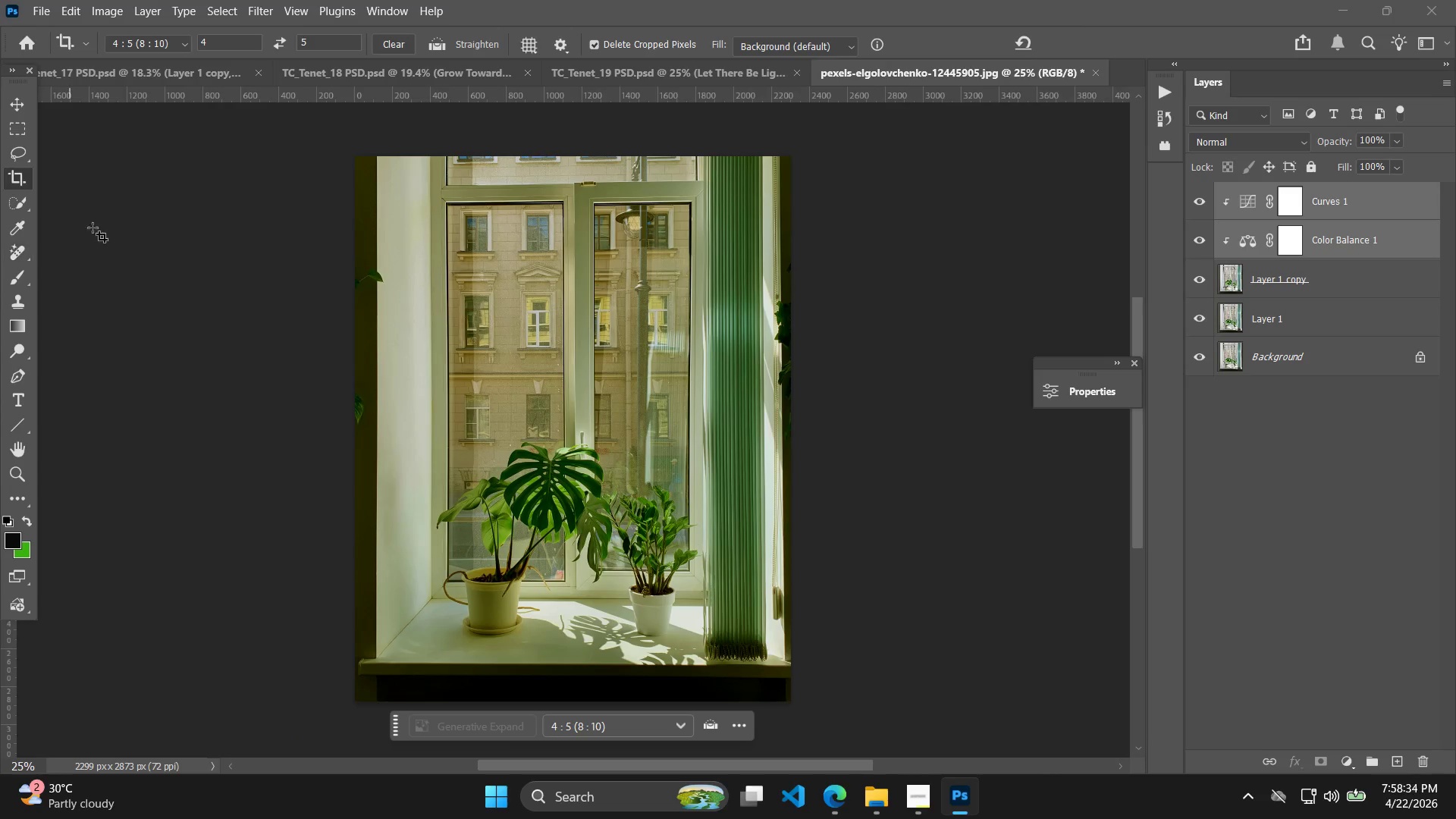 
key(T)
 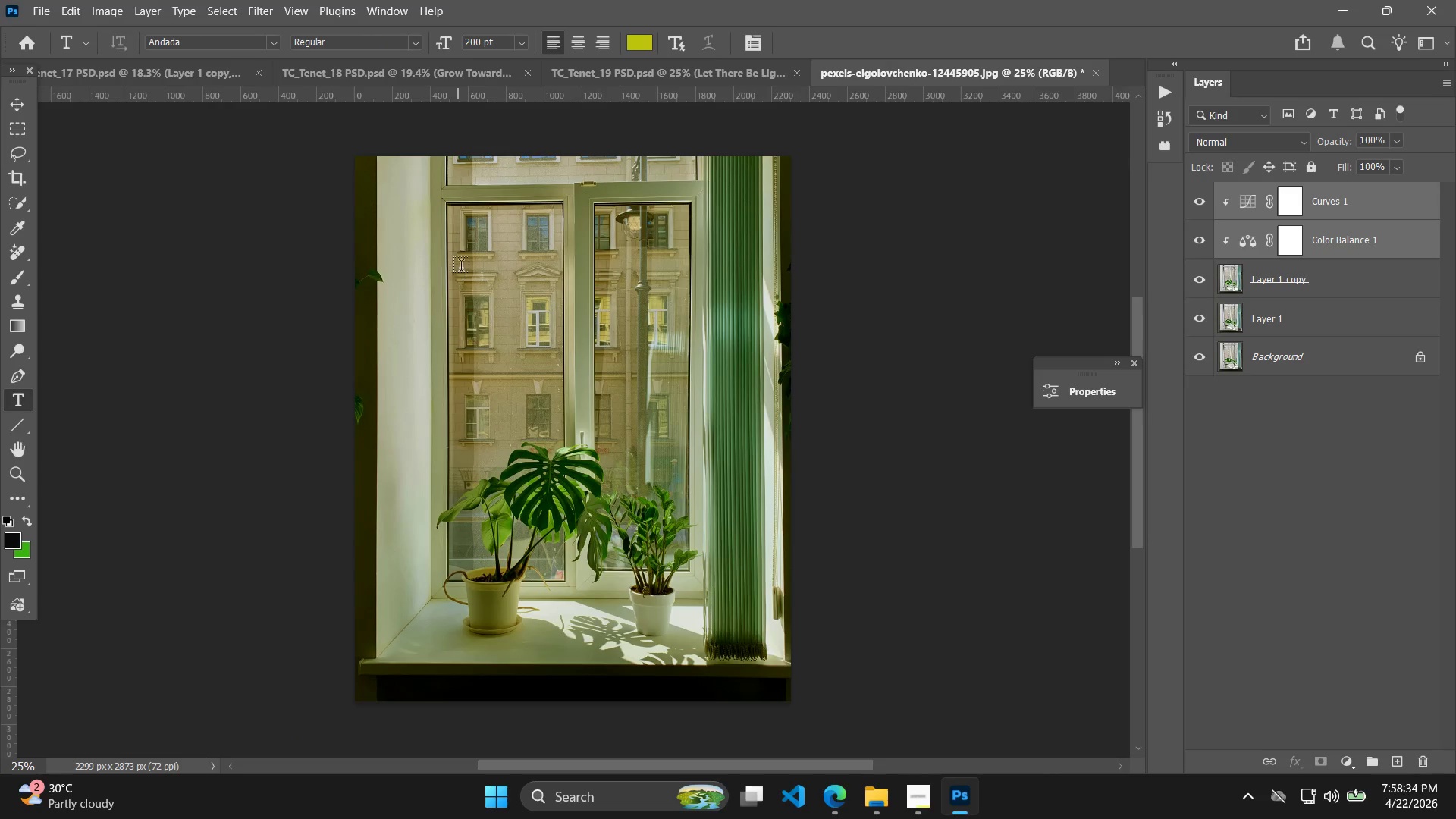 
left_click_drag(start_coordinate=[472, 265], to_coordinate=[692, 432])
 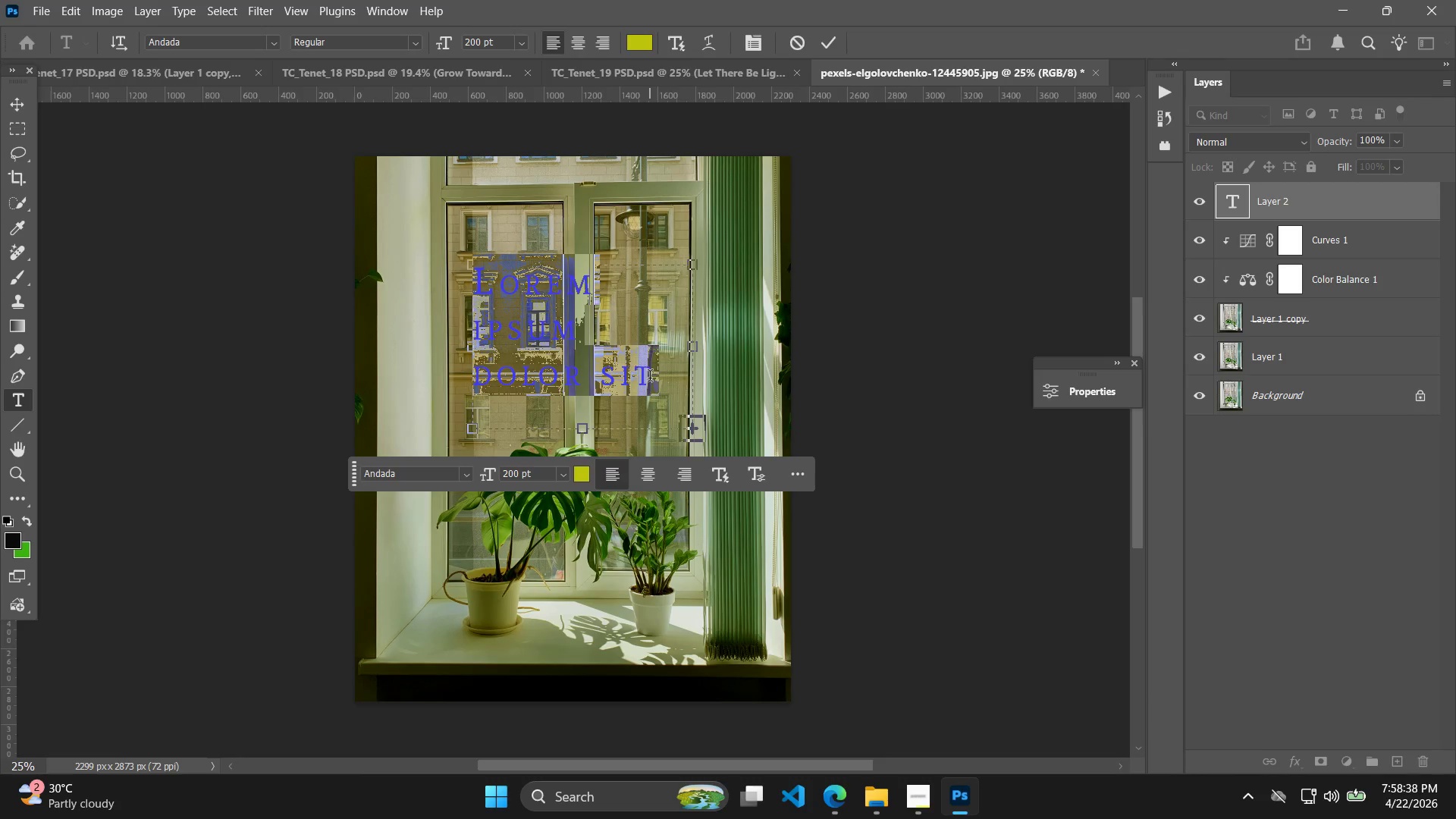 
type(A li)
key(Backspace)
key(Backspace)
type(Life)
key(Backspace)
key(Backspace)
key(Backspace)
type(F)
key(Backspace)
type(ie Well)
 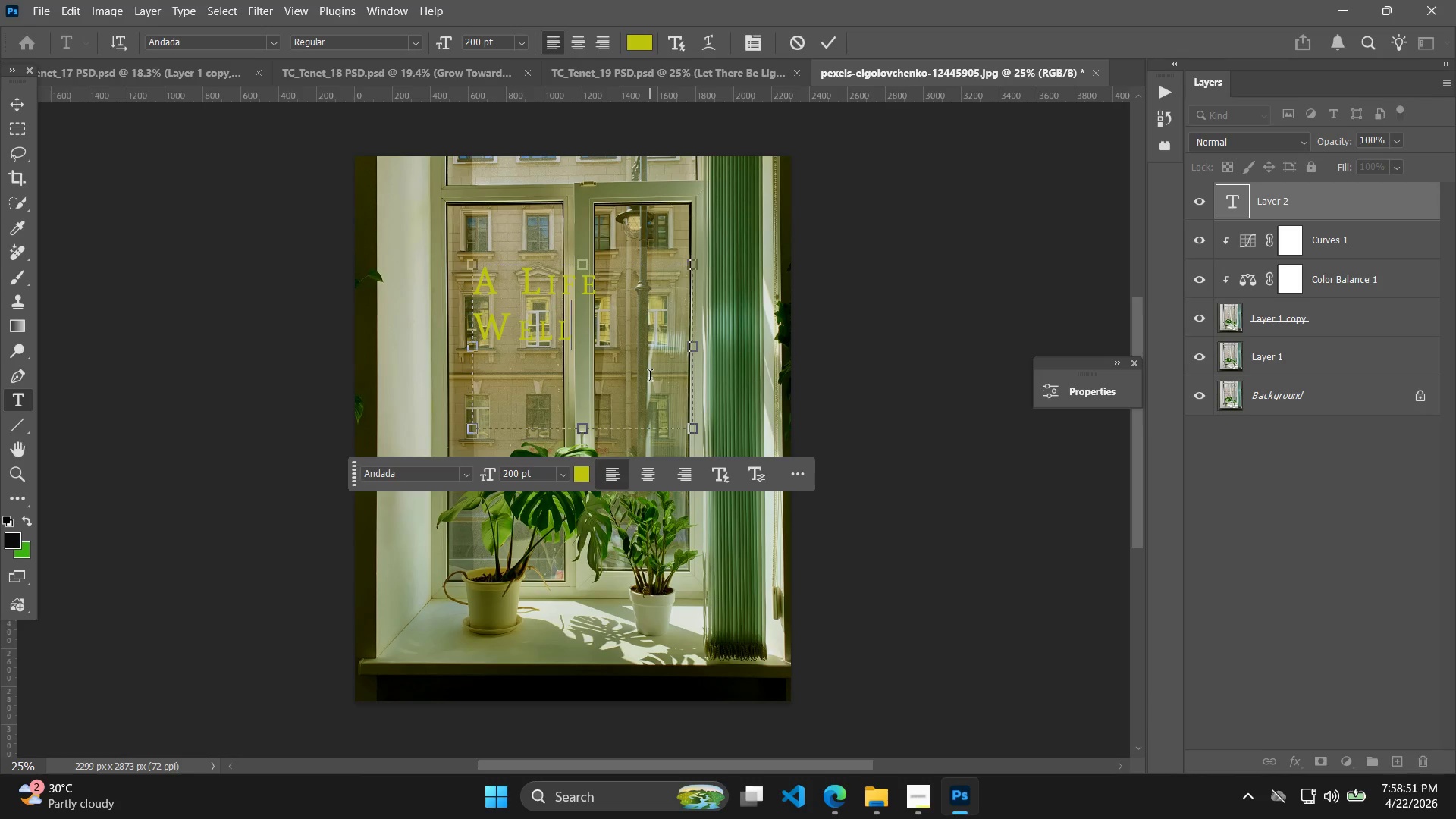 
left_click_drag(start_coordinate=[694, 431], to_coordinate=[775, 493])
 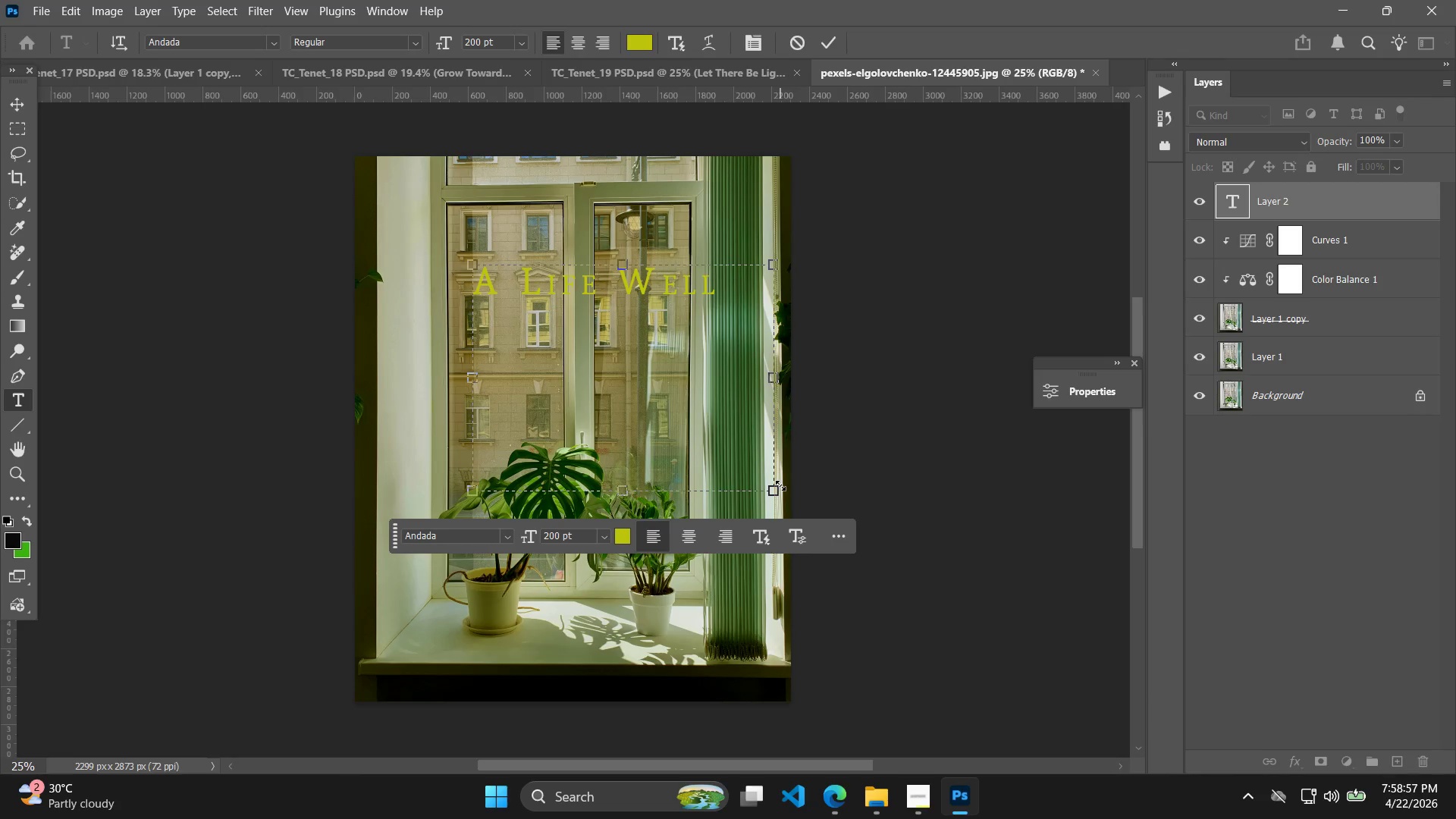 
wait(5.03)
 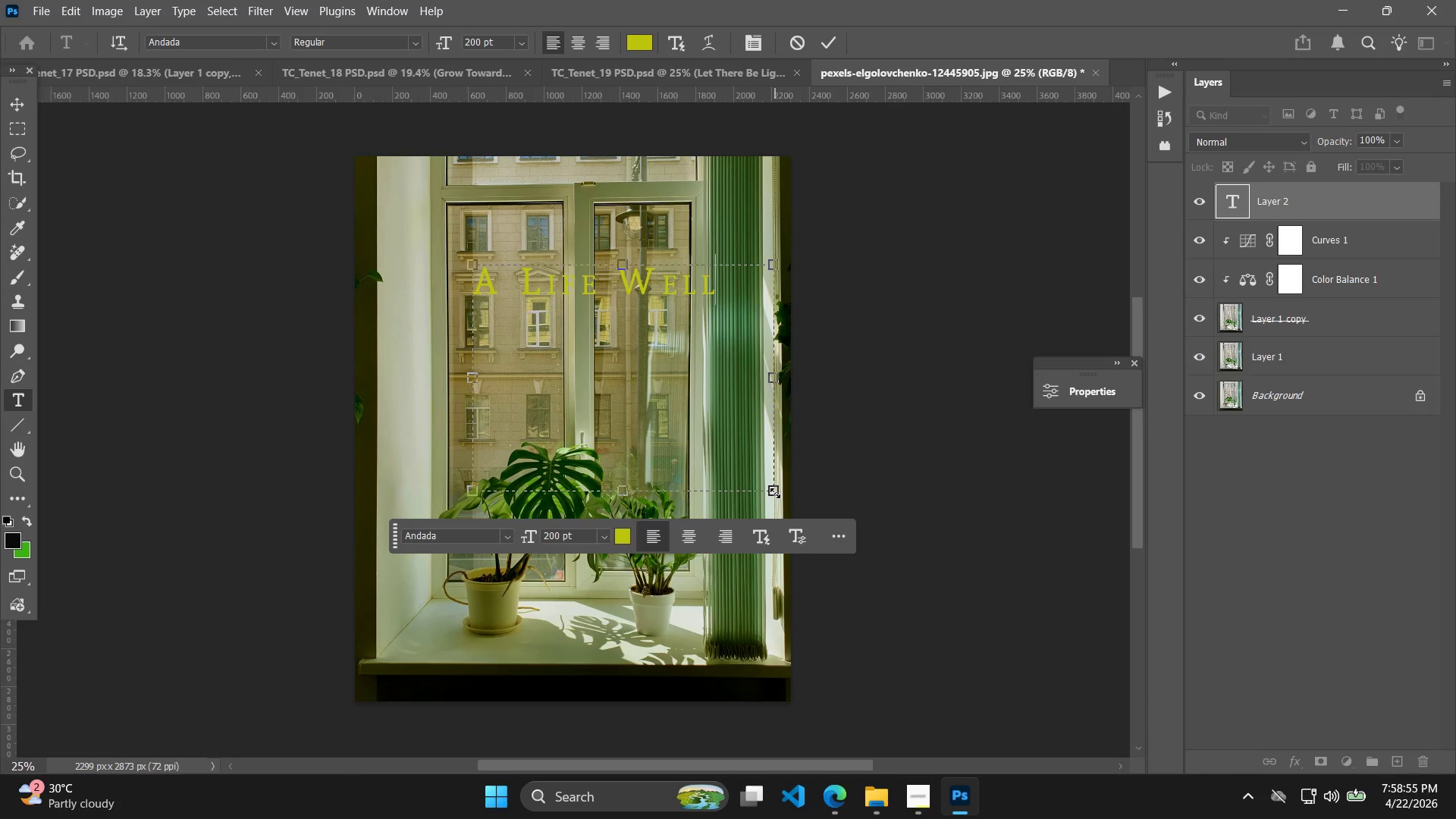 
key(Equal)
 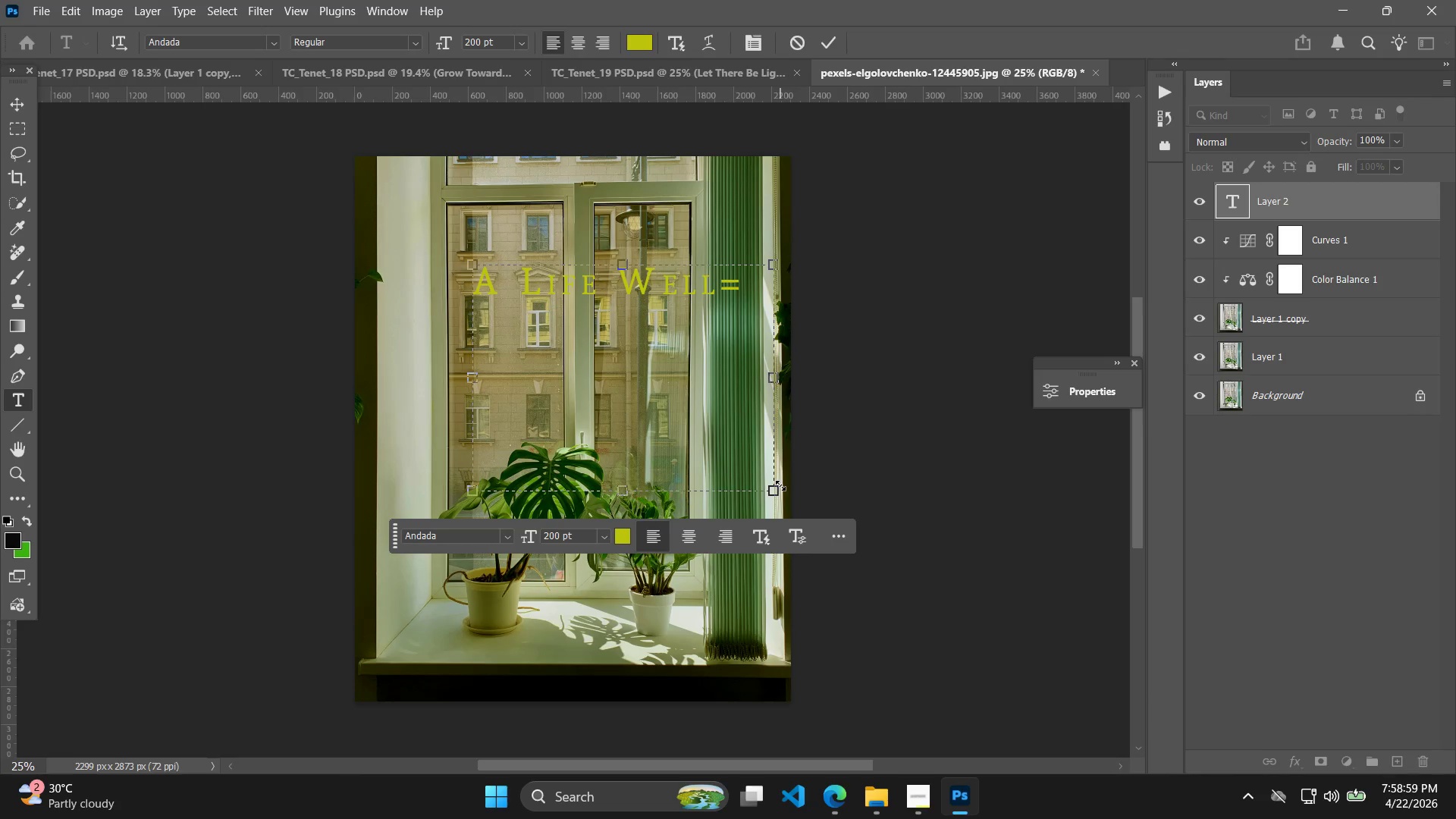 
key(Backspace)
 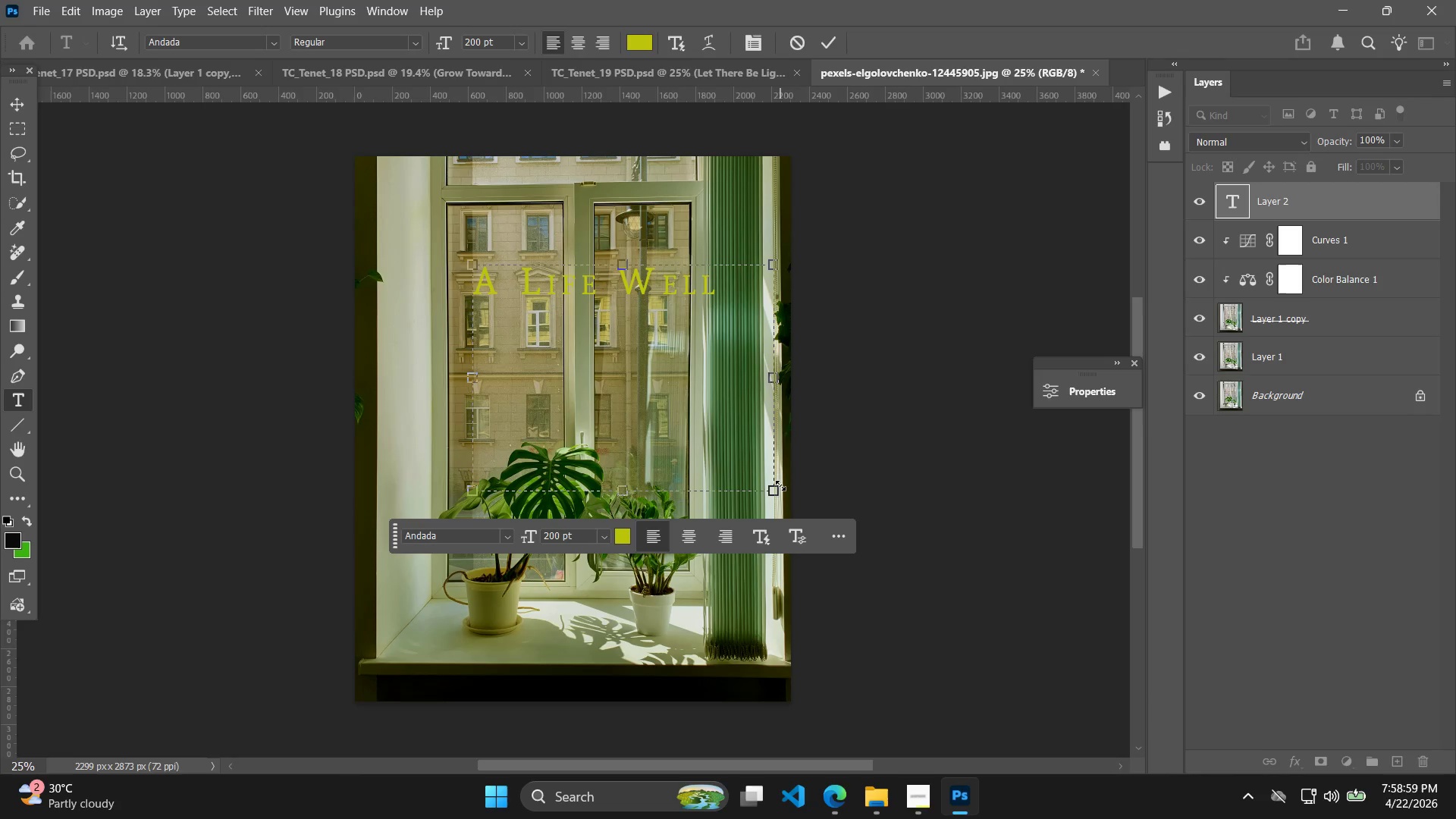 
key(Minus)
 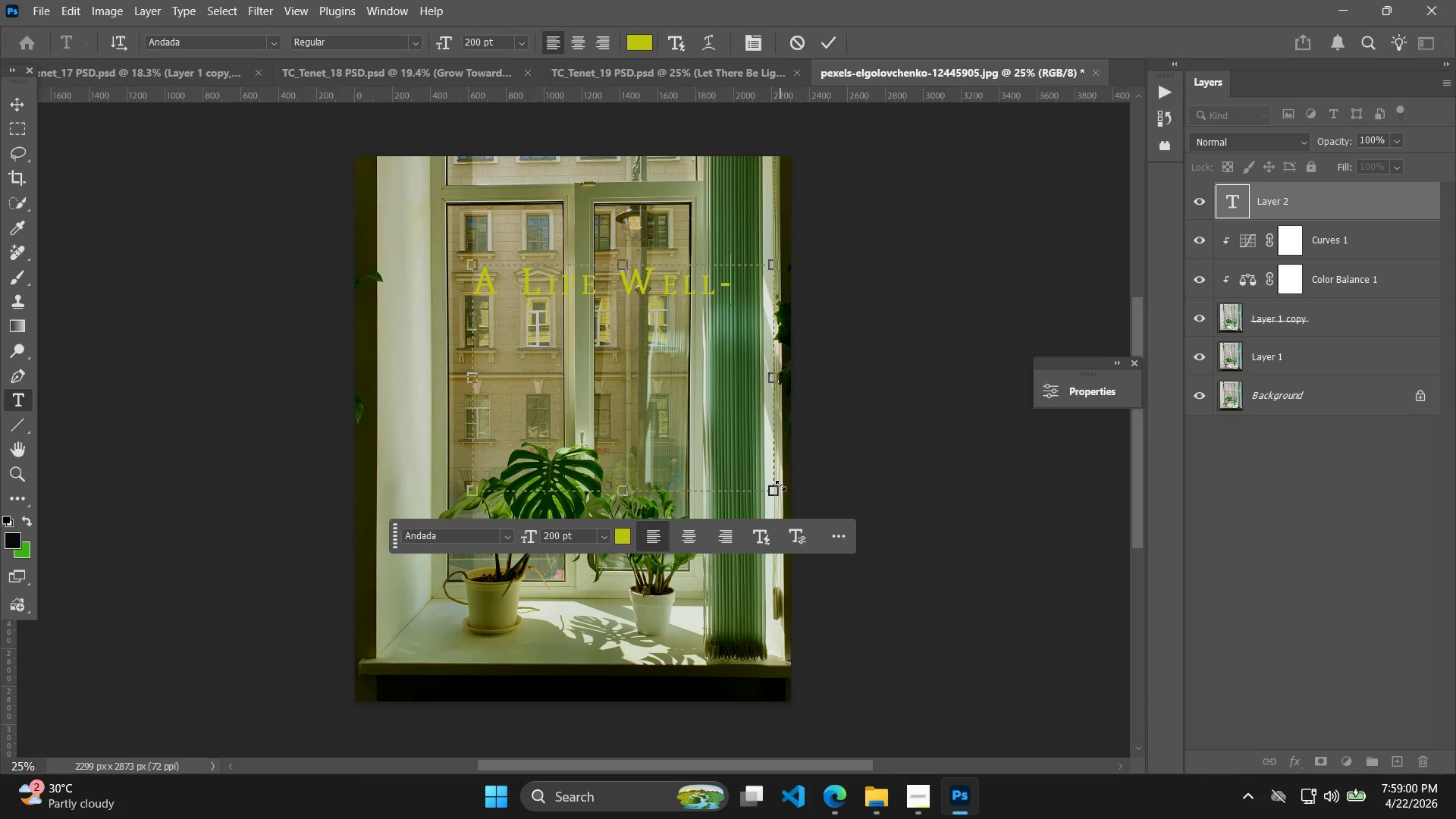 
key(Enter)
 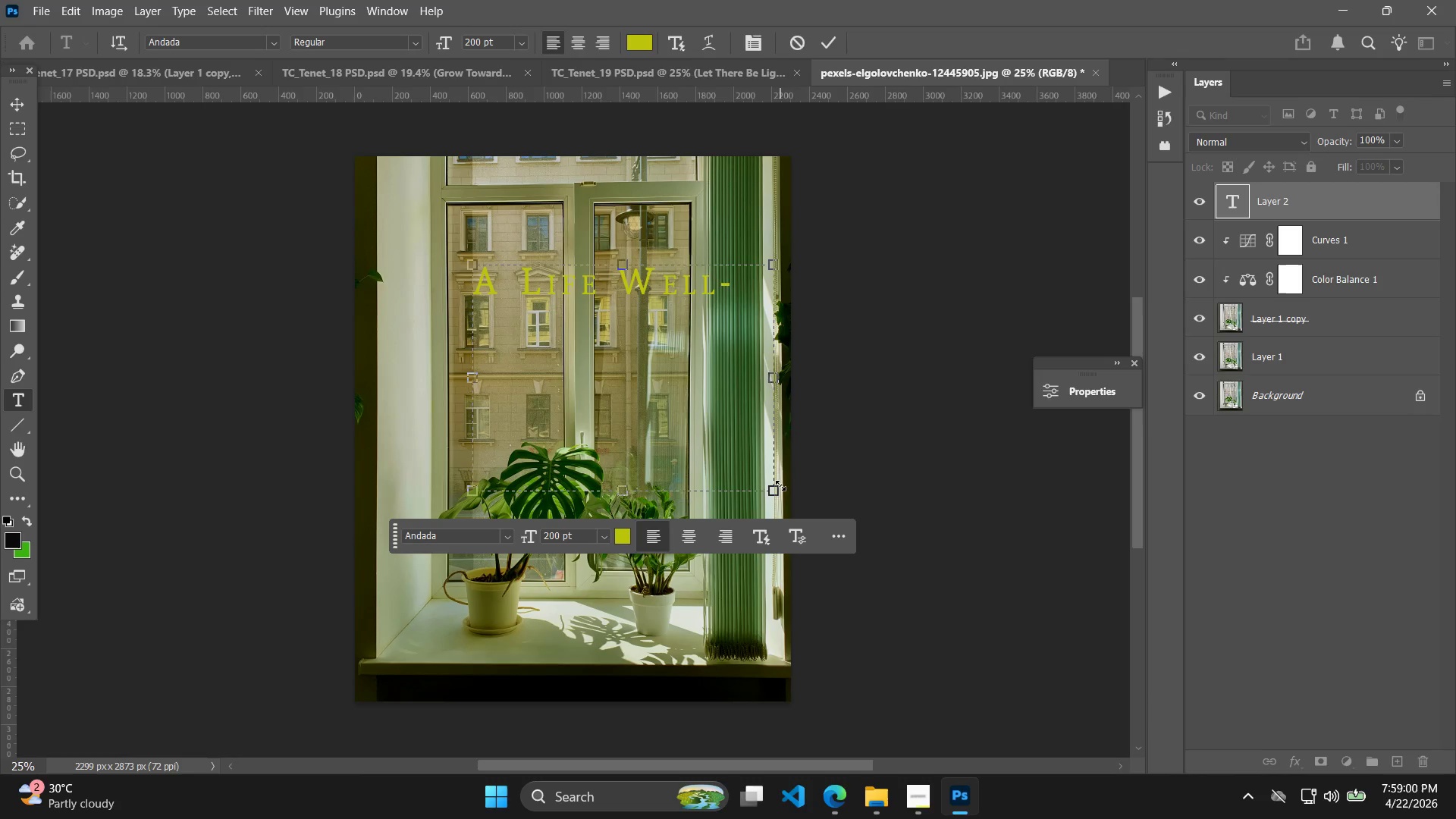 
key(Backspace)
 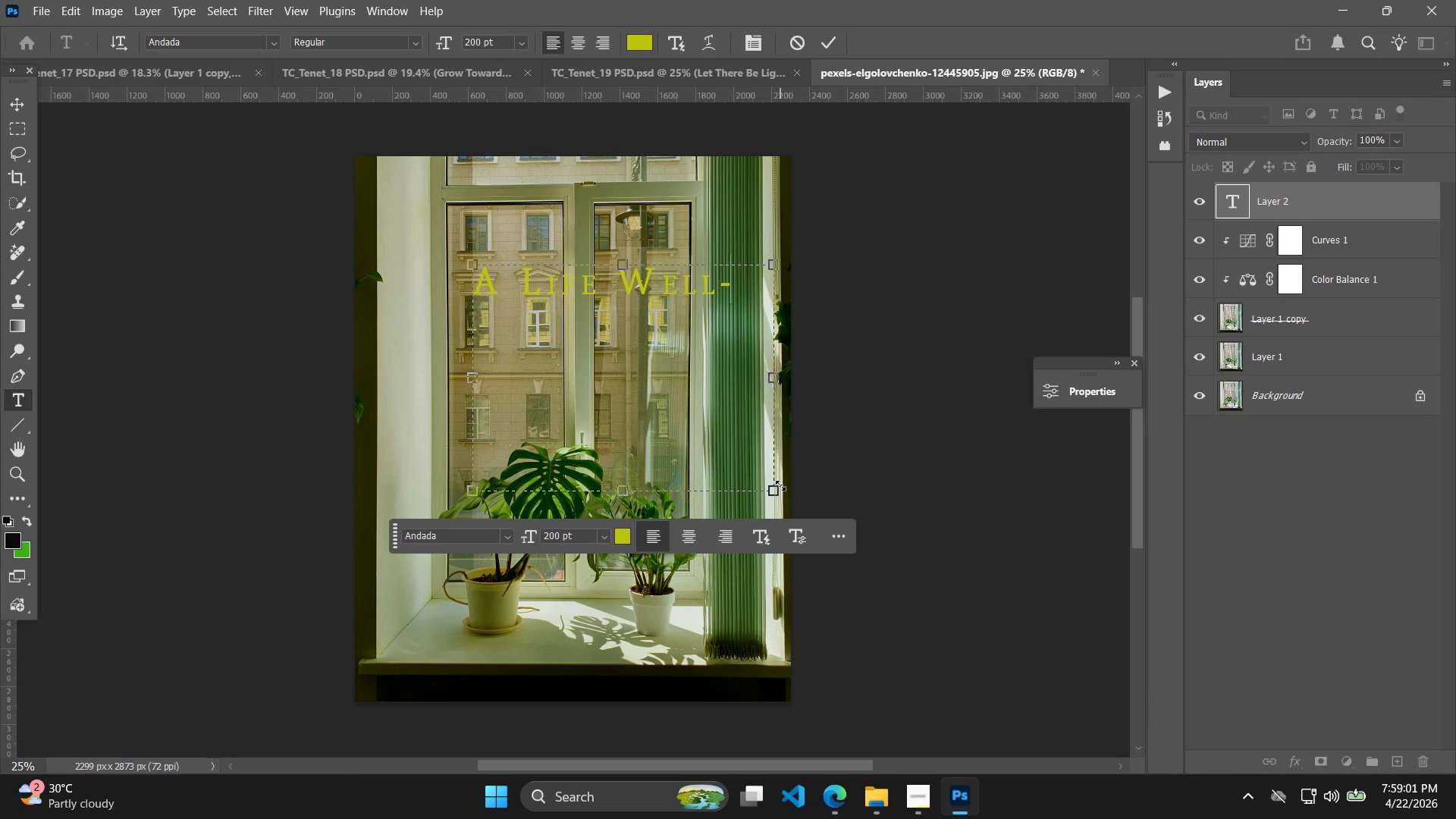 
key(Backspace)
 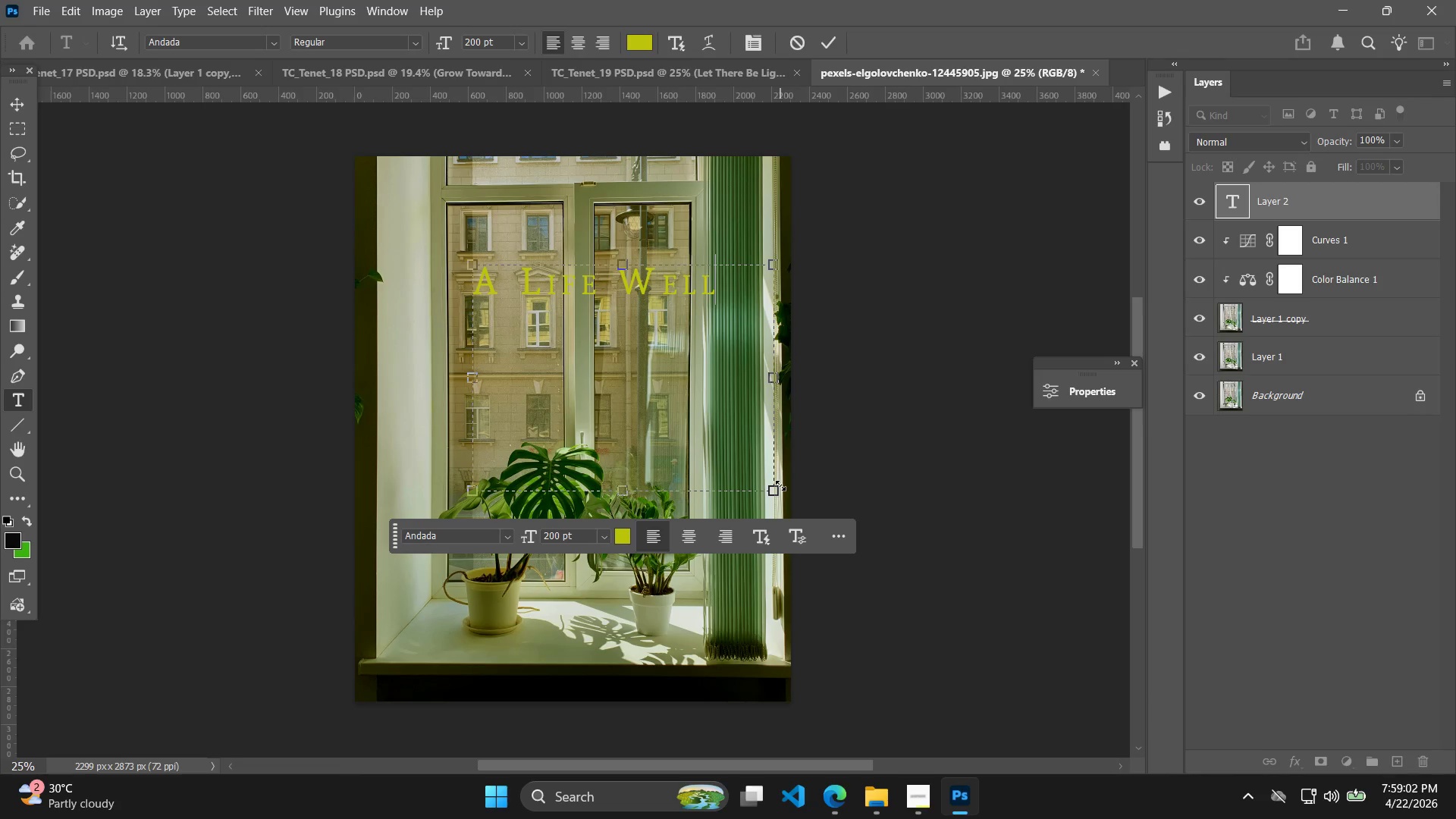 
key(Minus)
 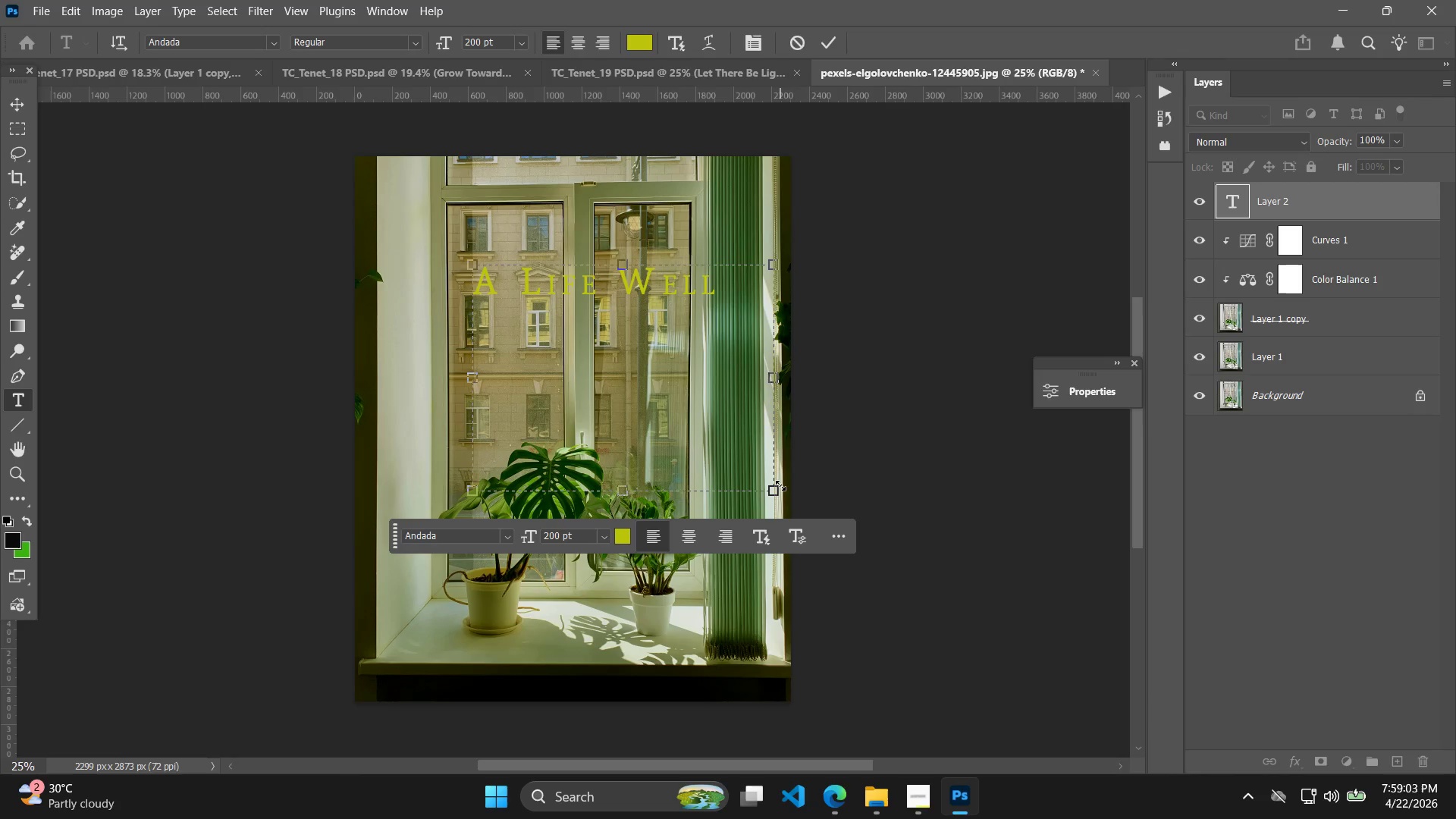 
key(Enter)
 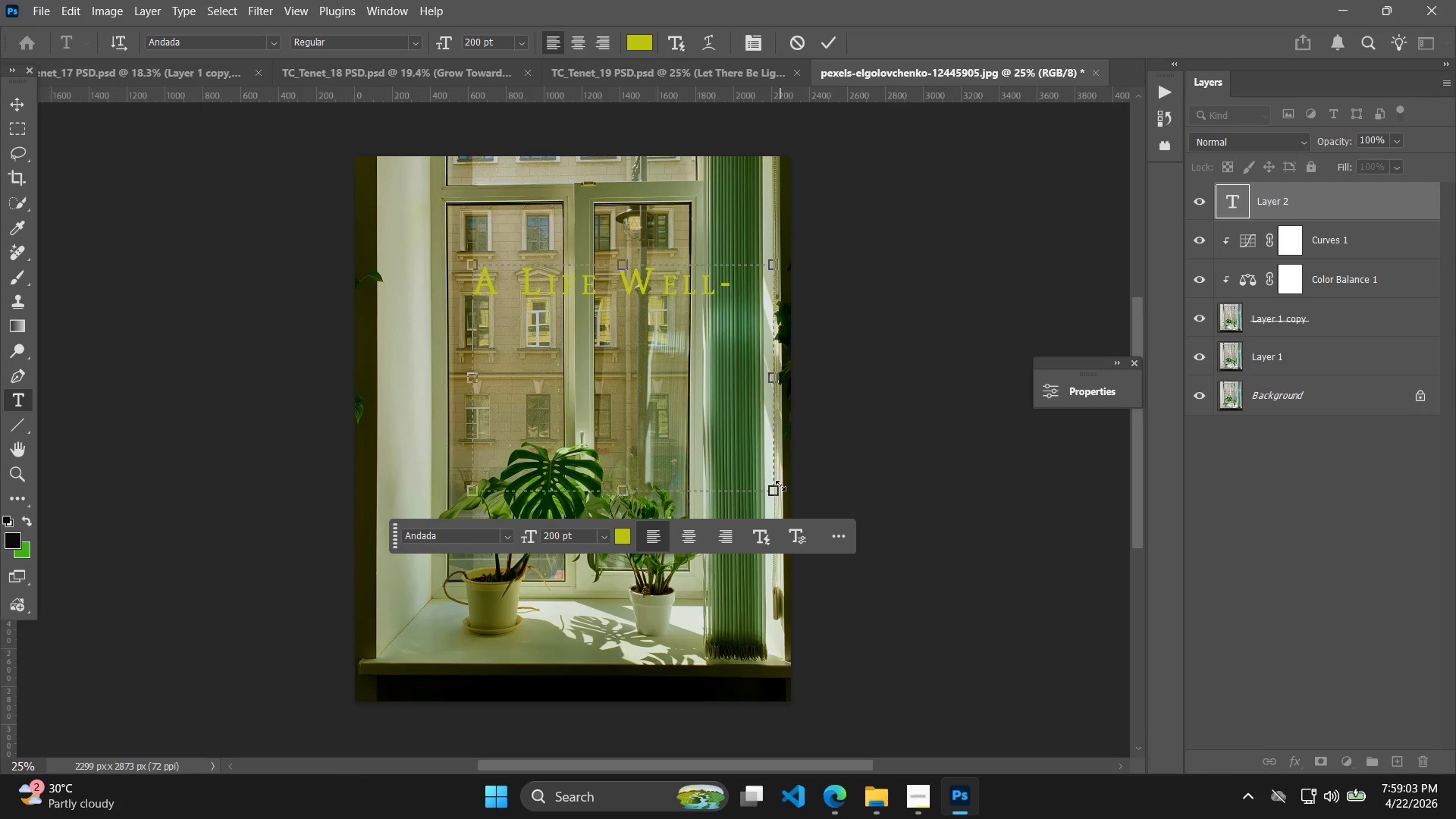 
type(Lived Ia)
key(Backspace)
type(s A )
 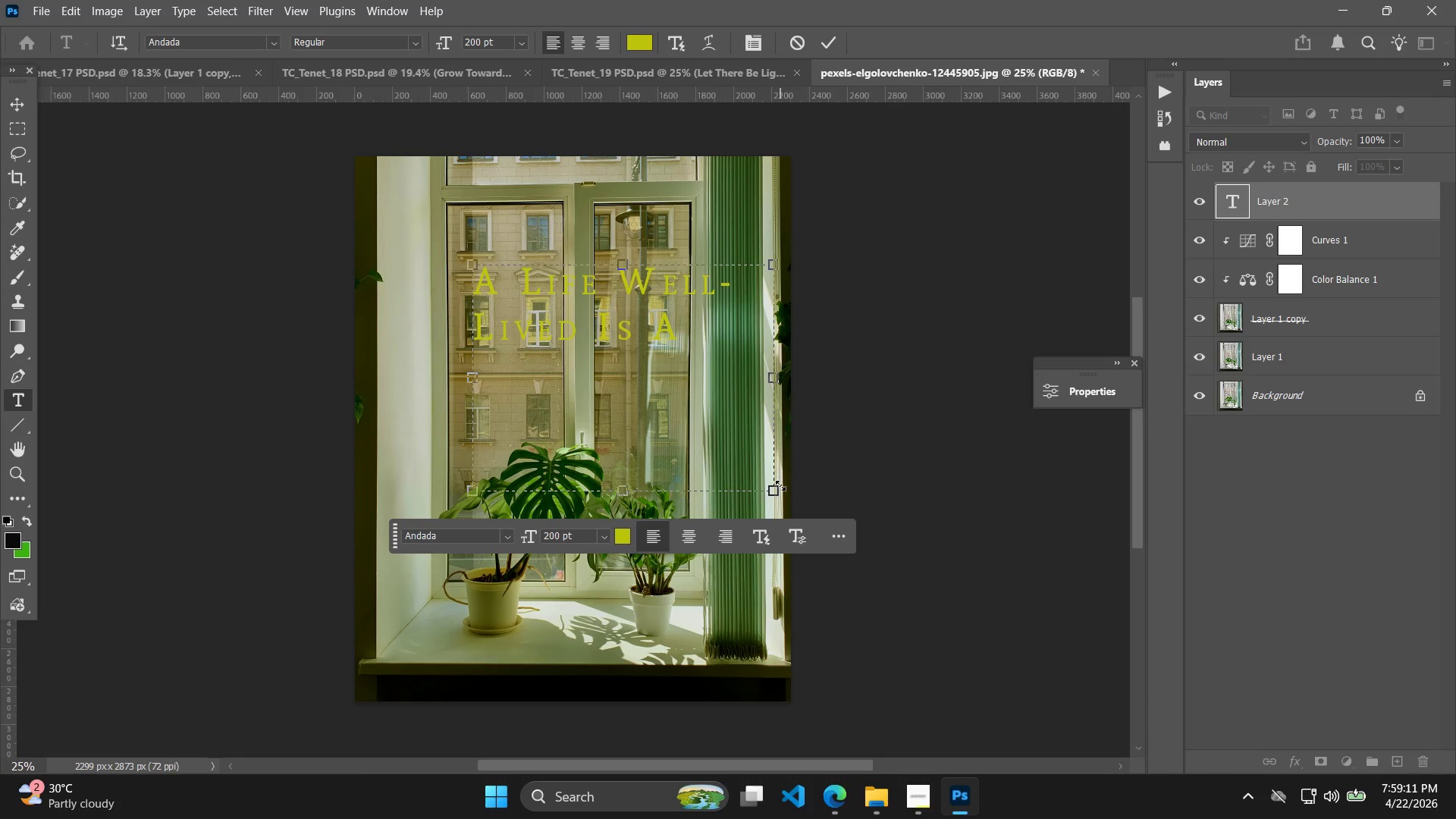 
type(Life)
 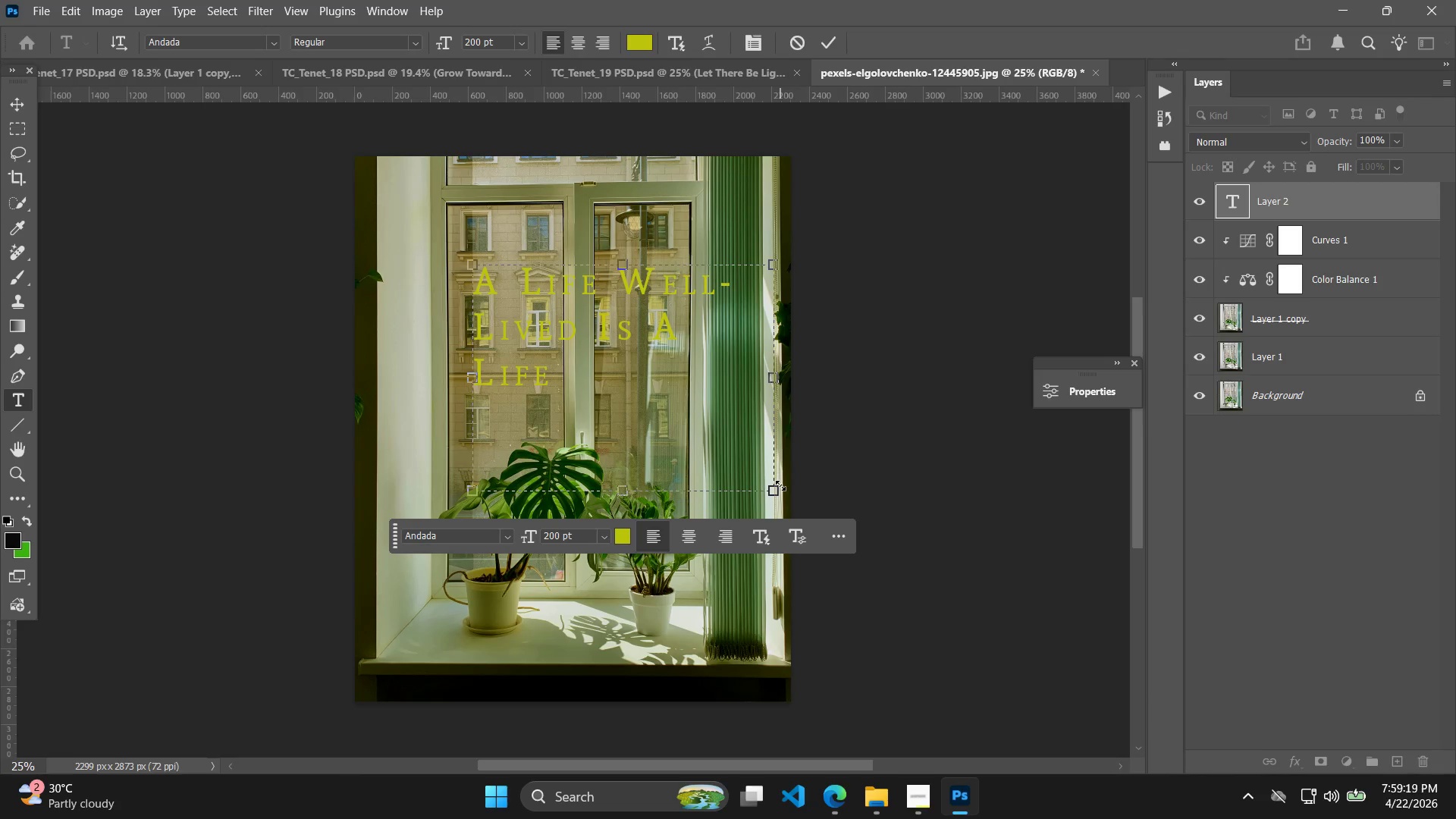 
type( Well- Learned)
 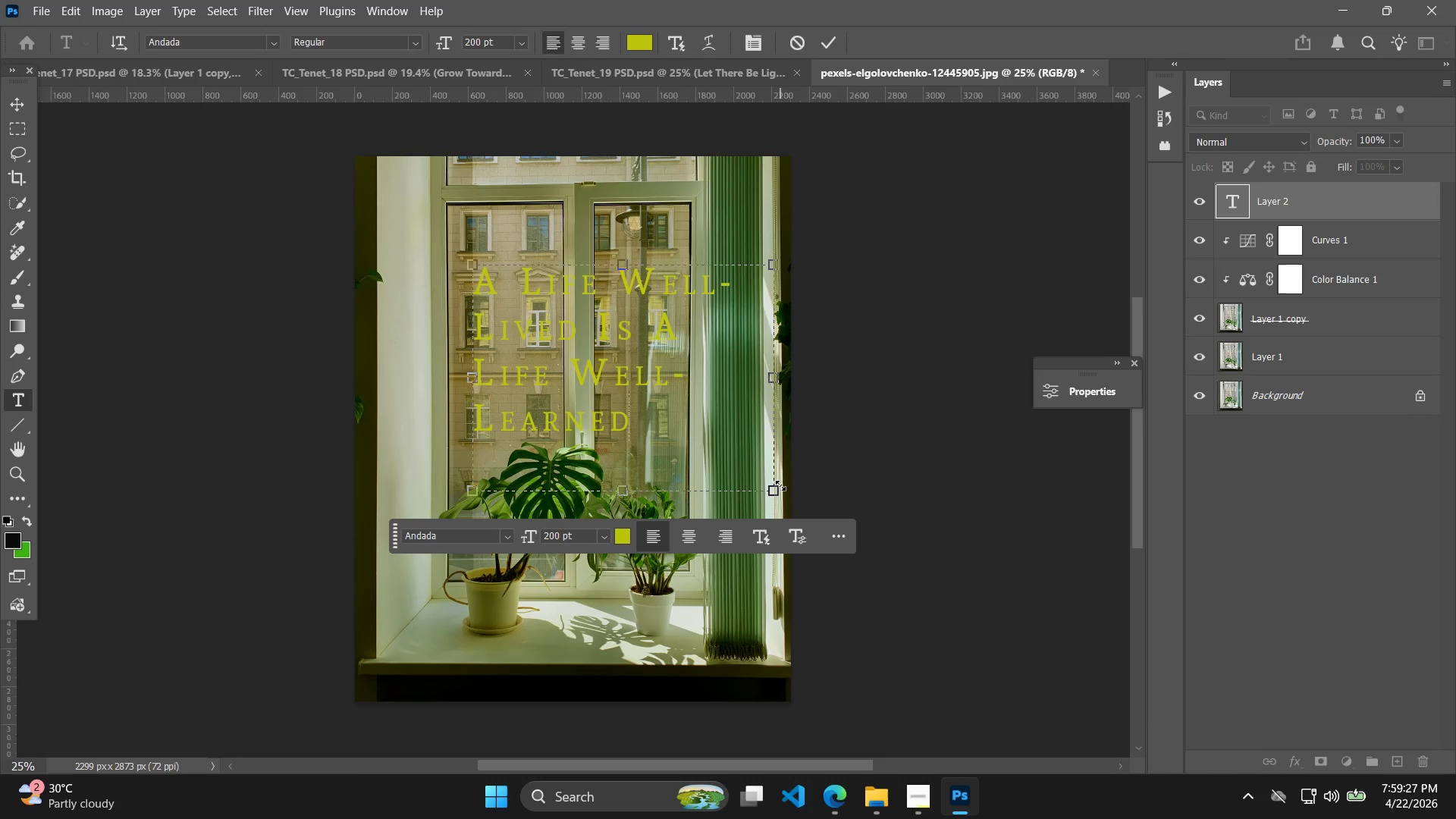 
hold_key(key=AltLeft, duration=0.64)
 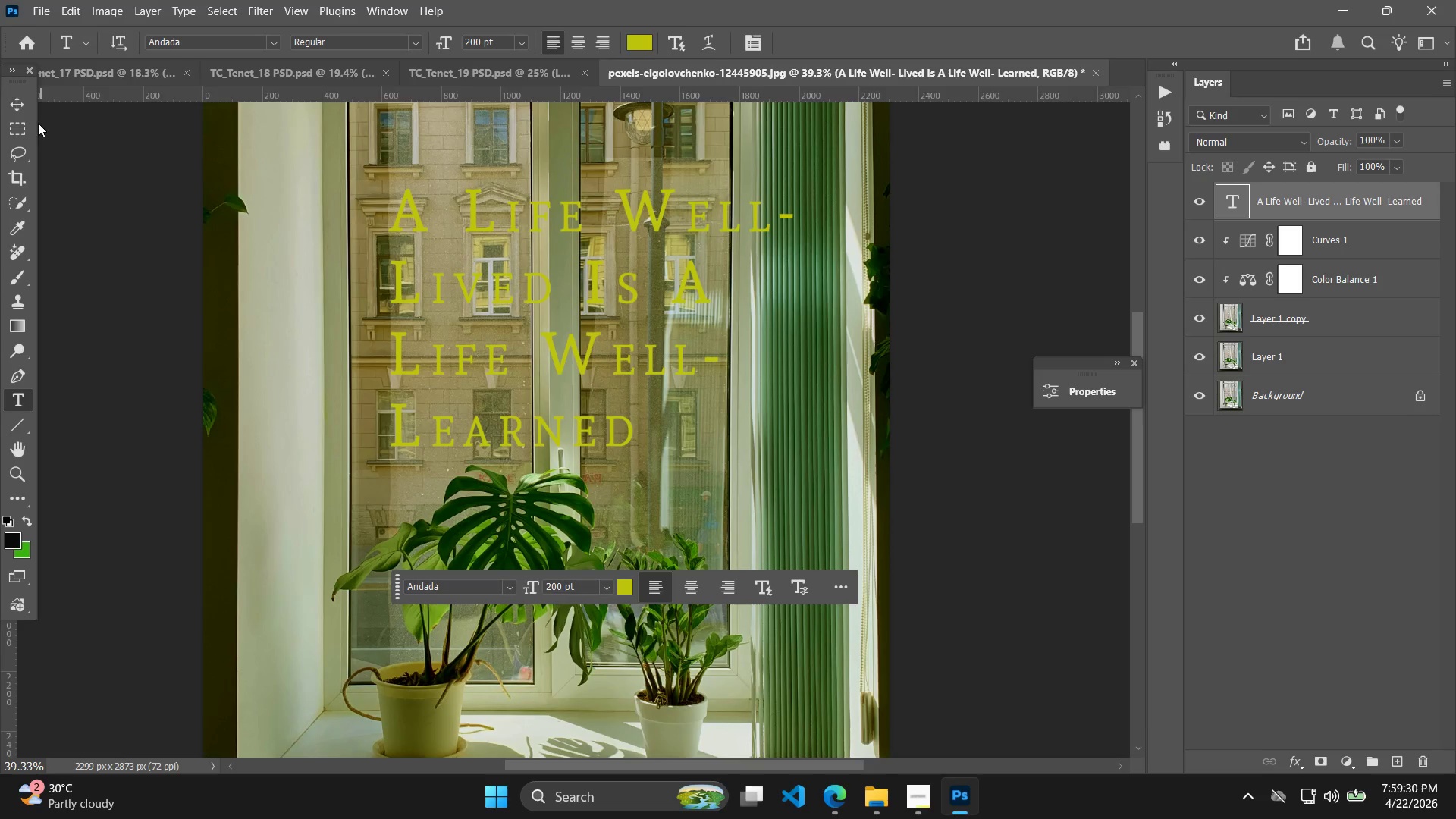 
left_click_drag(start_coordinate=[559, 344], to_coordinate=[547, 276])
 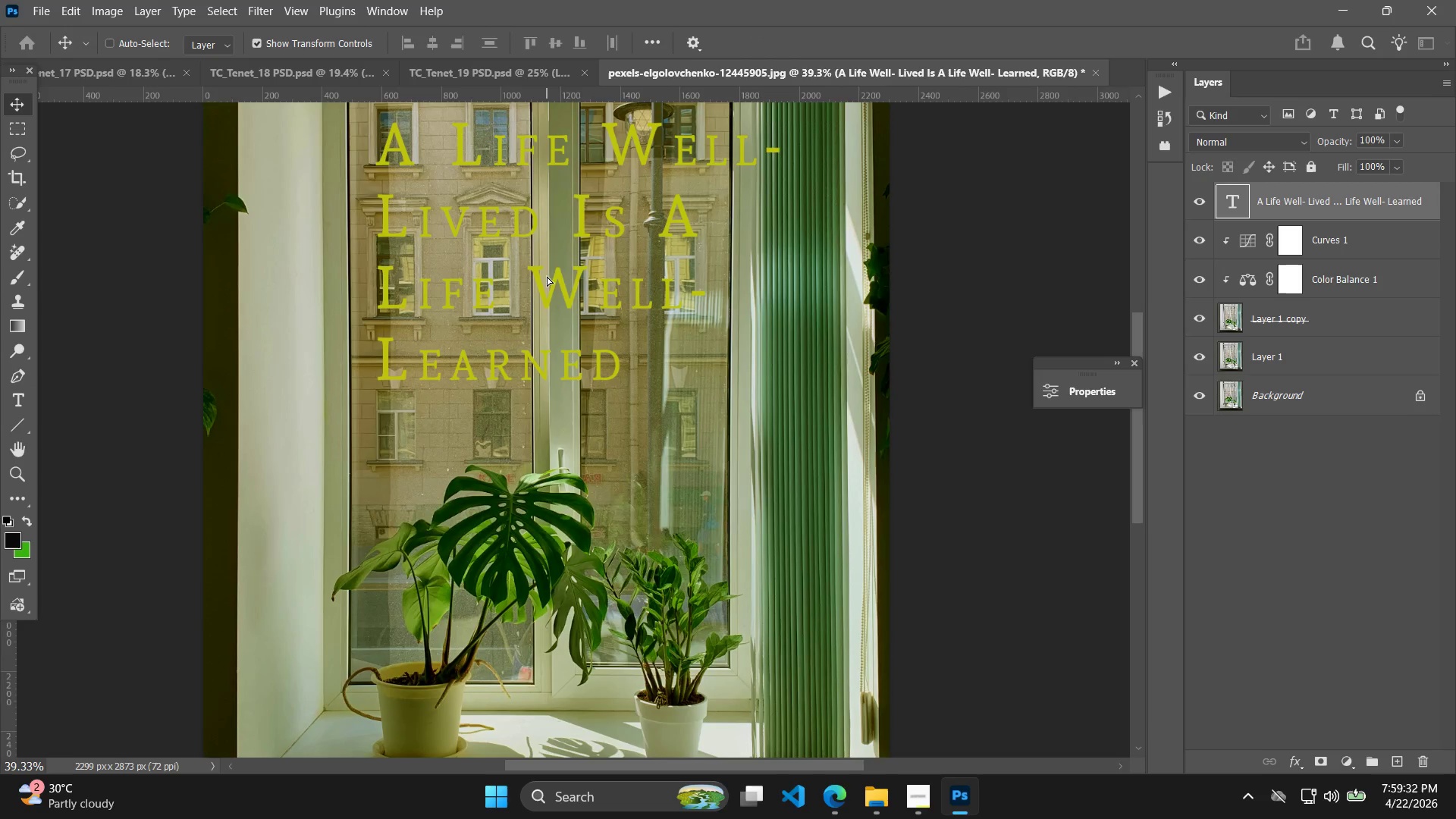 
scroll: coordinate [835, 266], scroll_direction: up, amount: 5.0
 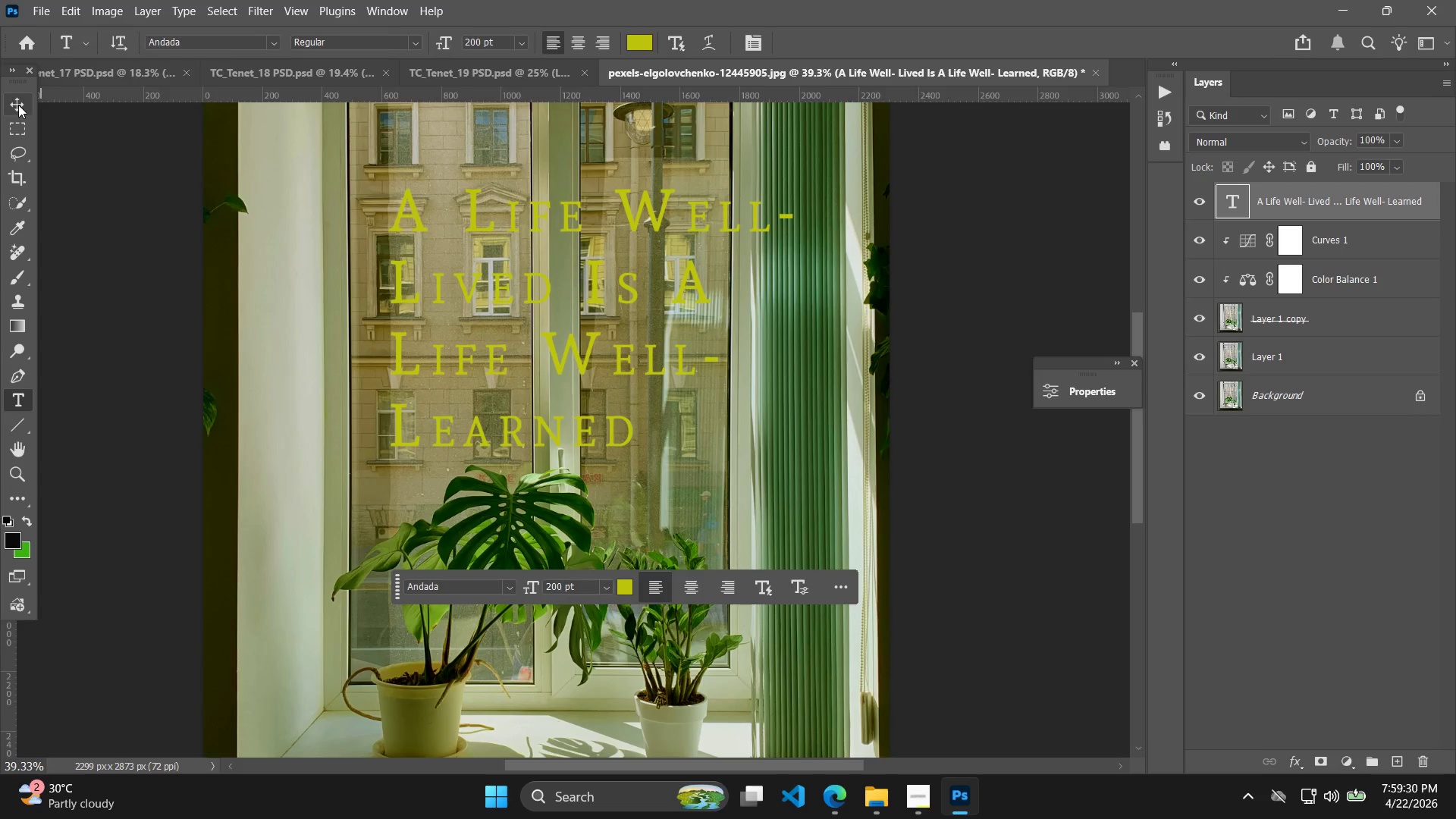 
hold_key(key=AltLeft, duration=0.78)
 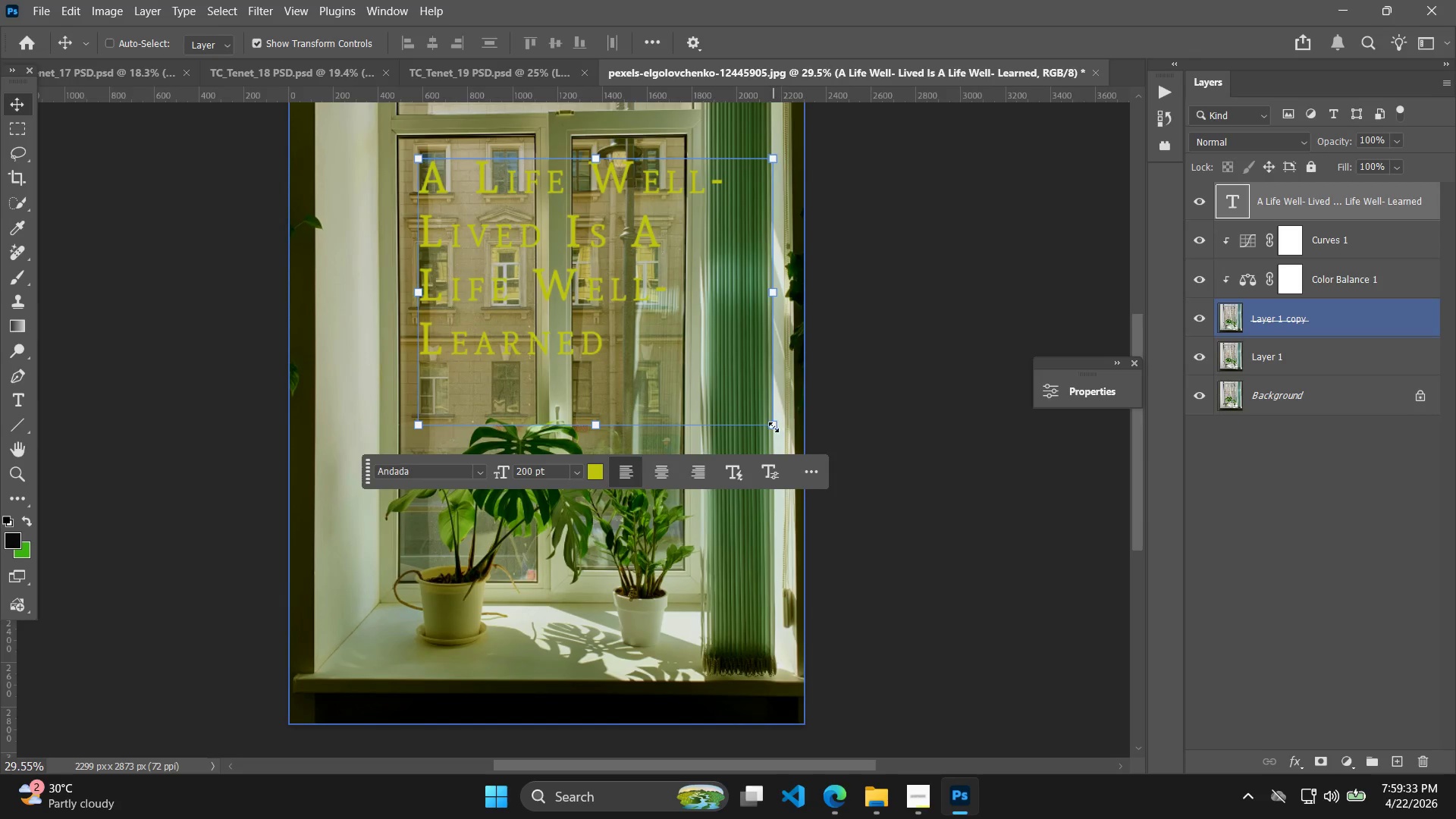 
left_click_drag(start_coordinate=[770, 428], to_coordinate=[812, 463])
 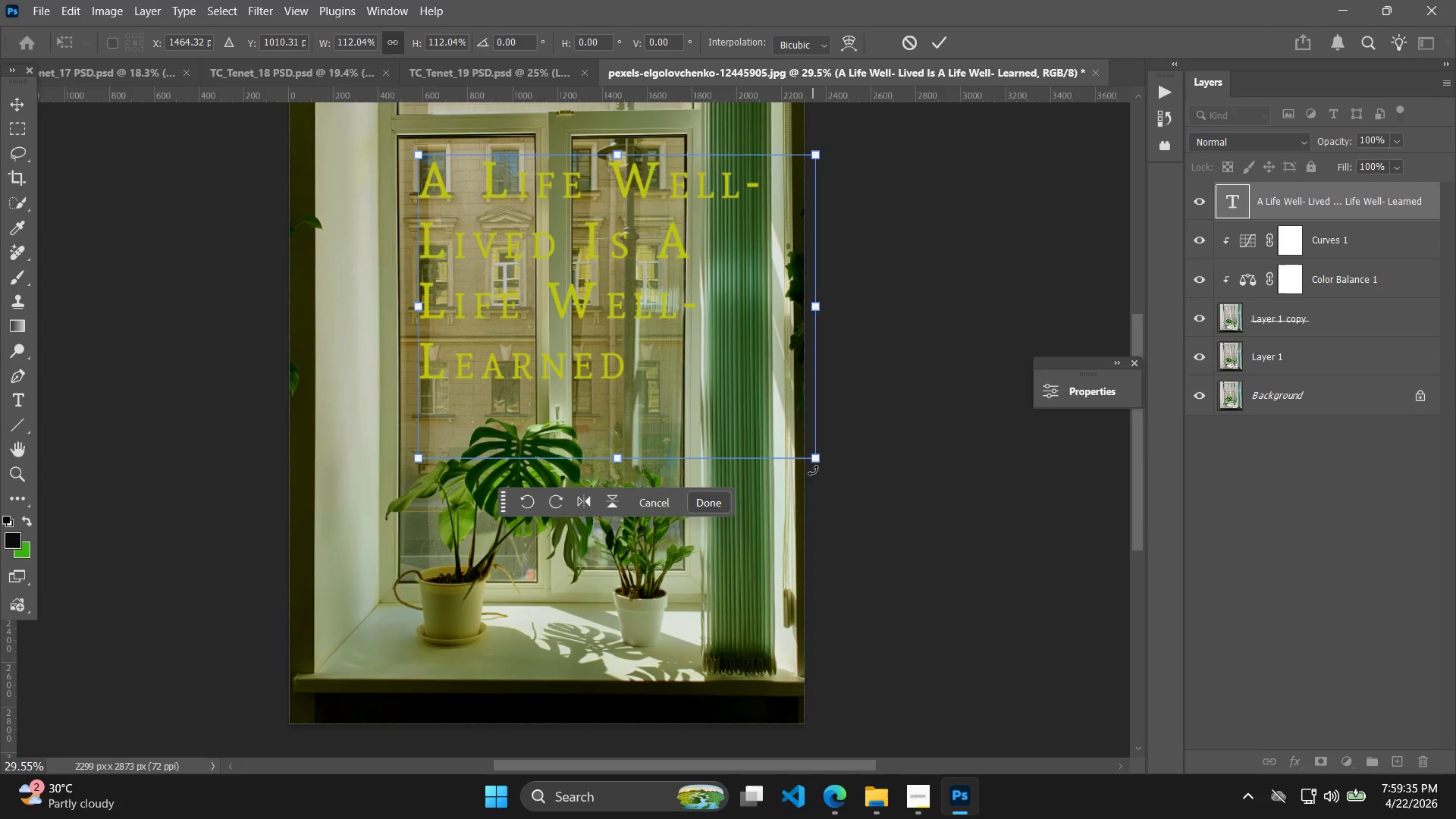 
scroll: coordinate [548, 276], scroll_direction: down, amount: 3.0
 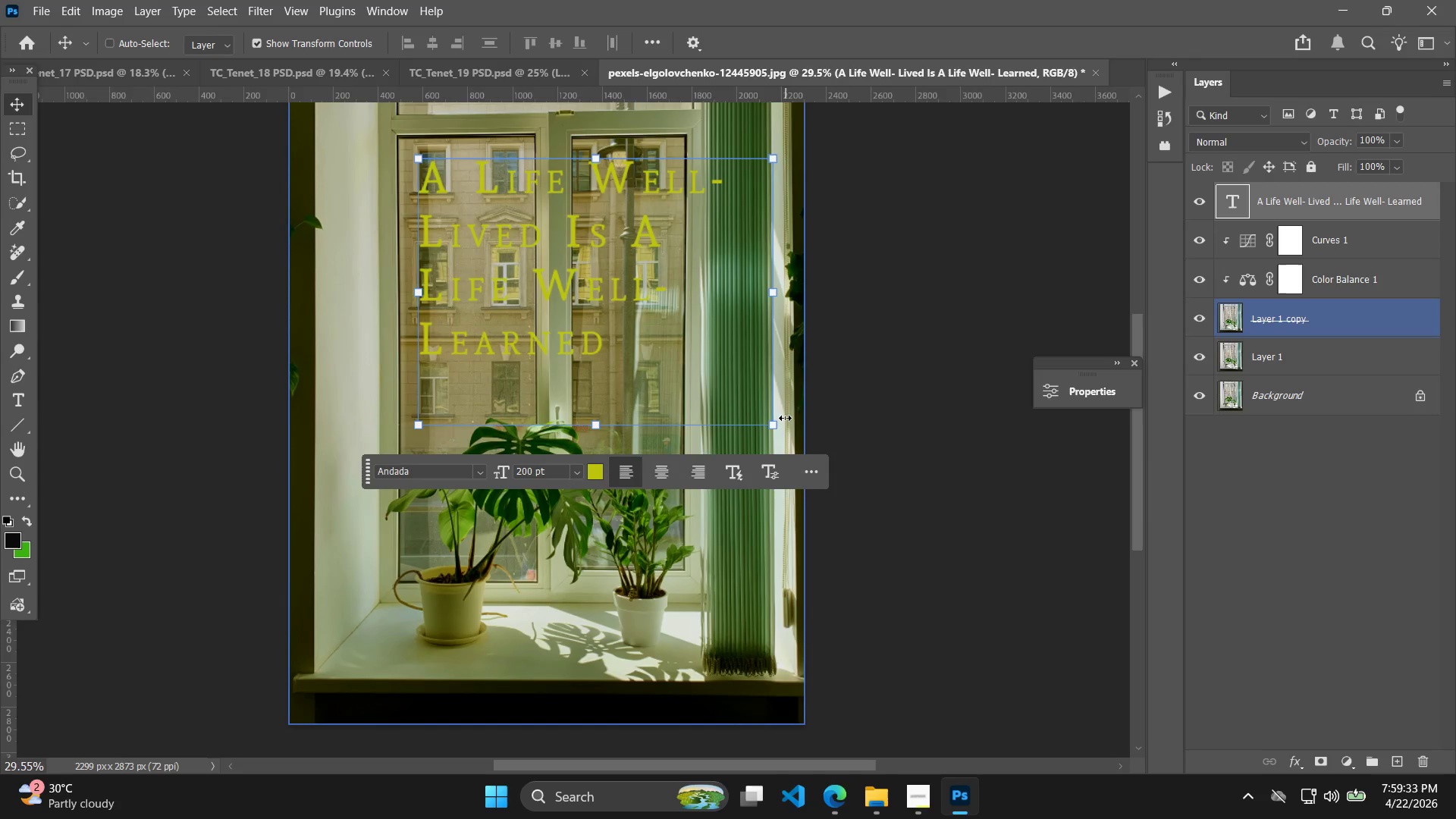 
left_click_drag(start_coordinate=[816, 460], to_coordinate=[704, 442])
 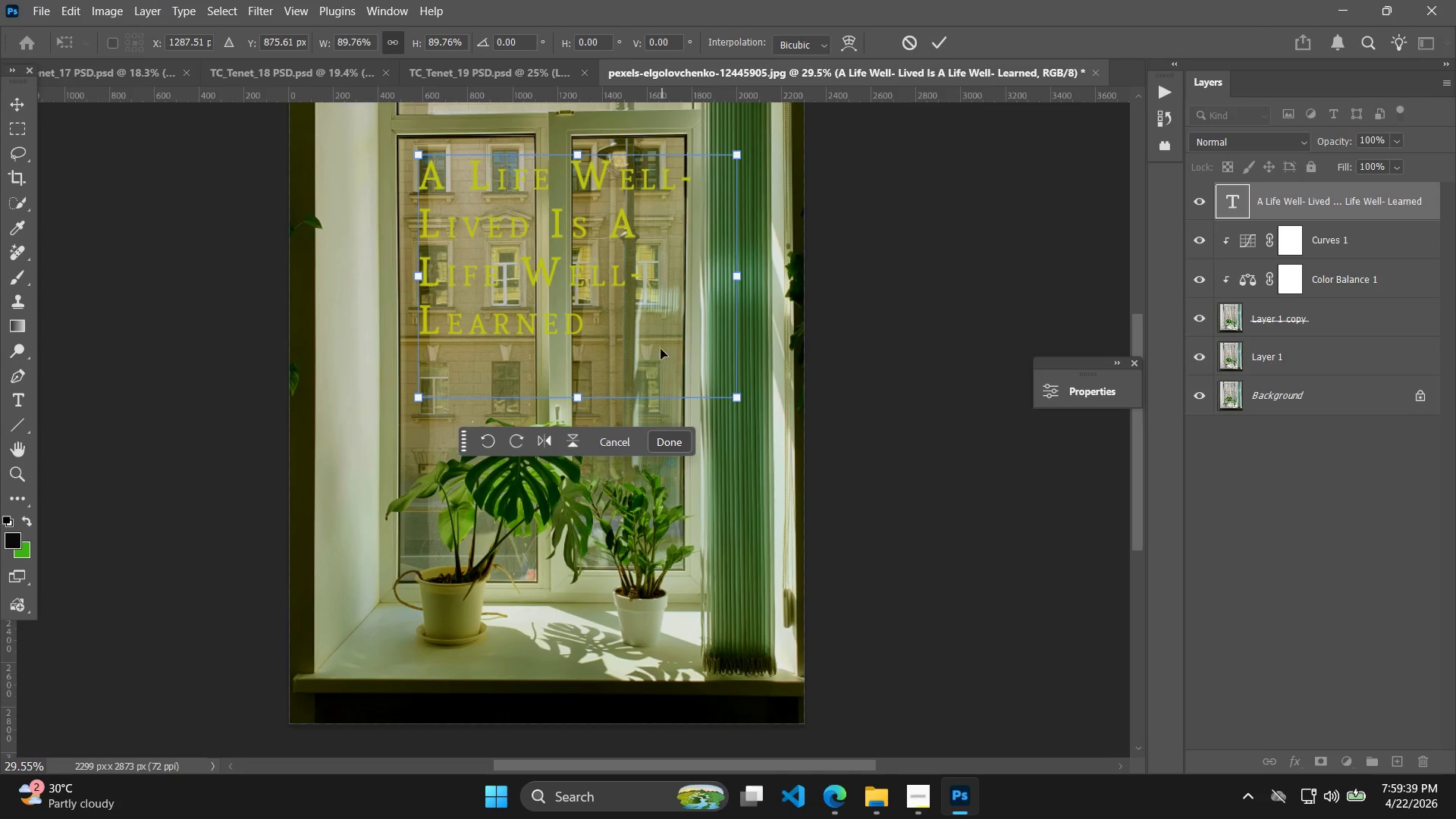 
left_click_drag(start_coordinate=[644, 320], to_coordinate=[636, 344])
 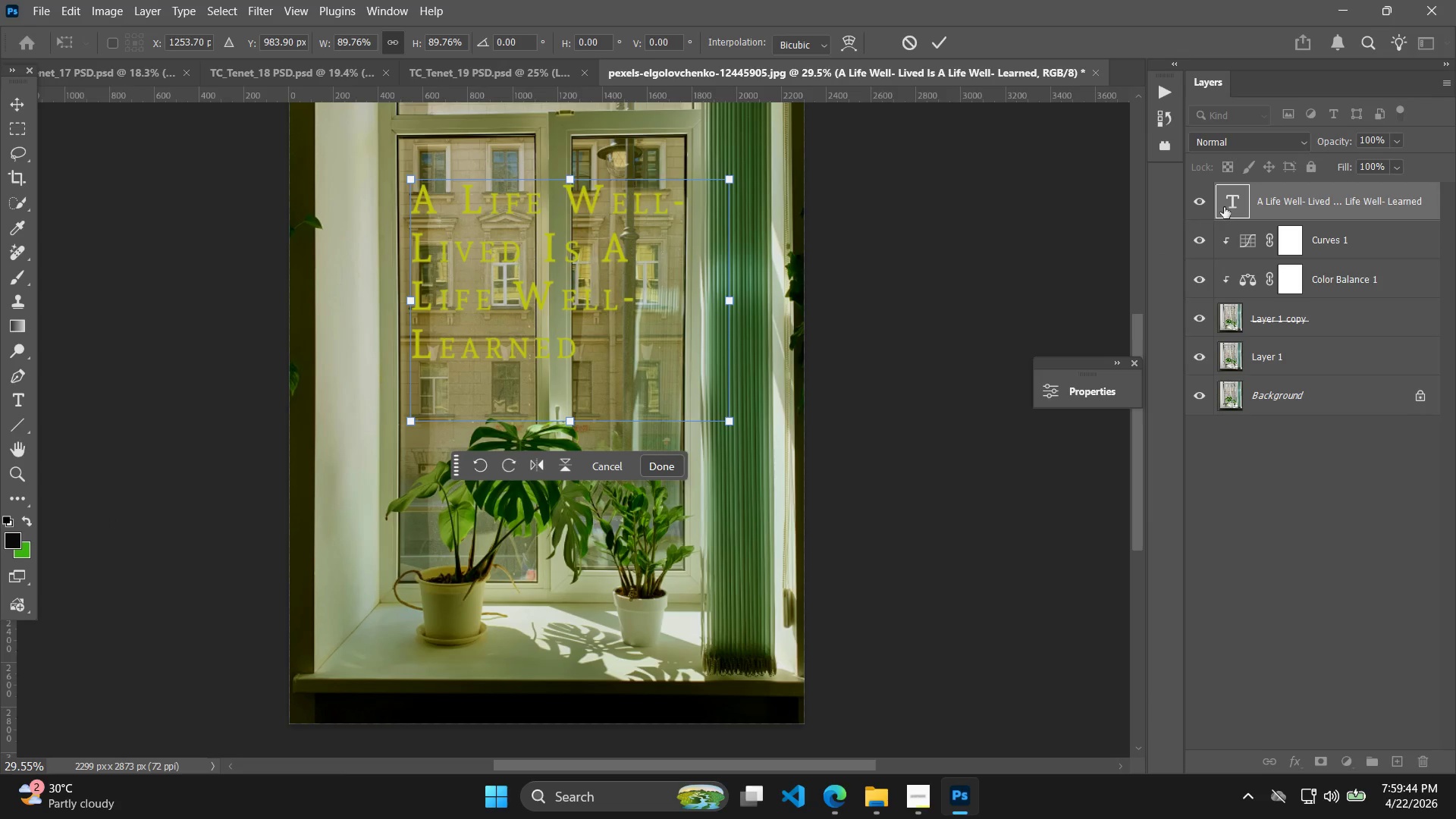 
double_click([561, 282])
 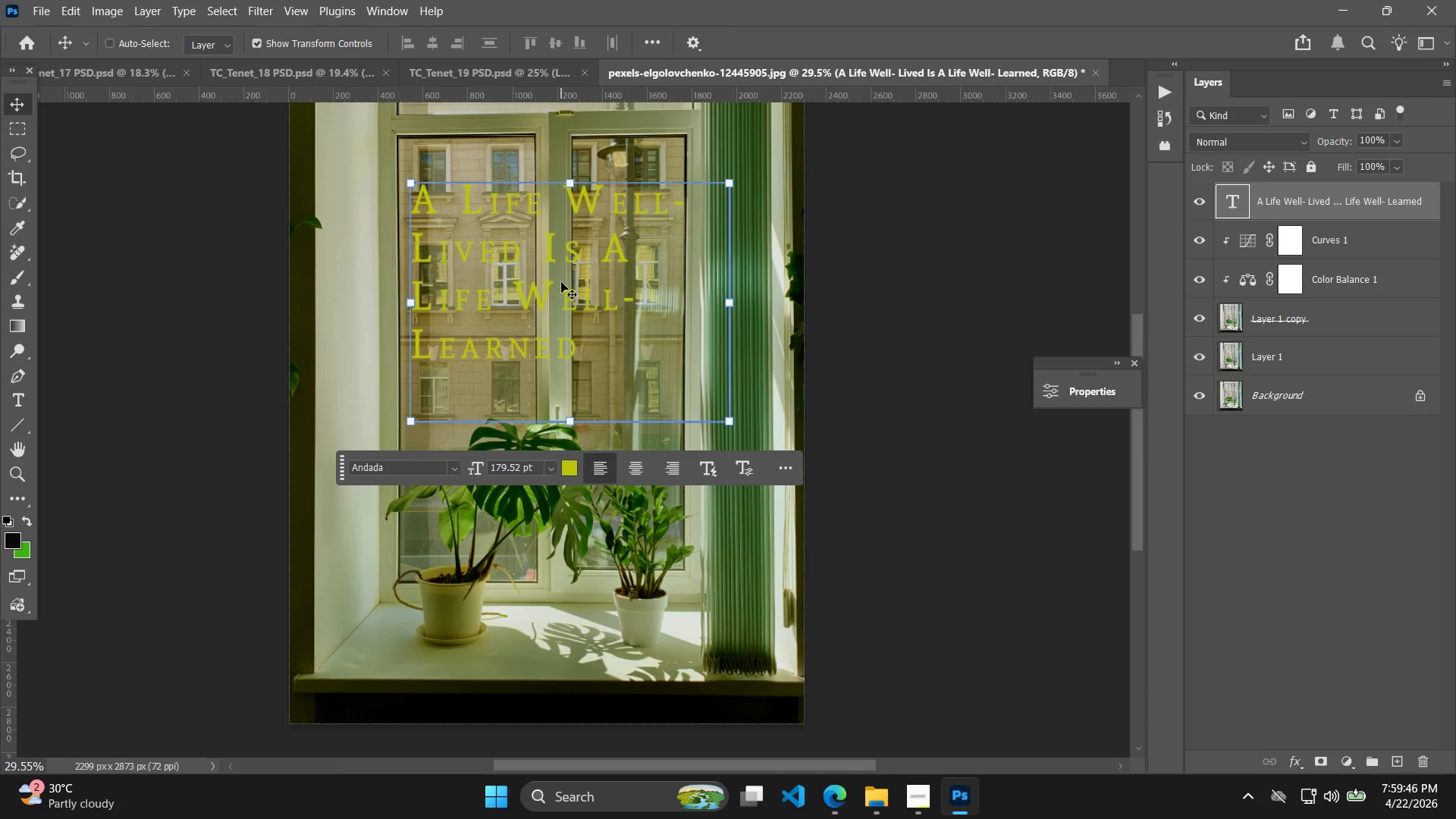 
double_click([561, 282])
 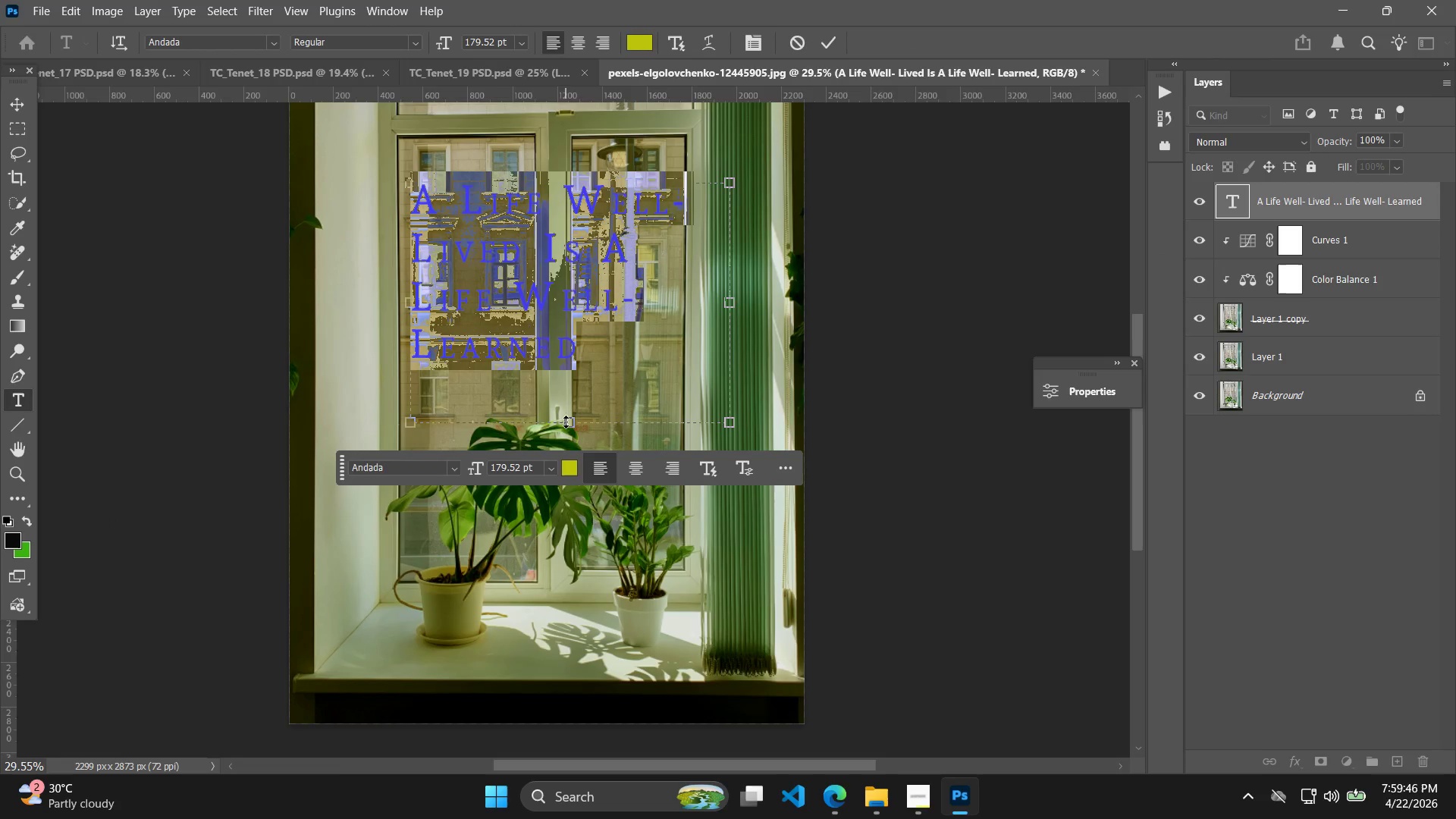 
left_click([568, 467])
 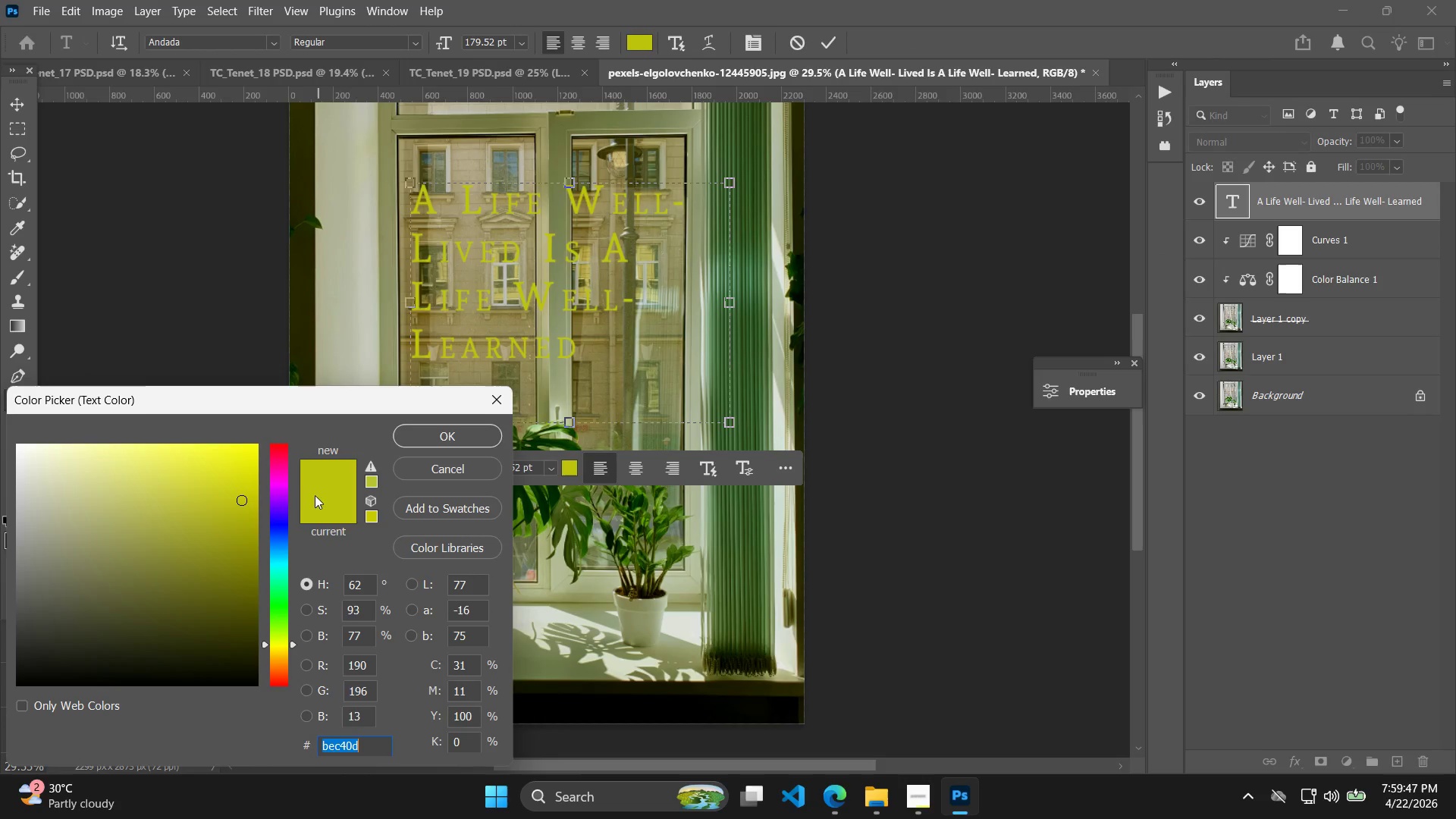 
left_click_drag(start_coordinate=[247, 491], to_coordinate=[263, 447])
 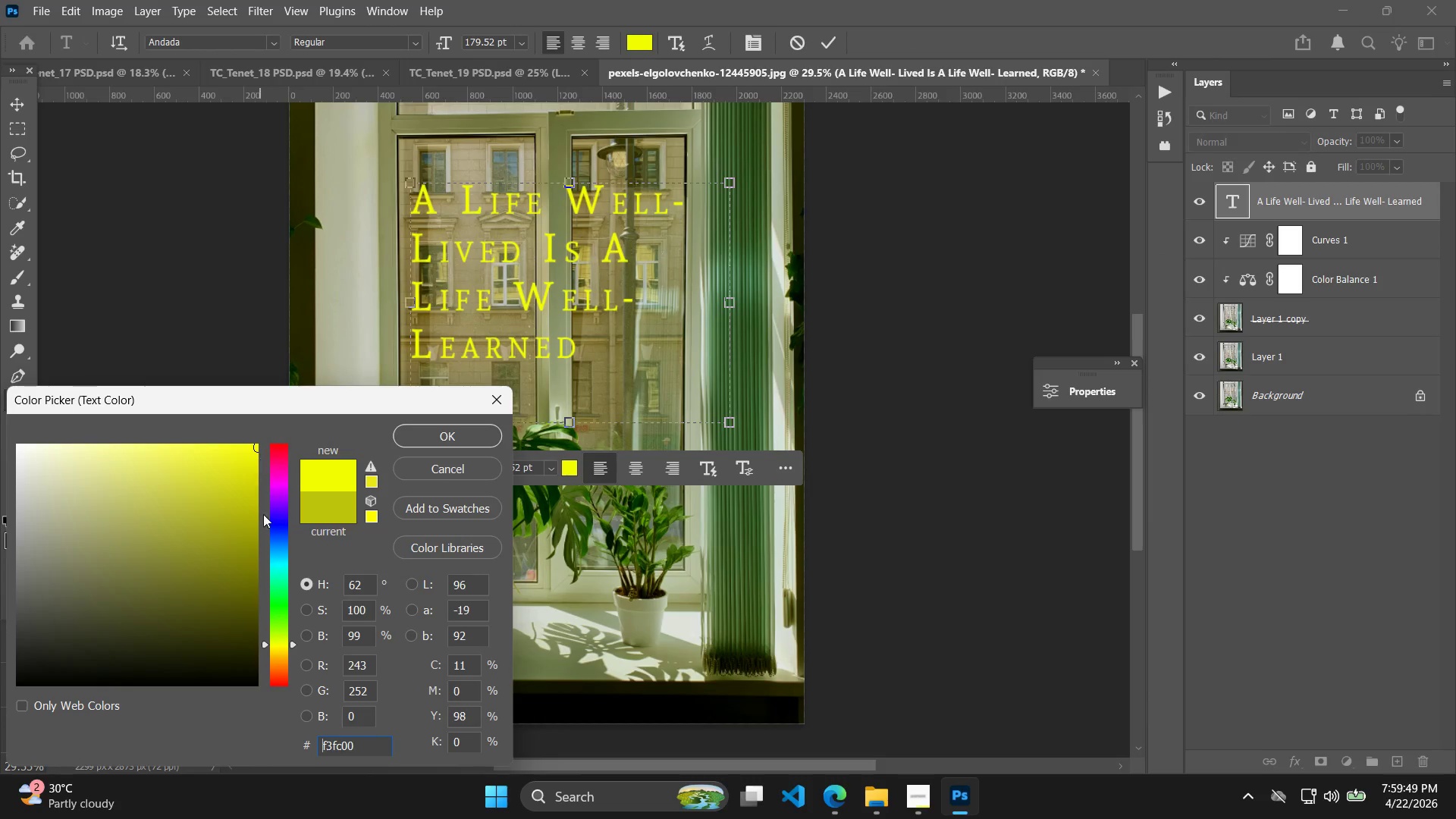 
left_click([287, 661])
 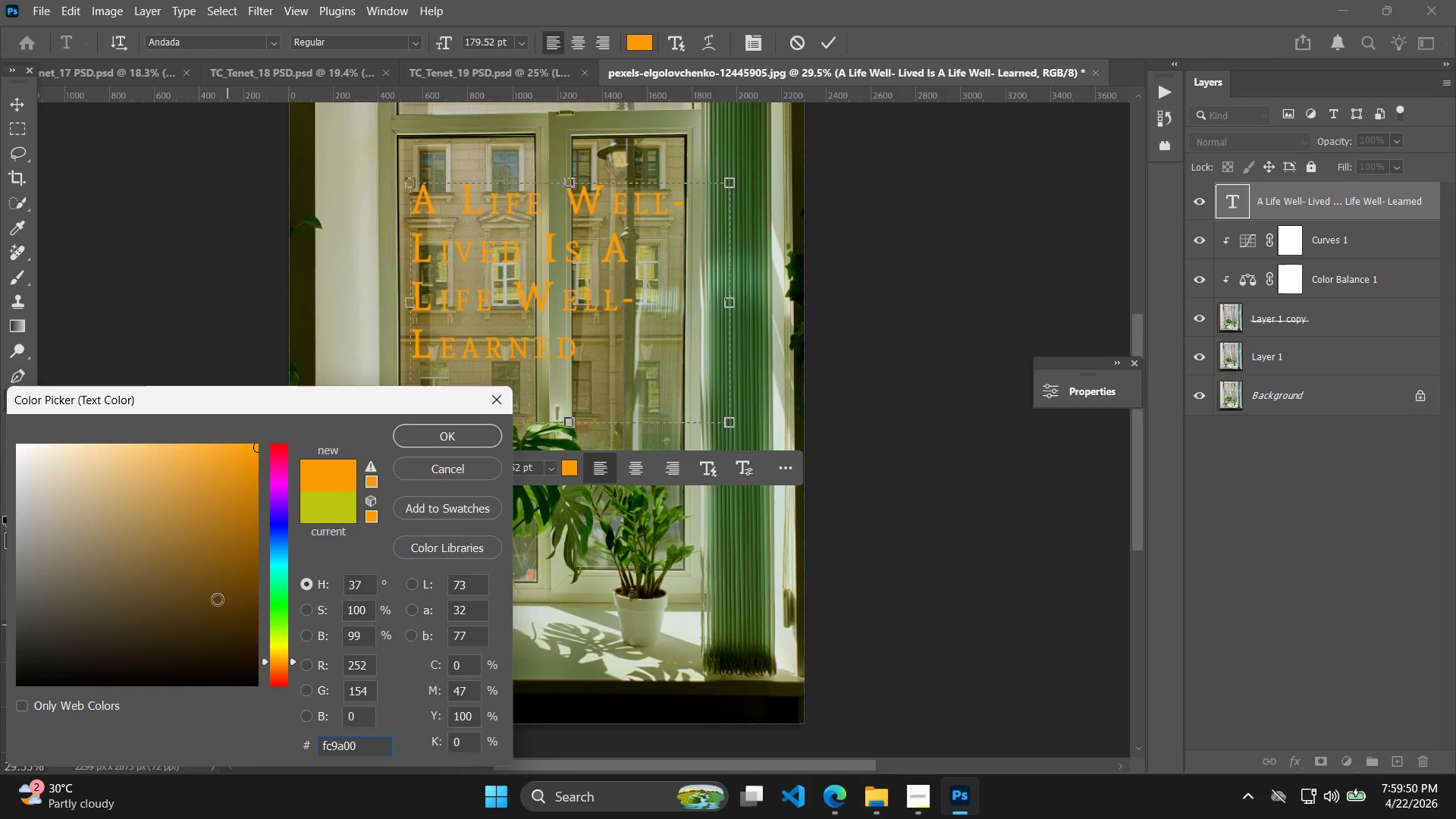 
left_click([275, 646])
 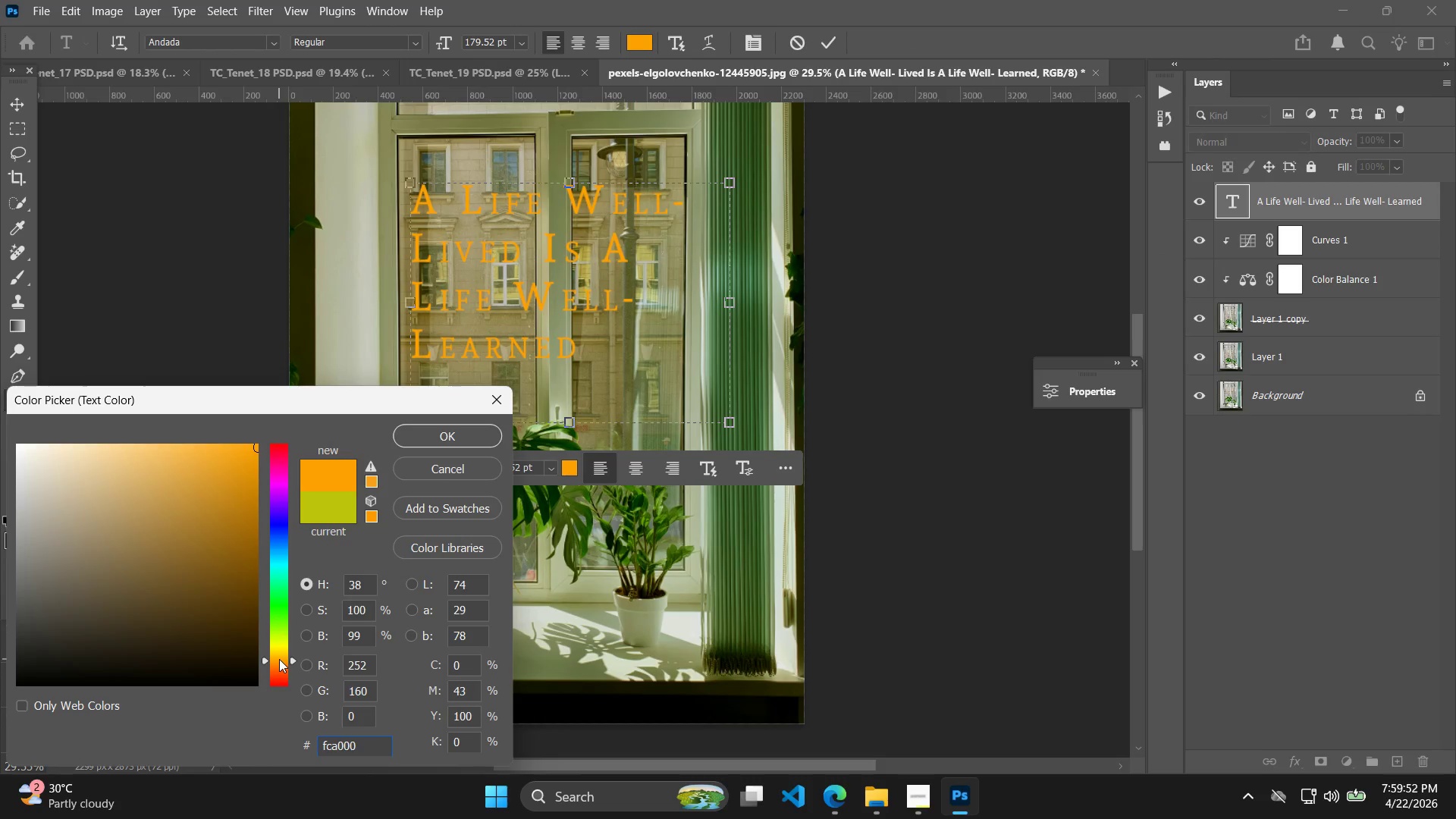 
double_click([276, 650])
 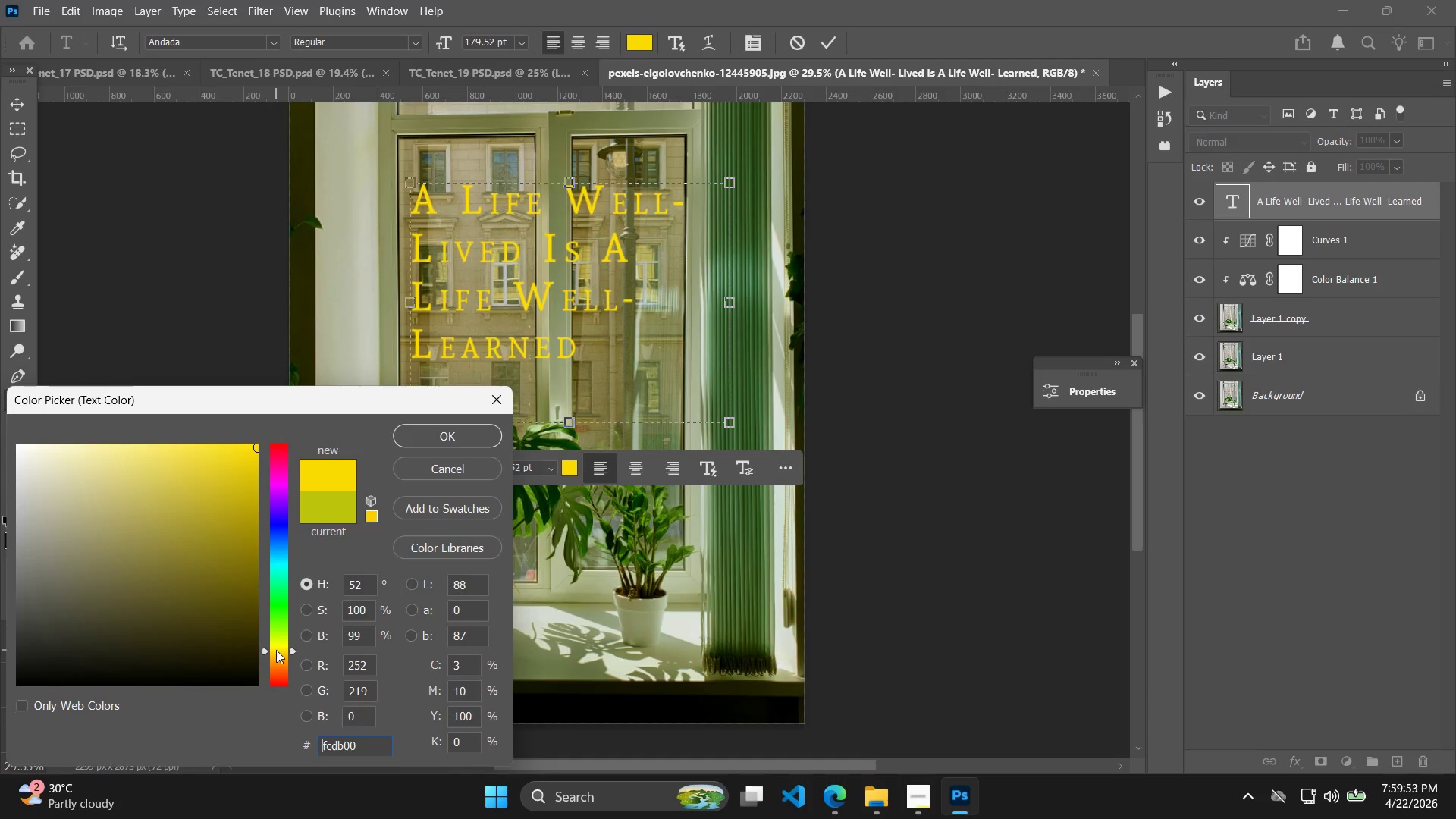 
left_click_drag(start_coordinate=[163, 588], to_coordinate=[293, 431])
 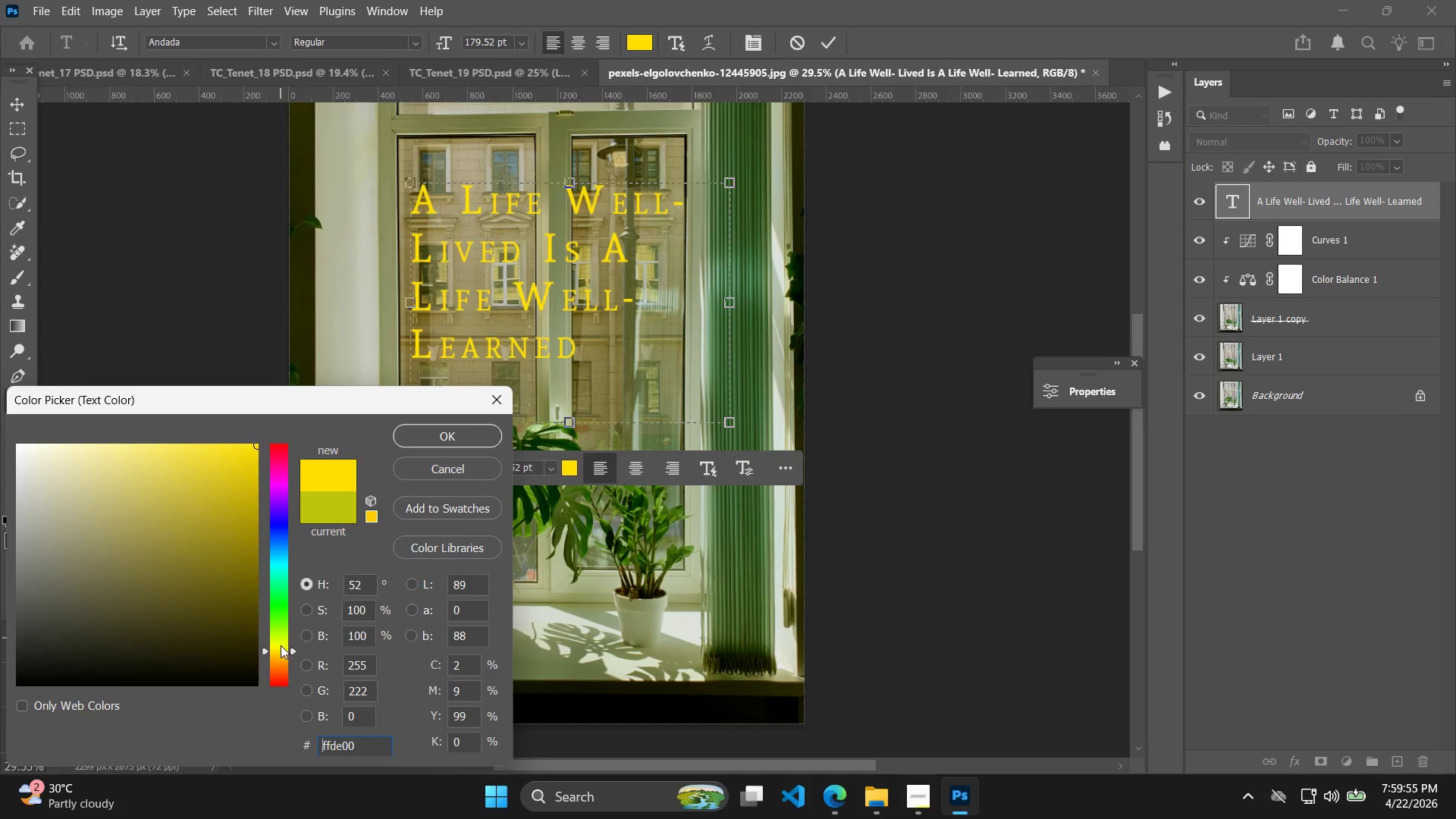 
left_click([280, 654])
 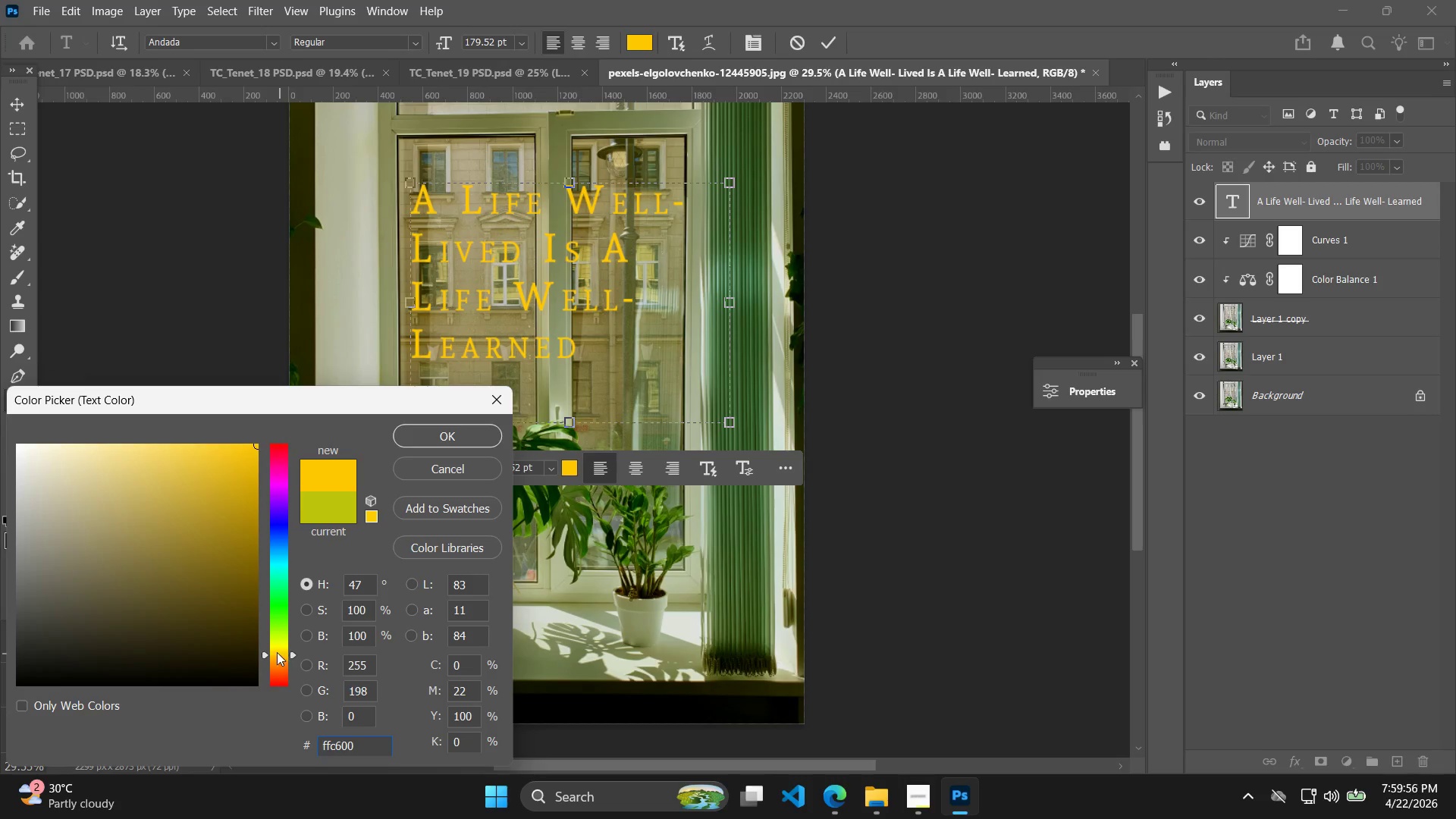 
left_click_drag(start_coordinate=[212, 576], to_coordinate=[409, 383])
 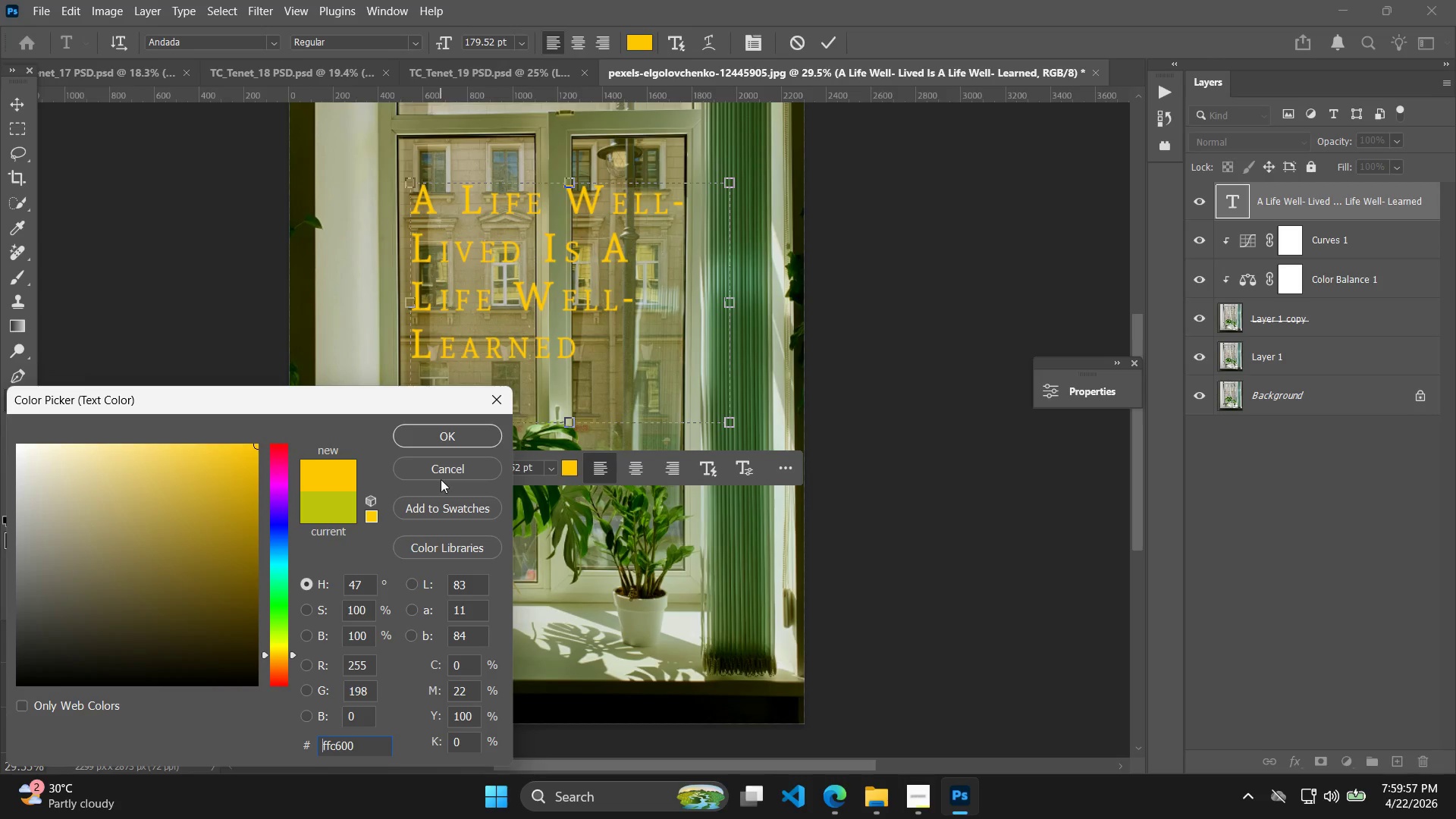 
left_click([462, 444])
 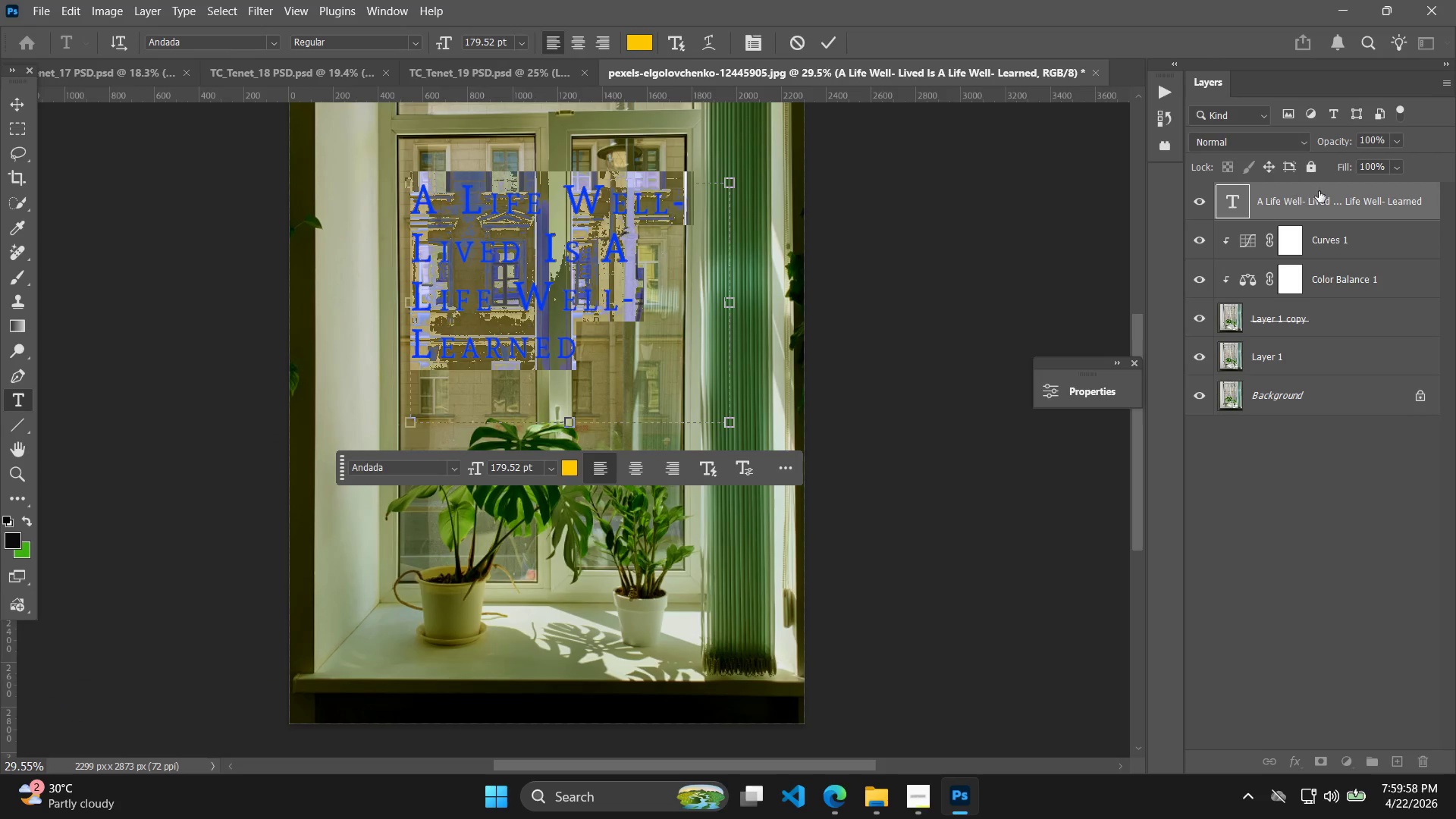 
left_click_drag(start_coordinate=[1334, 188], to_coordinate=[1320, 300])
 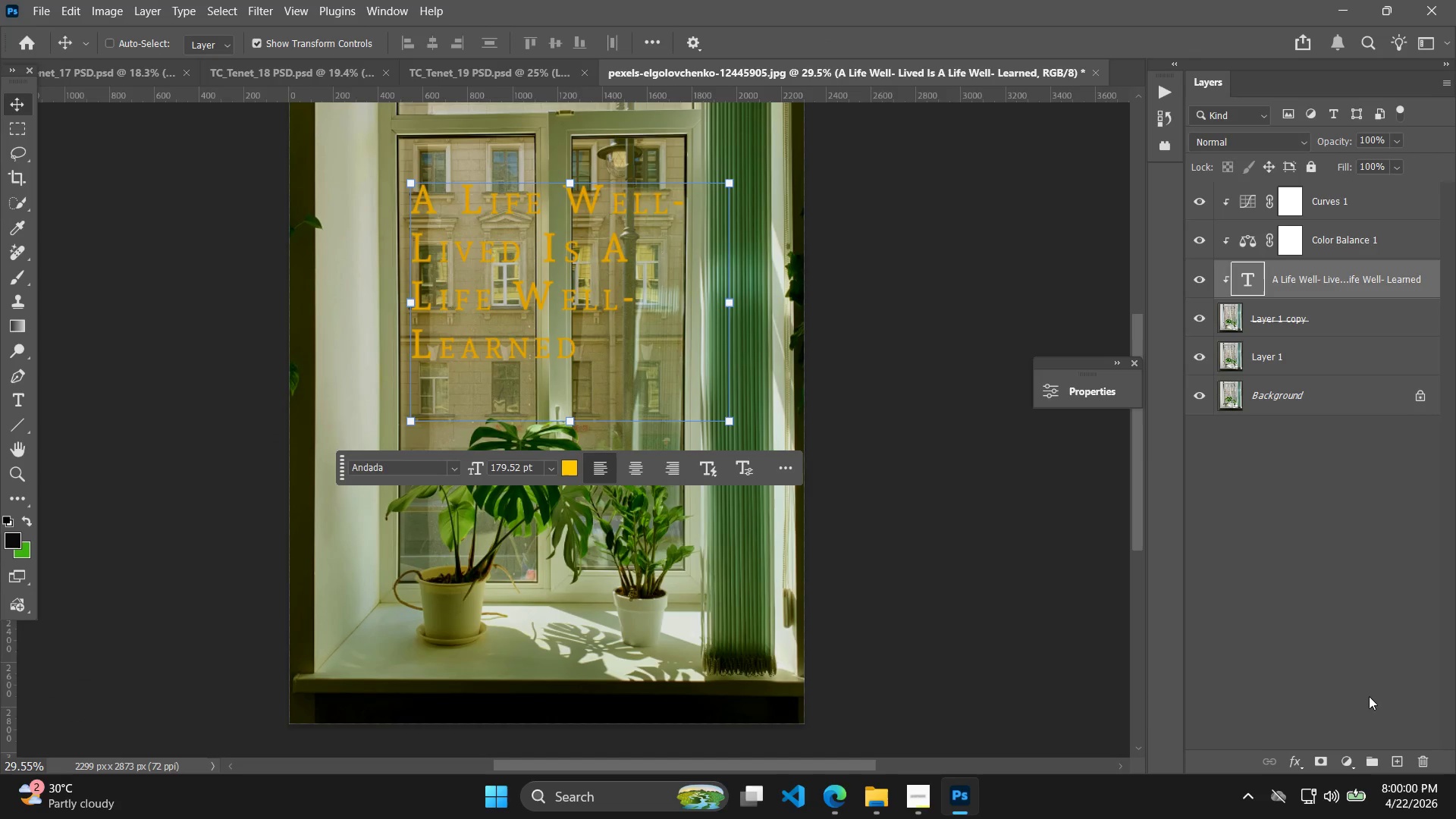 
left_click([1404, 764])
 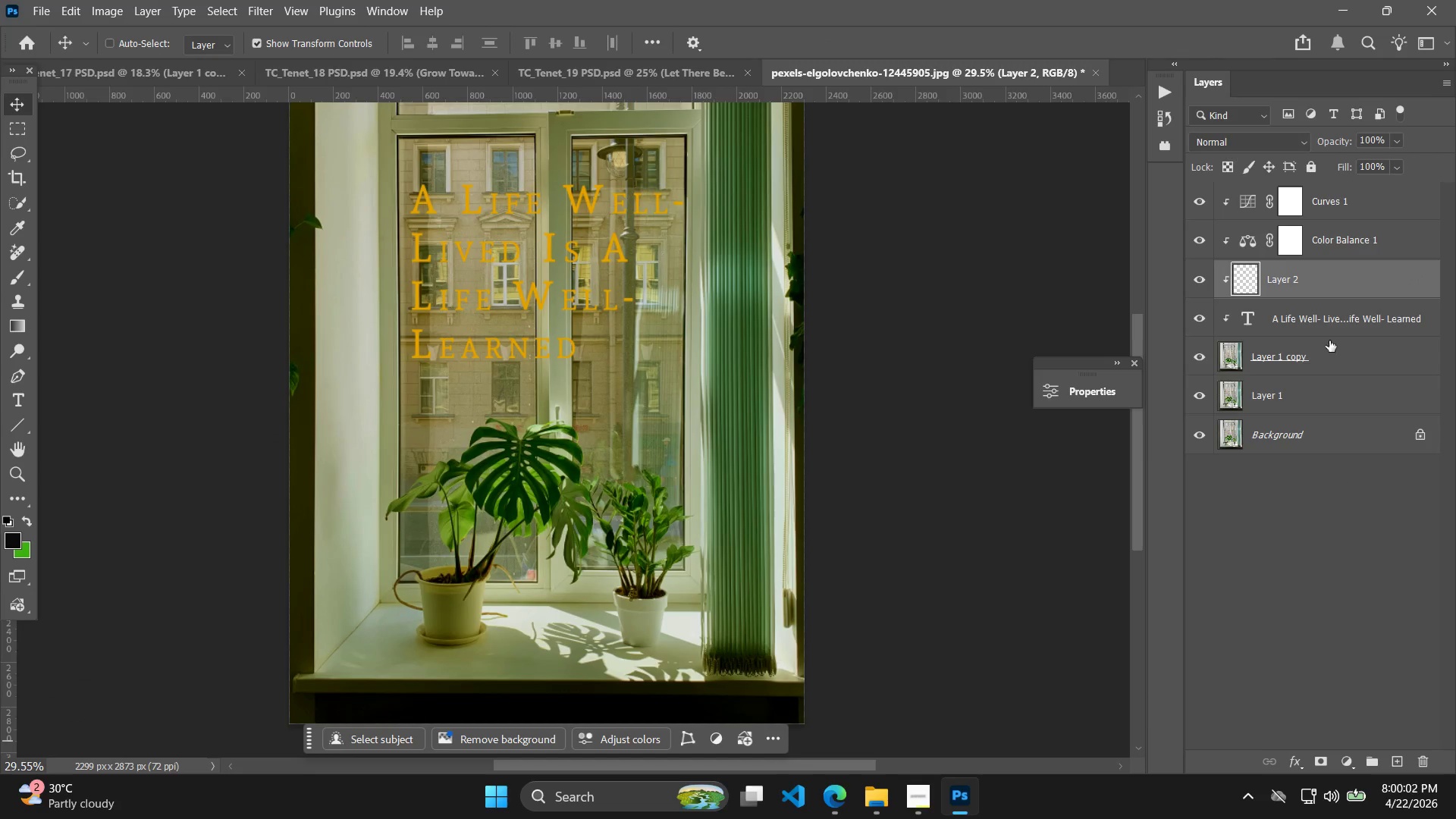 
left_click_drag(start_coordinate=[1318, 284], to_coordinate=[1294, 340])
 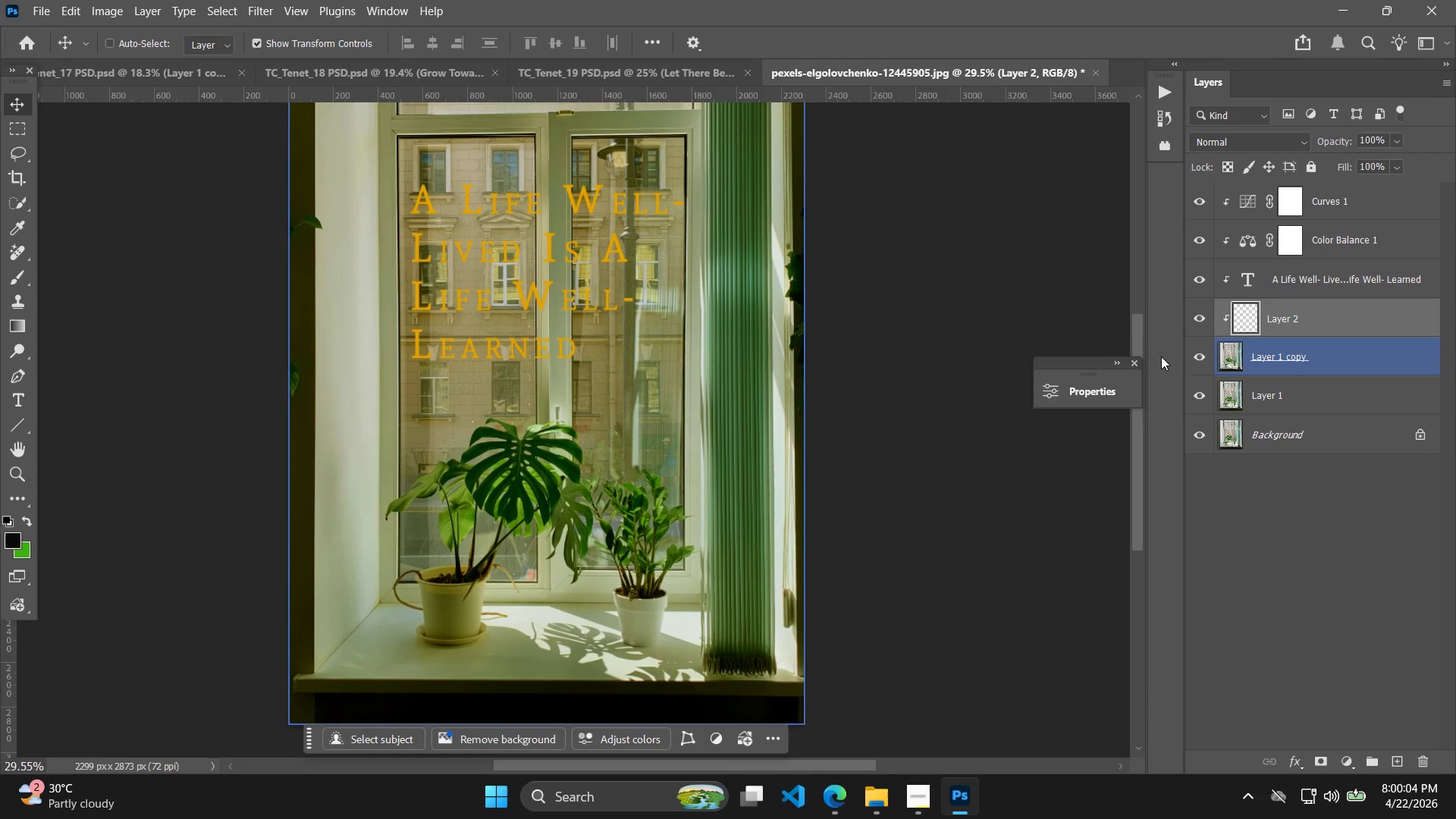 
key(B)
 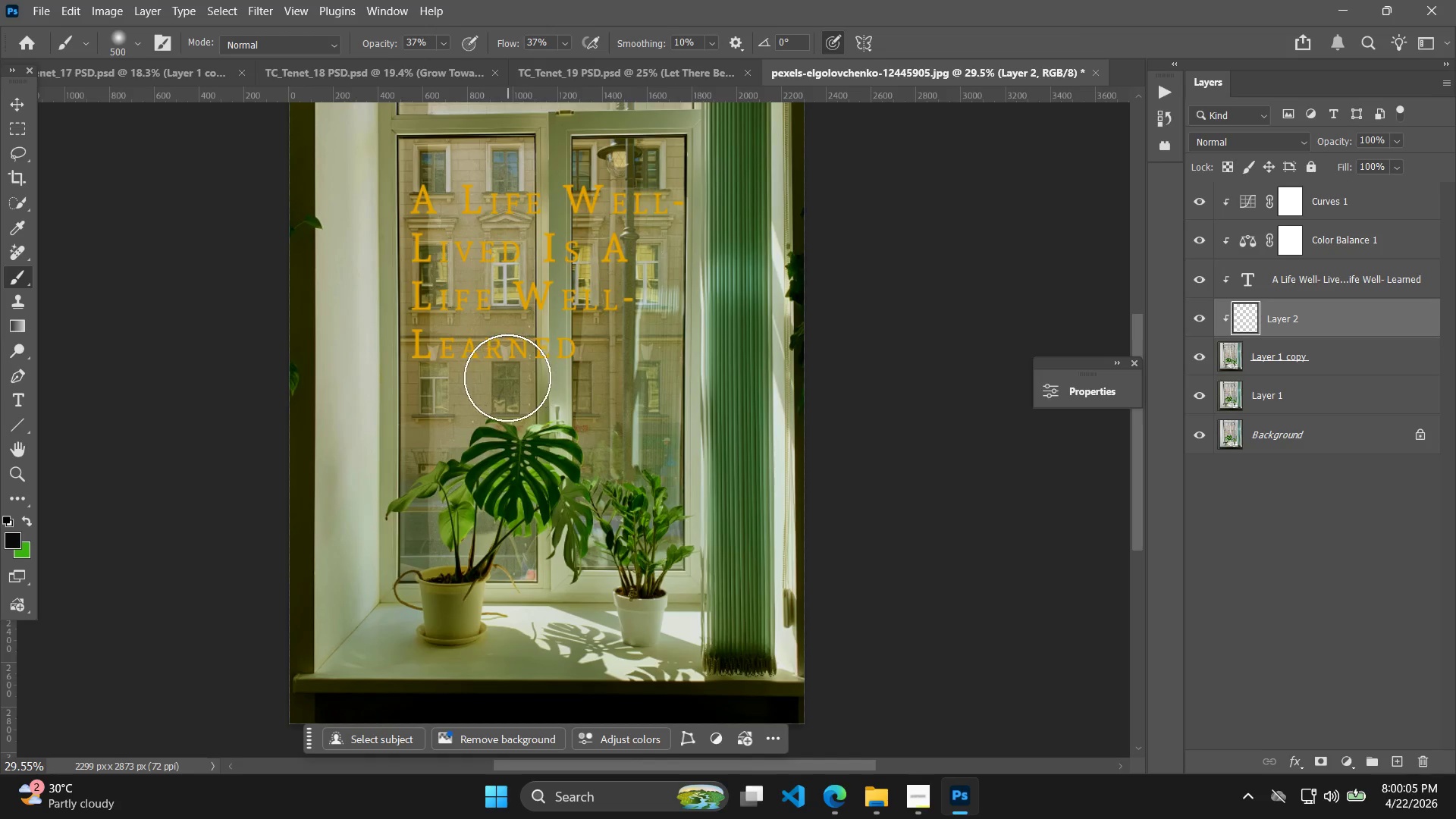 
left_click_drag(start_coordinate=[423, 354], to_coordinate=[619, 344])
 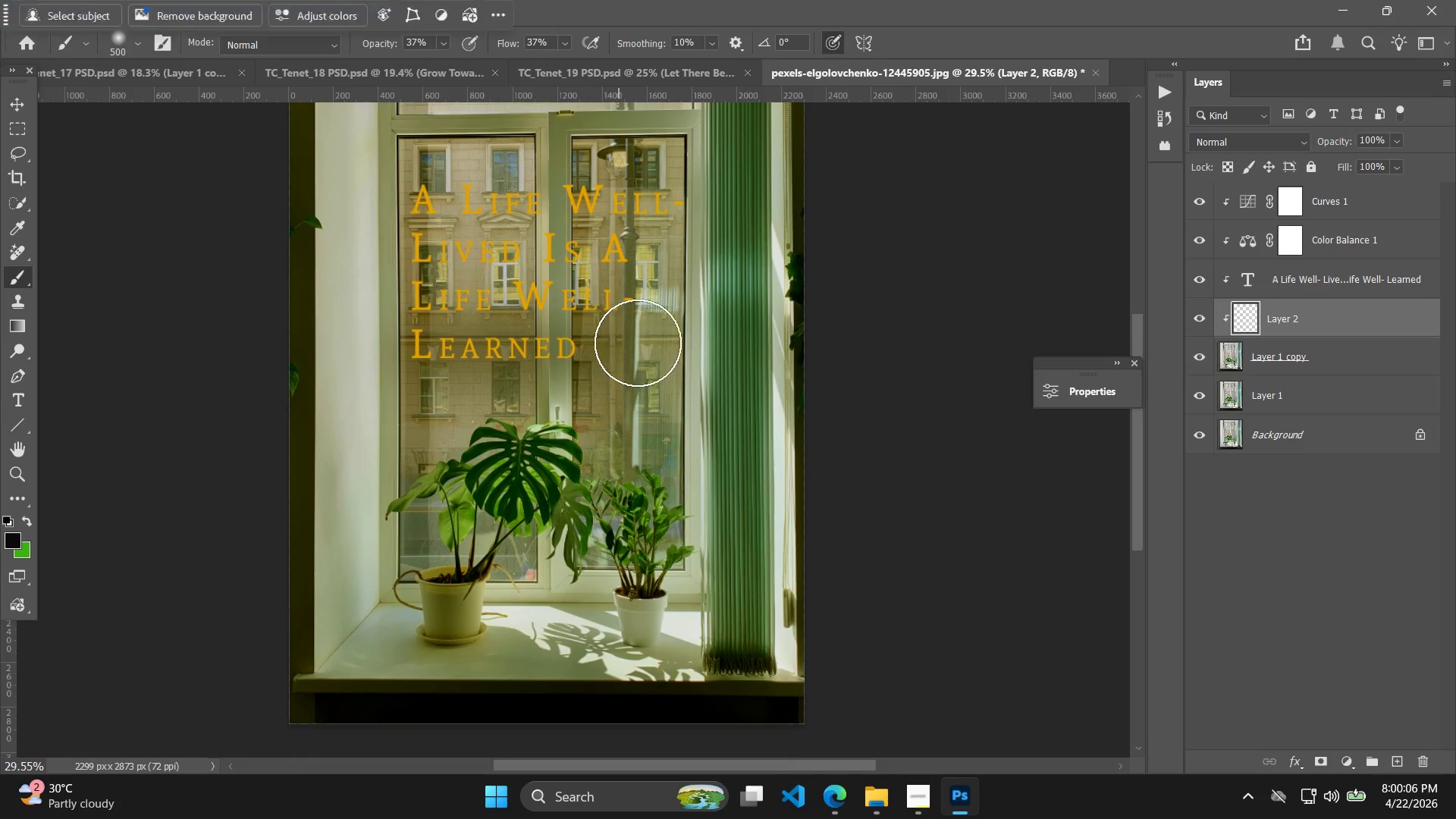 
key(Control+ControlLeft)
 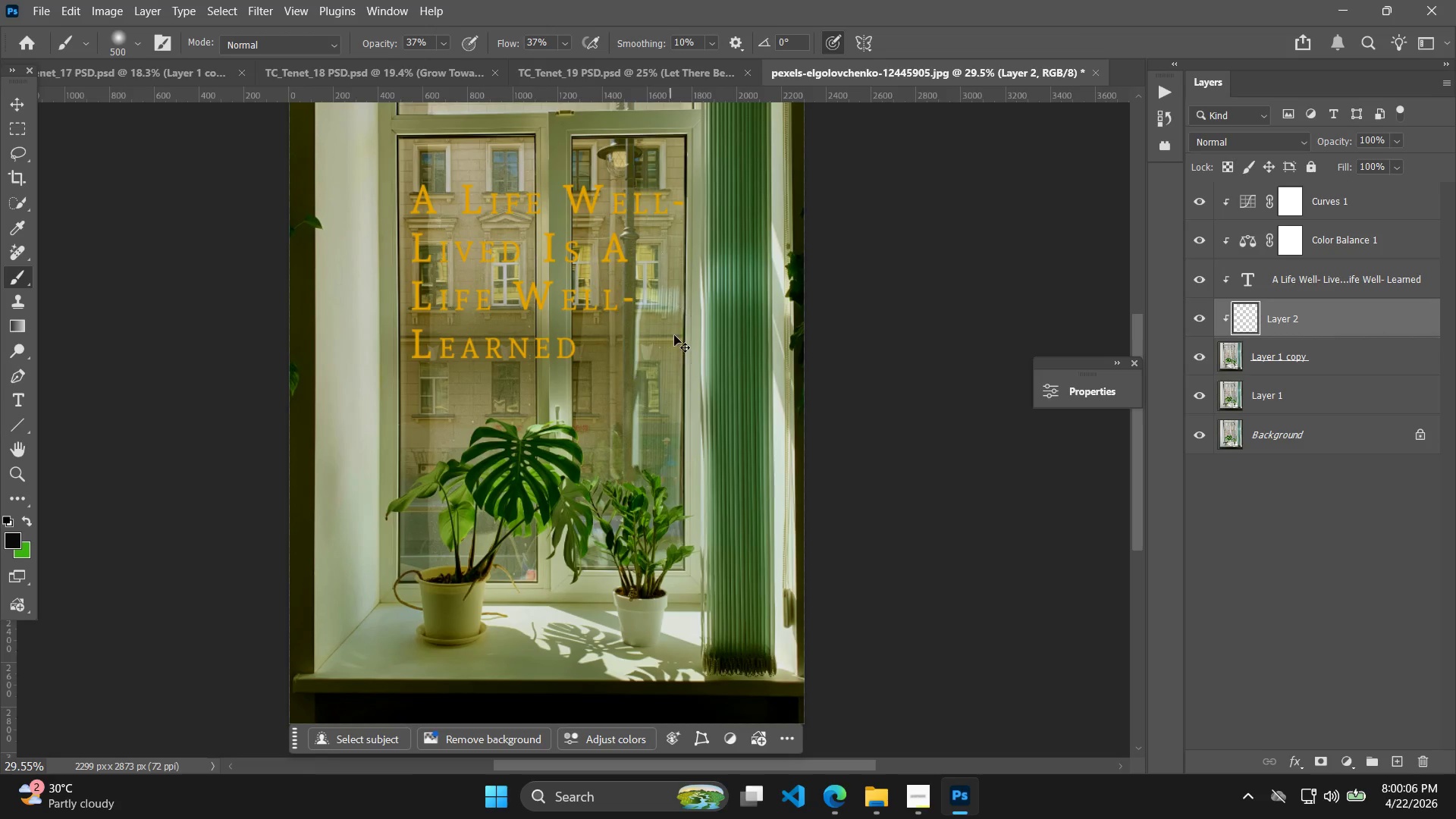 
key(Control+Z)
 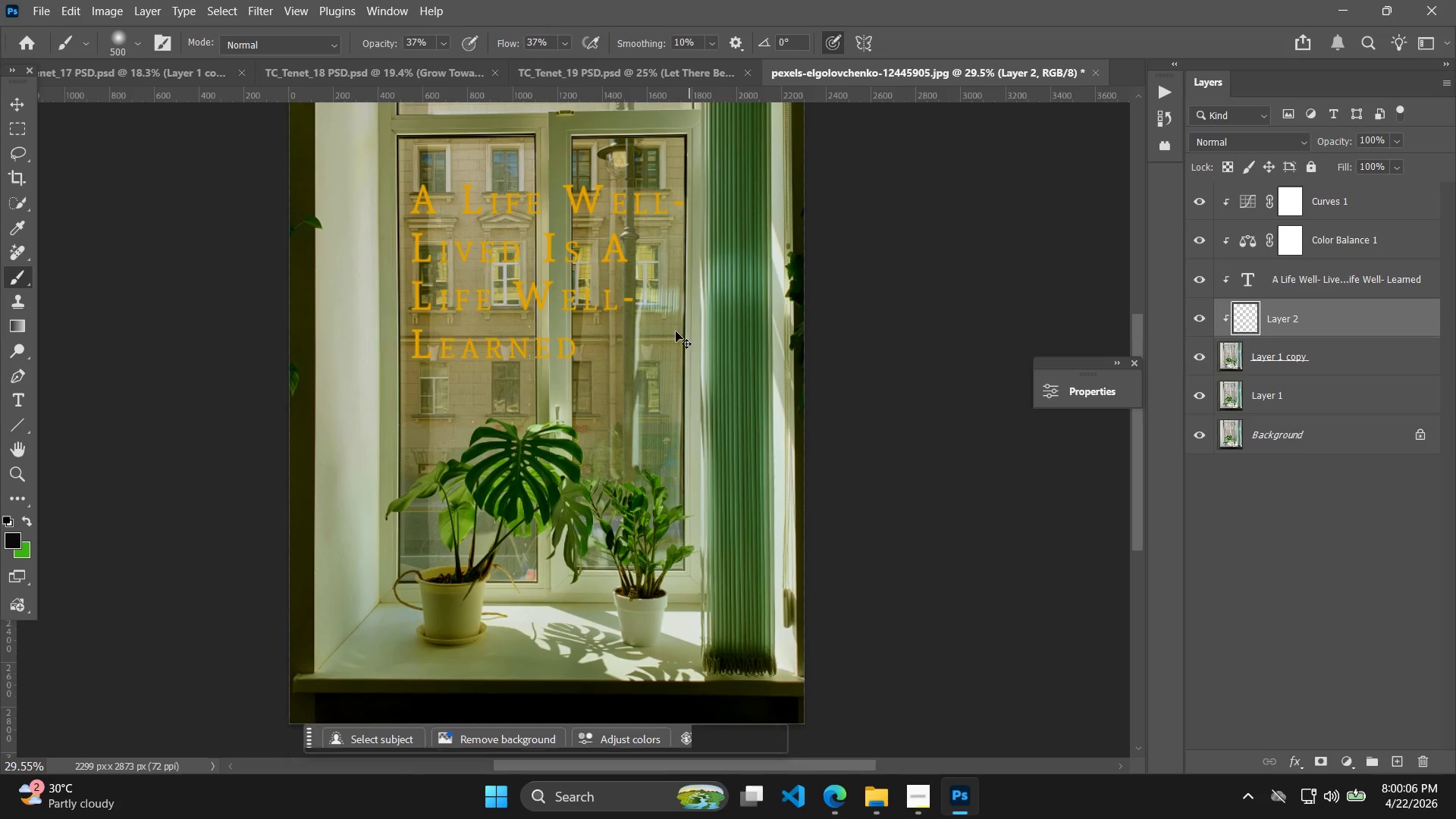 
hold_key(key=AltLeft, duration=0.58)
 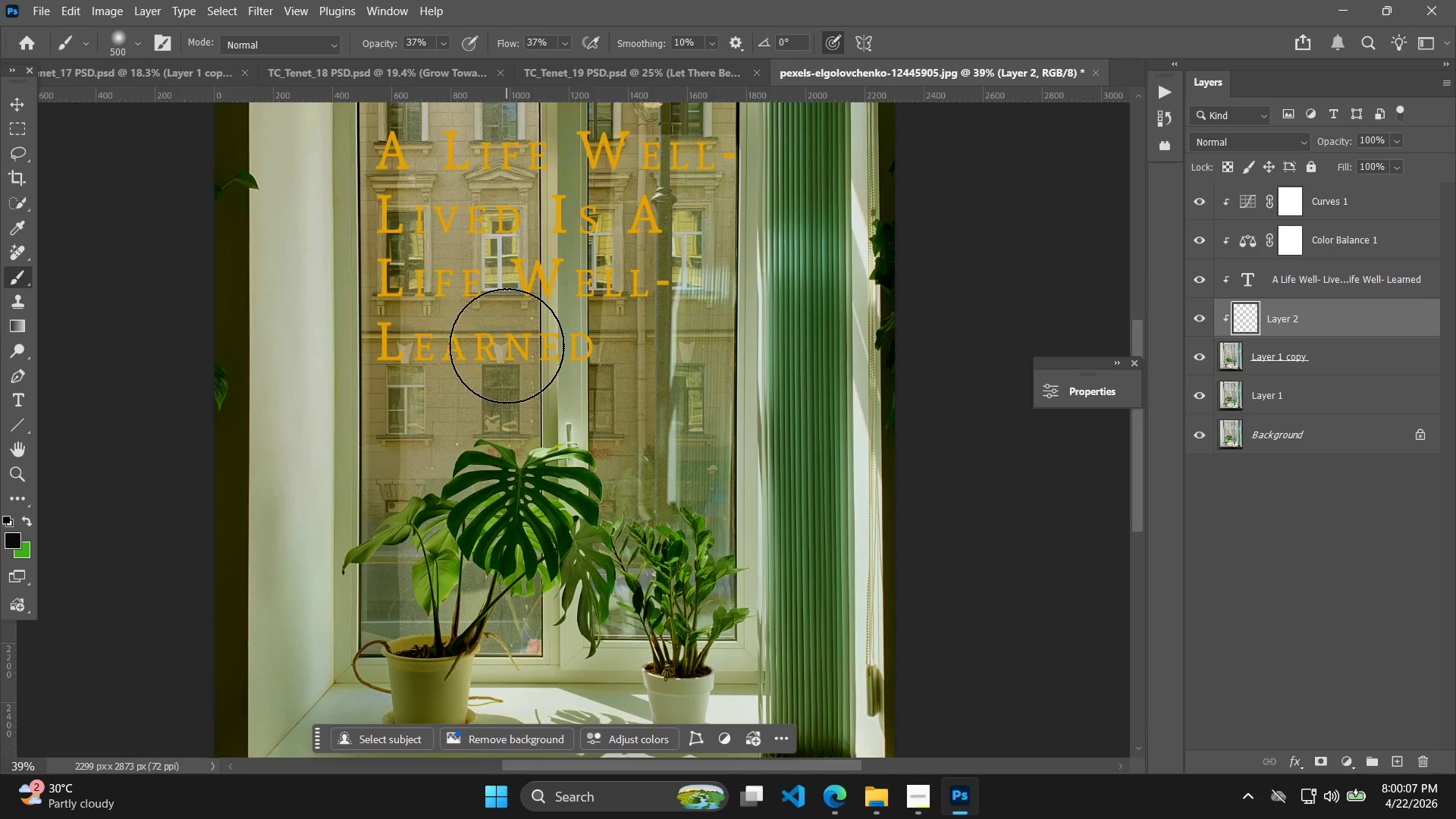 
key(BracketLeft)
 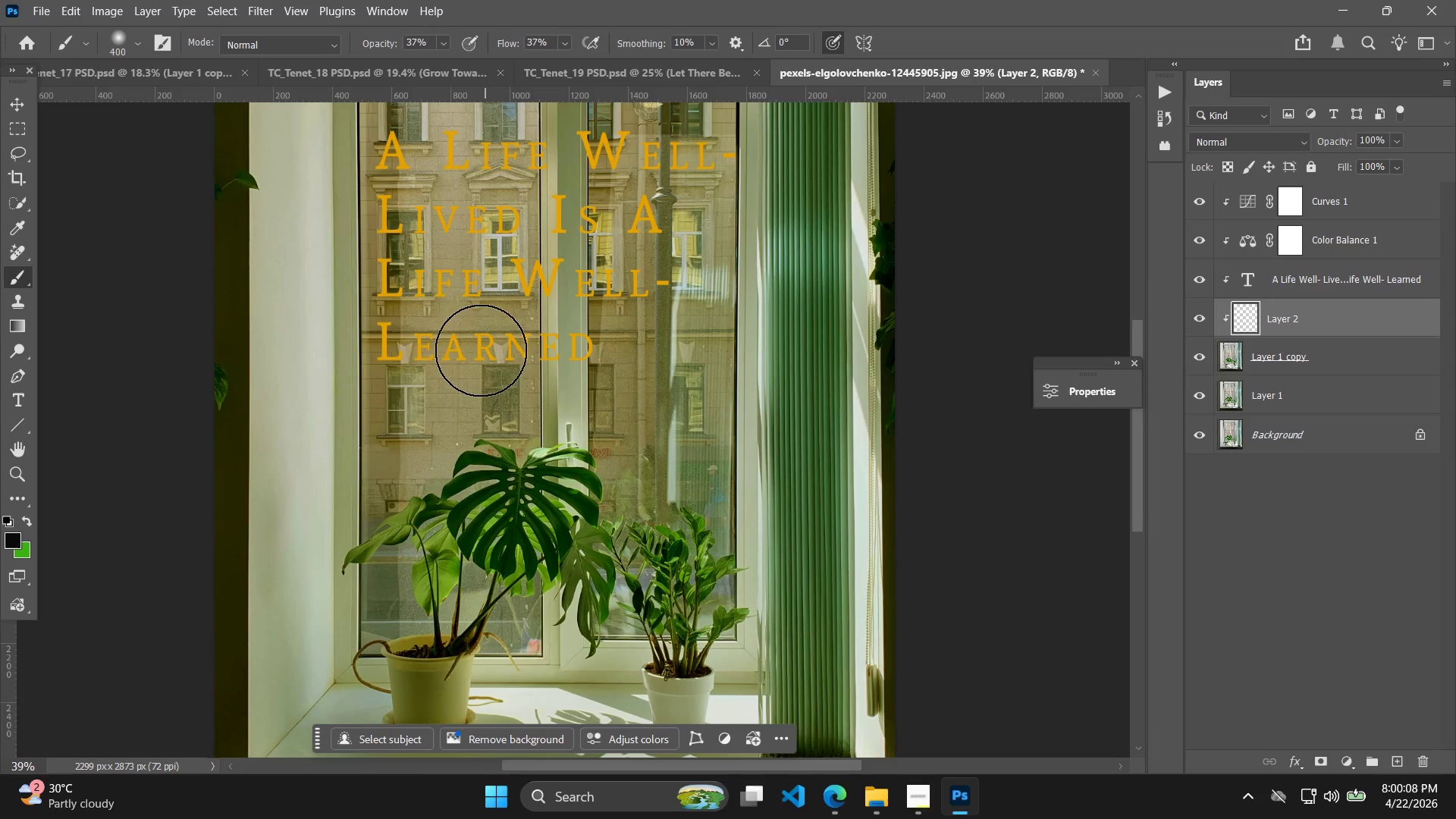 
key(BracketLeft)
 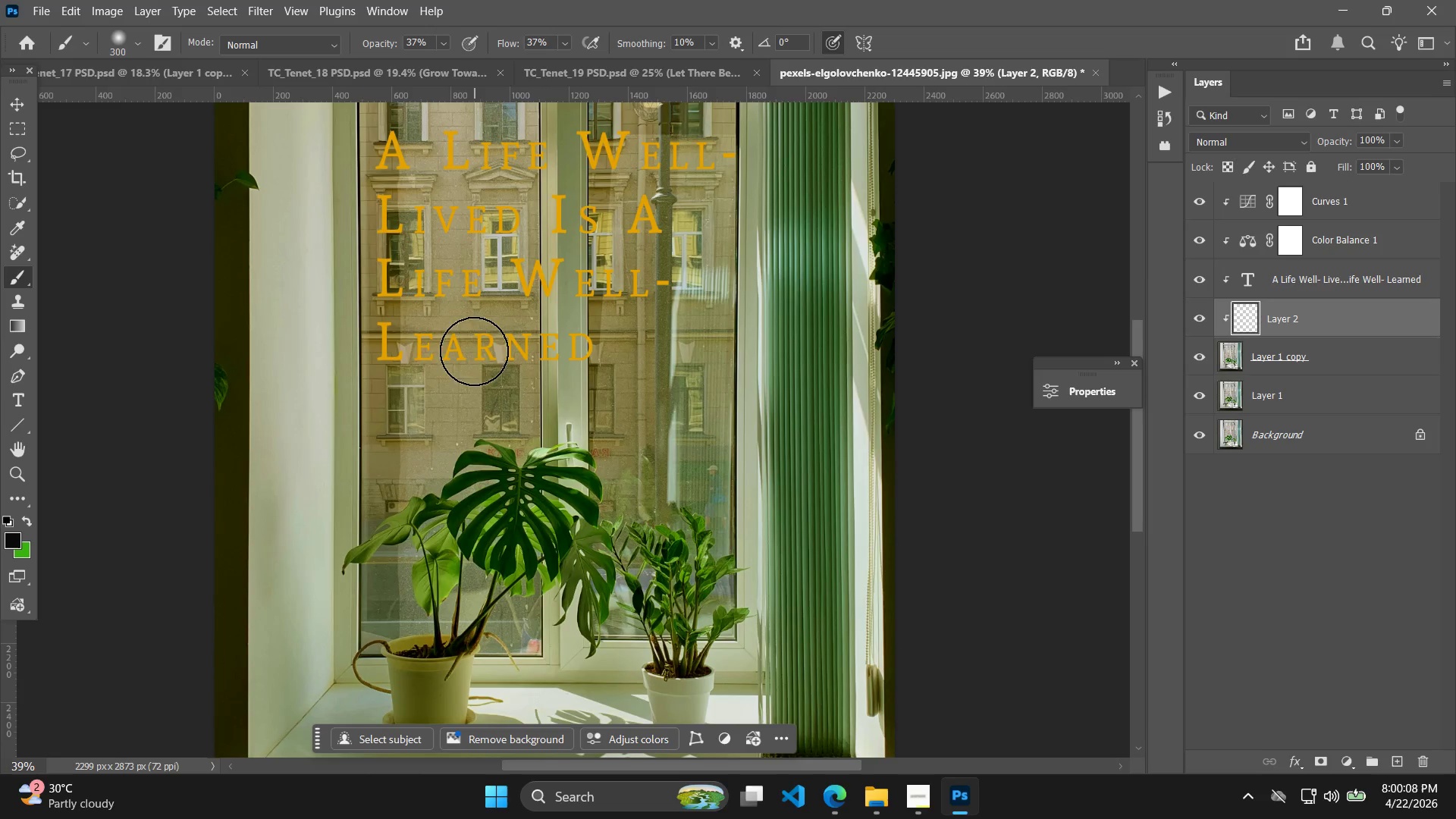 
key(BracketLeft)
 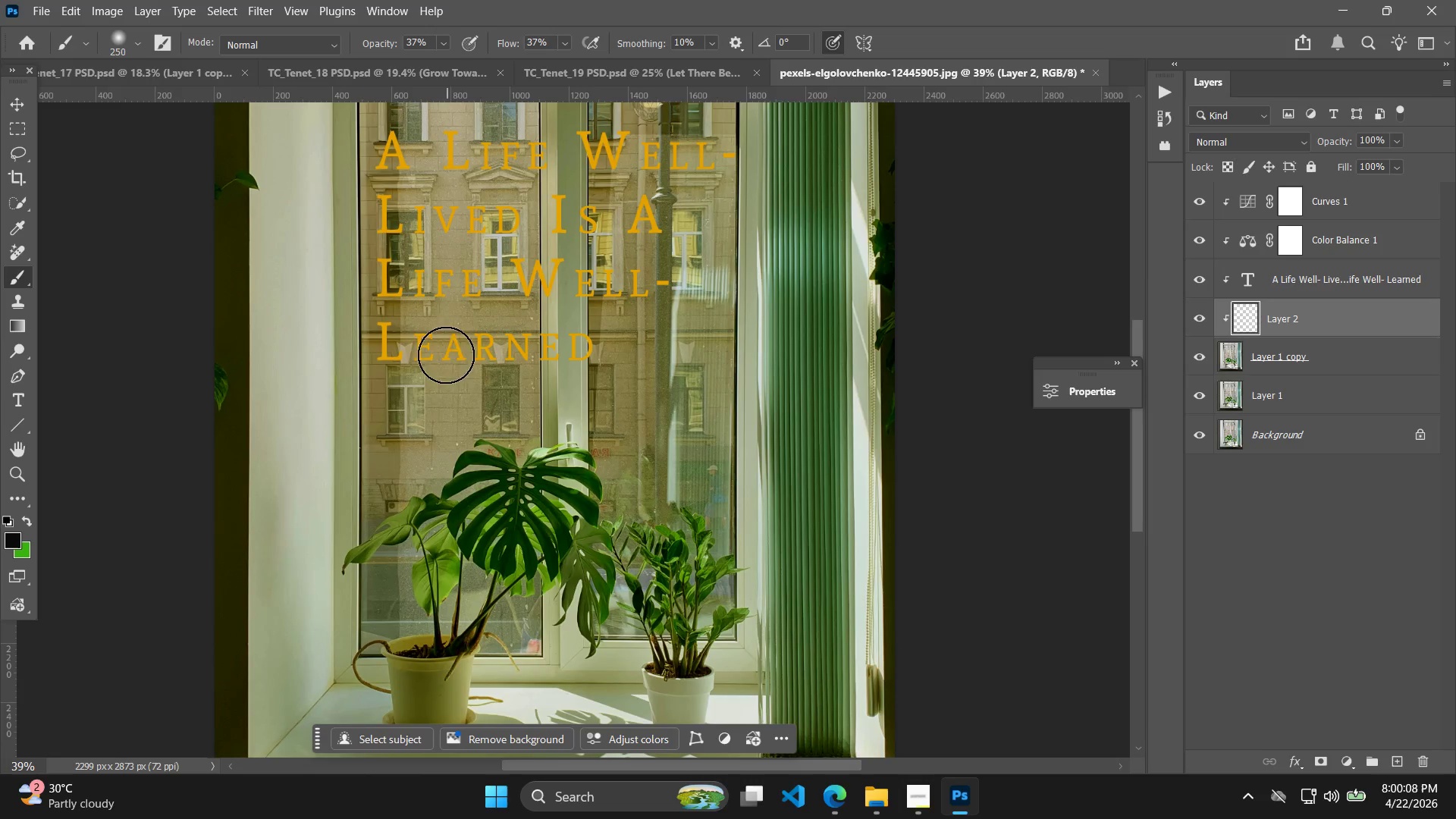 
key(BracketLeft)
 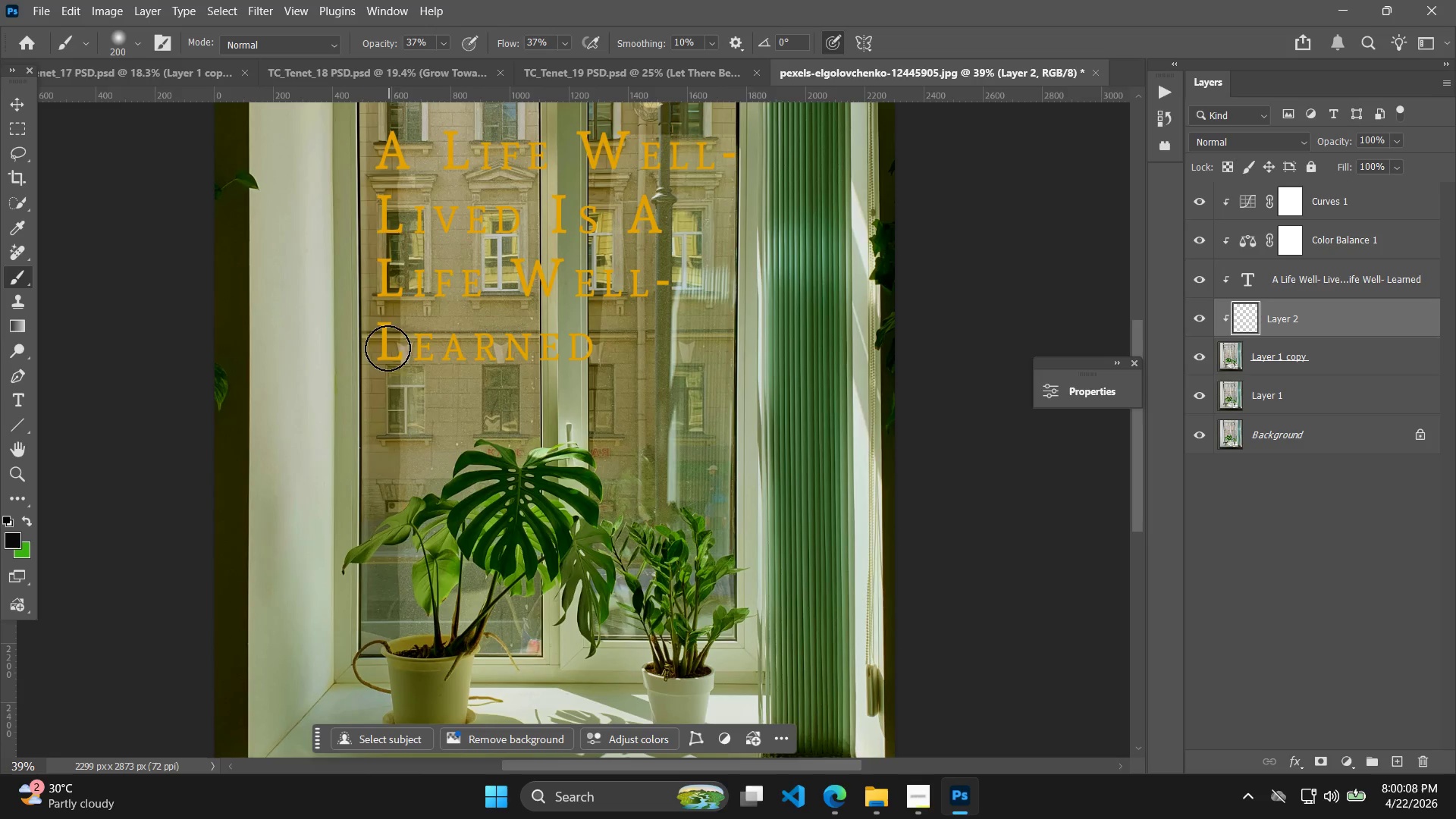 
left_click_drag(start_coordinate=[384, 350], to_coordinate=[563, 114])
 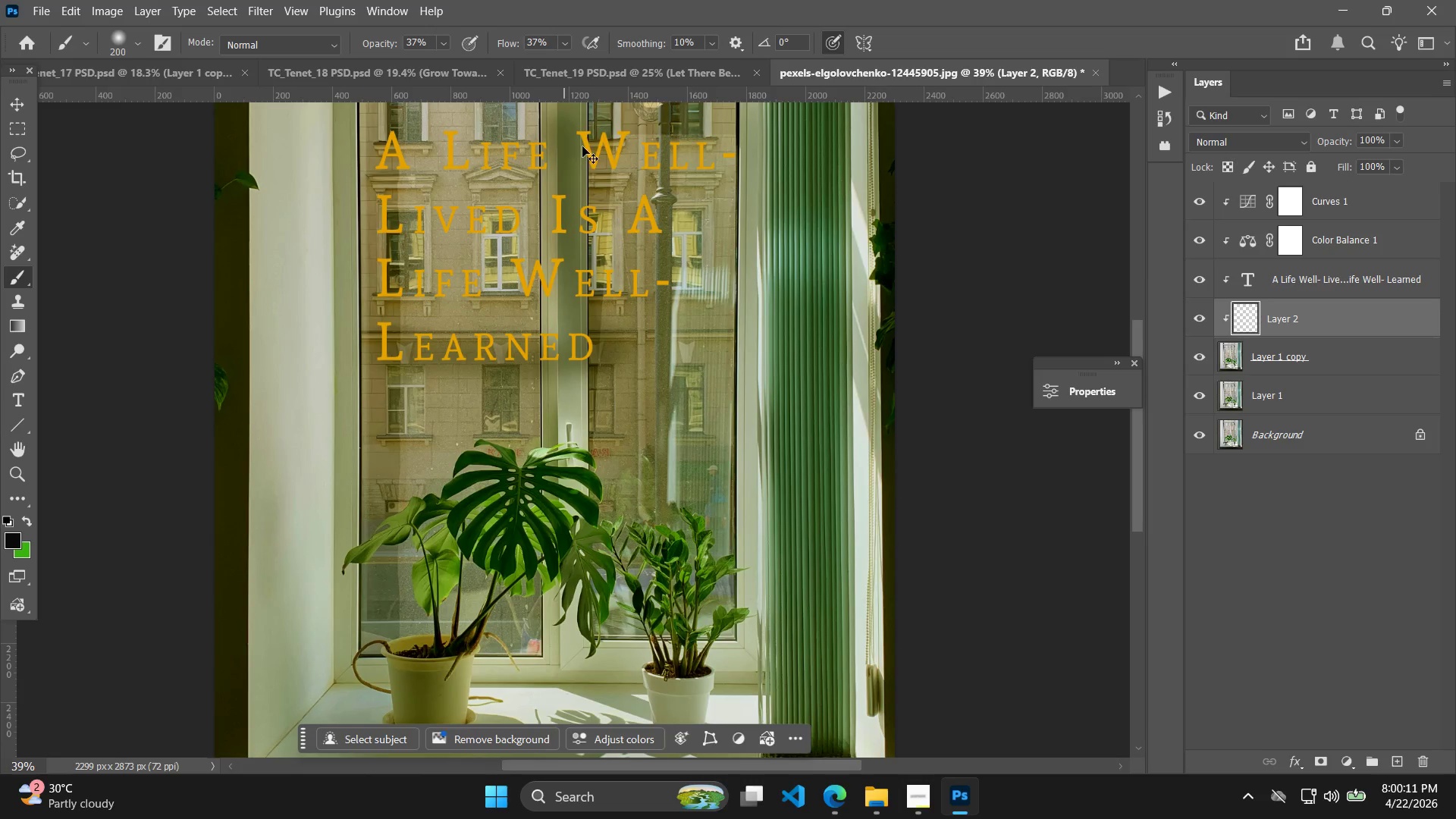 
scroll: coordinate [515, 353], scroll_direction: up, amount: 3.0
 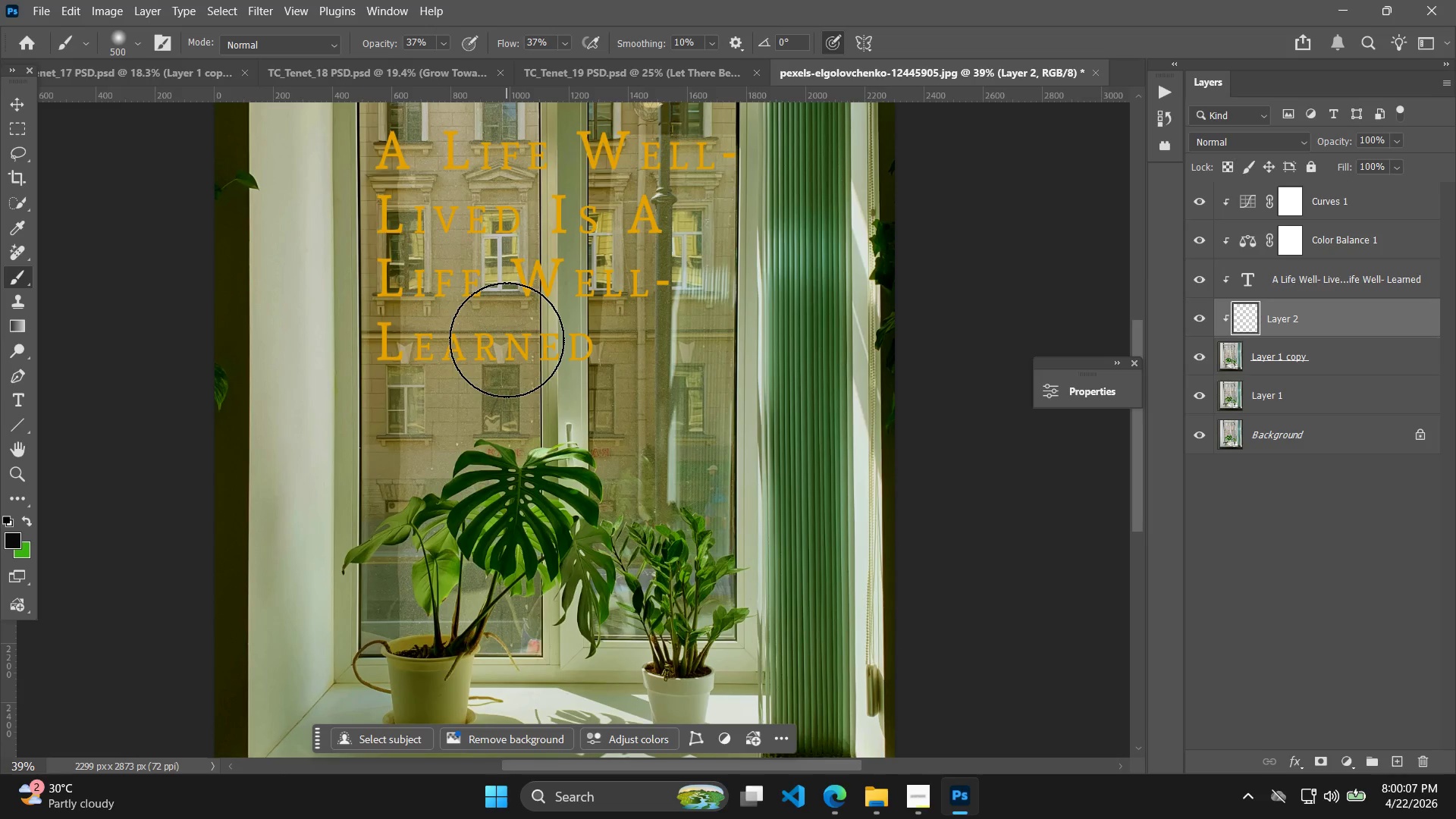 
key(Control+ControlLeft)
 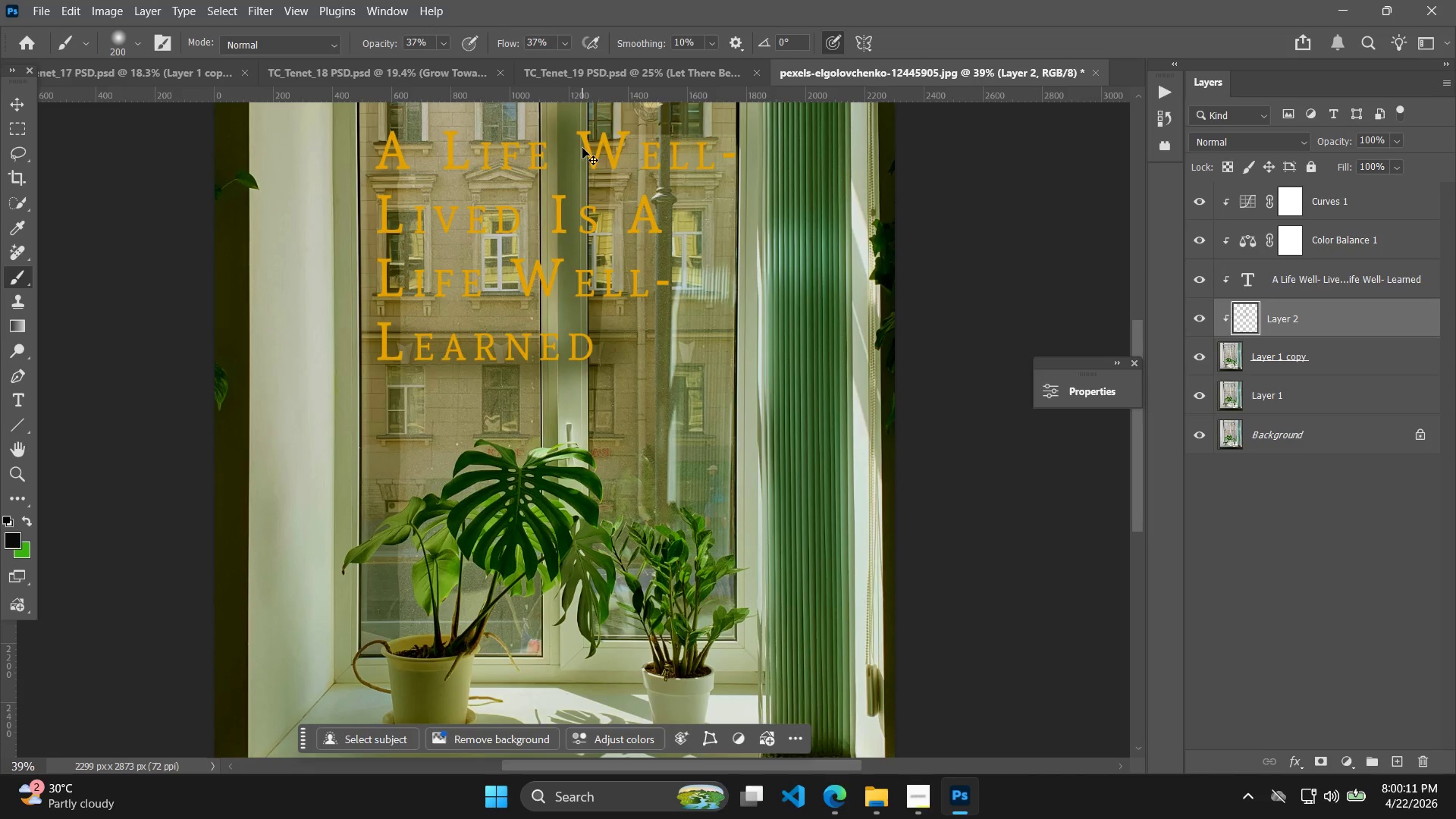 
key(Control+Z)
 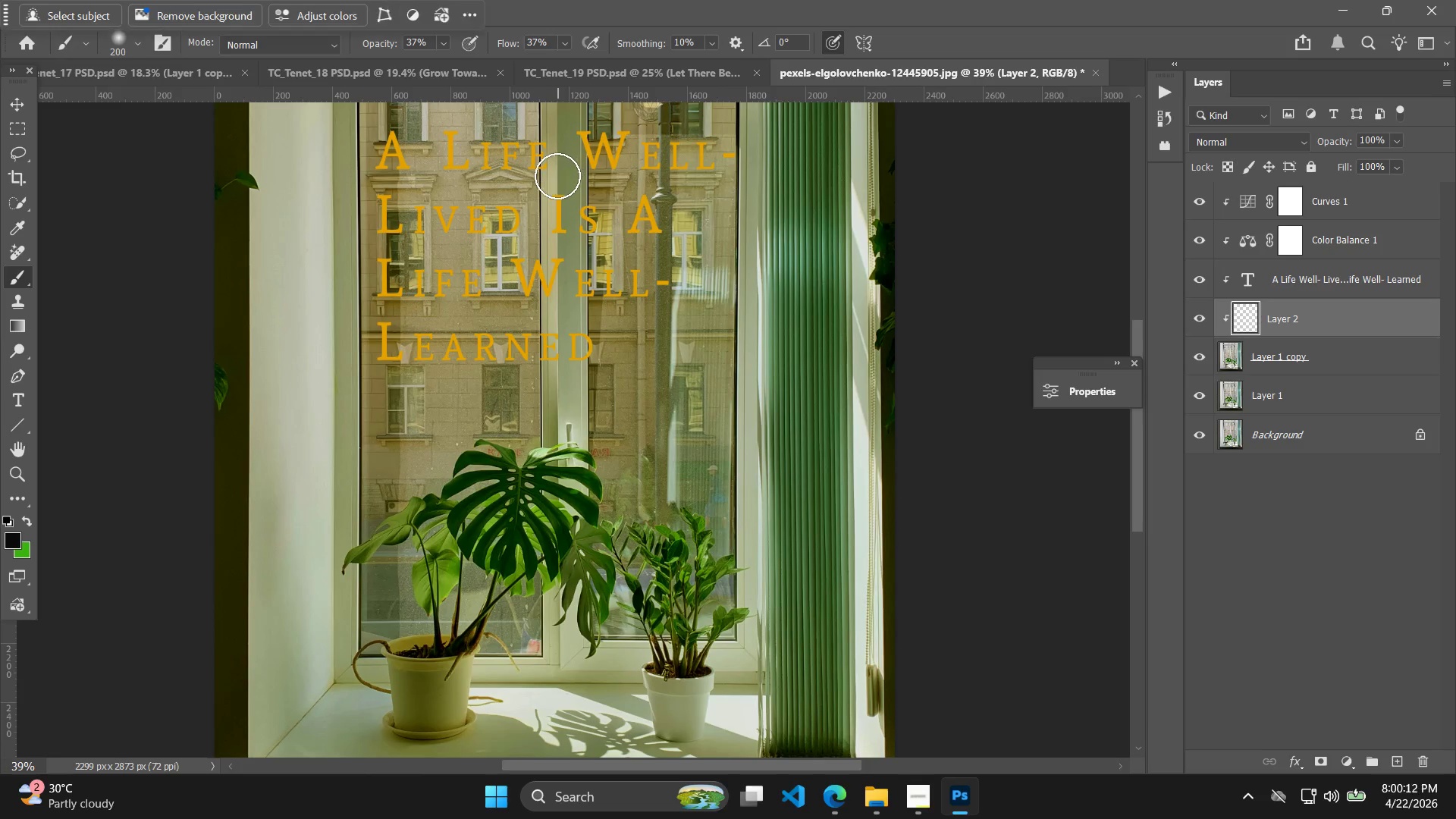 
hold_key(key=AltLeft, duration=0.45)
 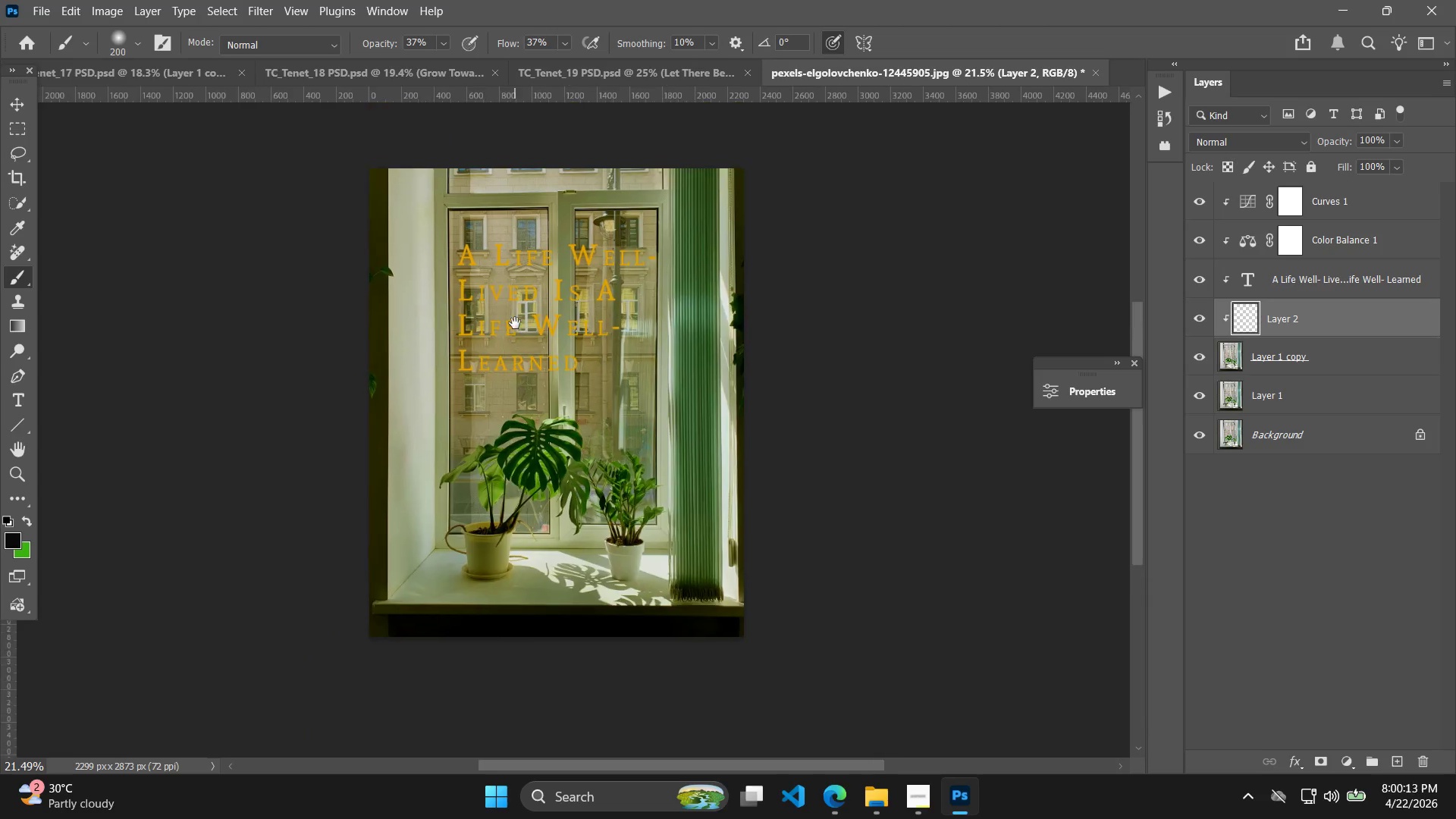 
hold_key(key=Space, duration=0.48)
 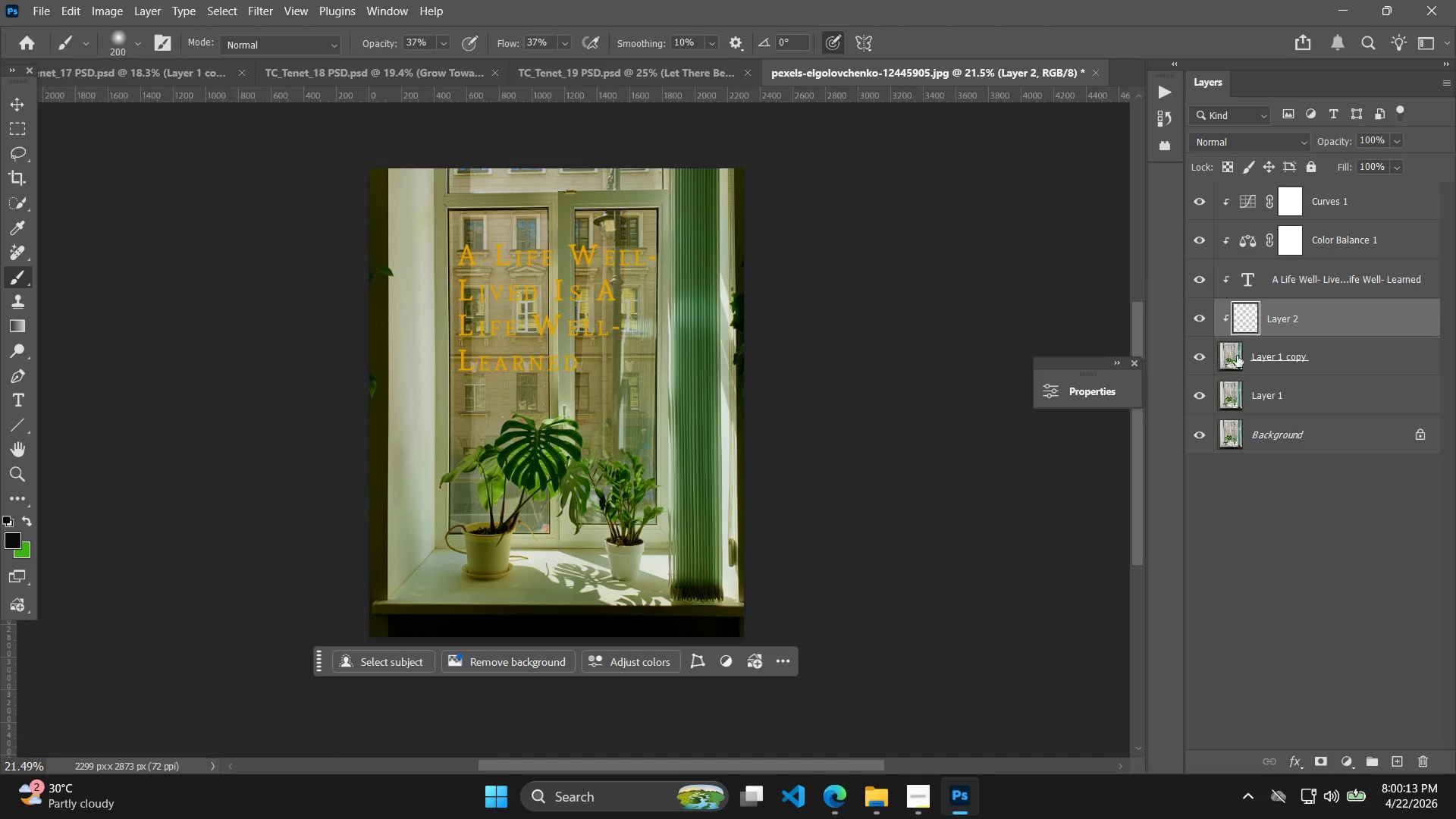 
left_click_drag(start_coordinate=[513, 234], to_coordinate=[515, 323])
 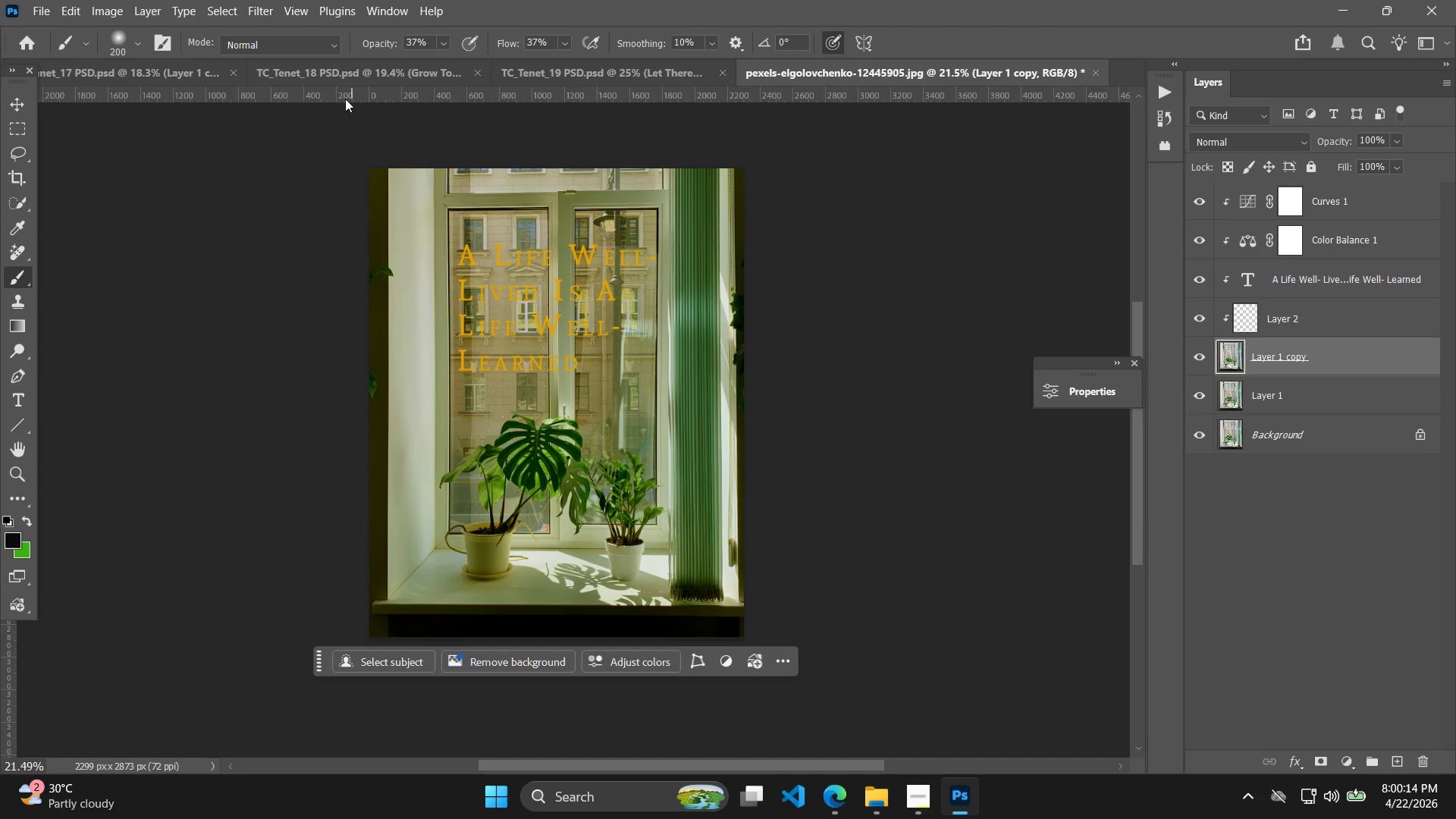 
scroll: coordinate [554, 186], scroll_direction: down, amount: 7.0
 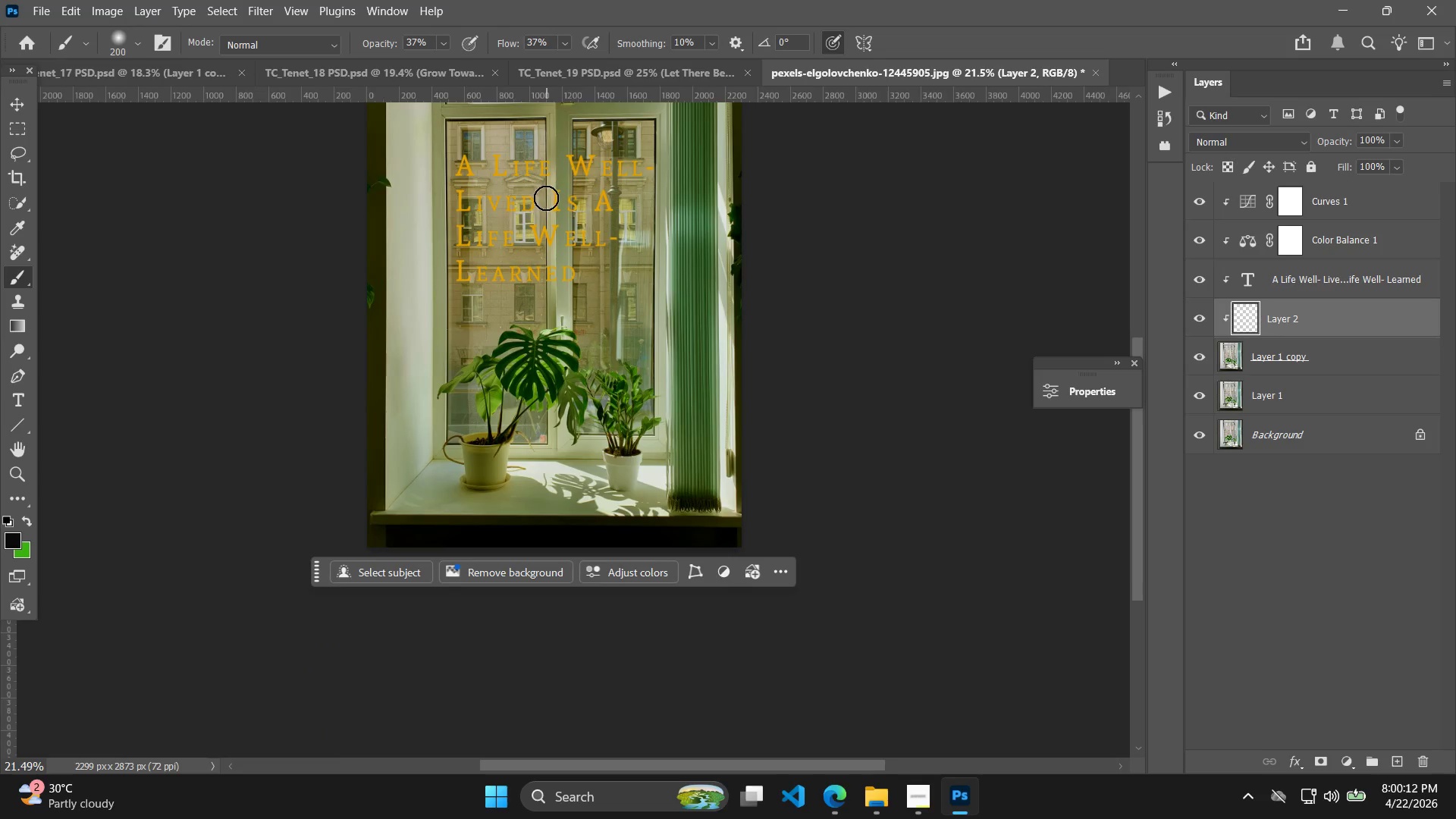 
left_click([262, 11])
 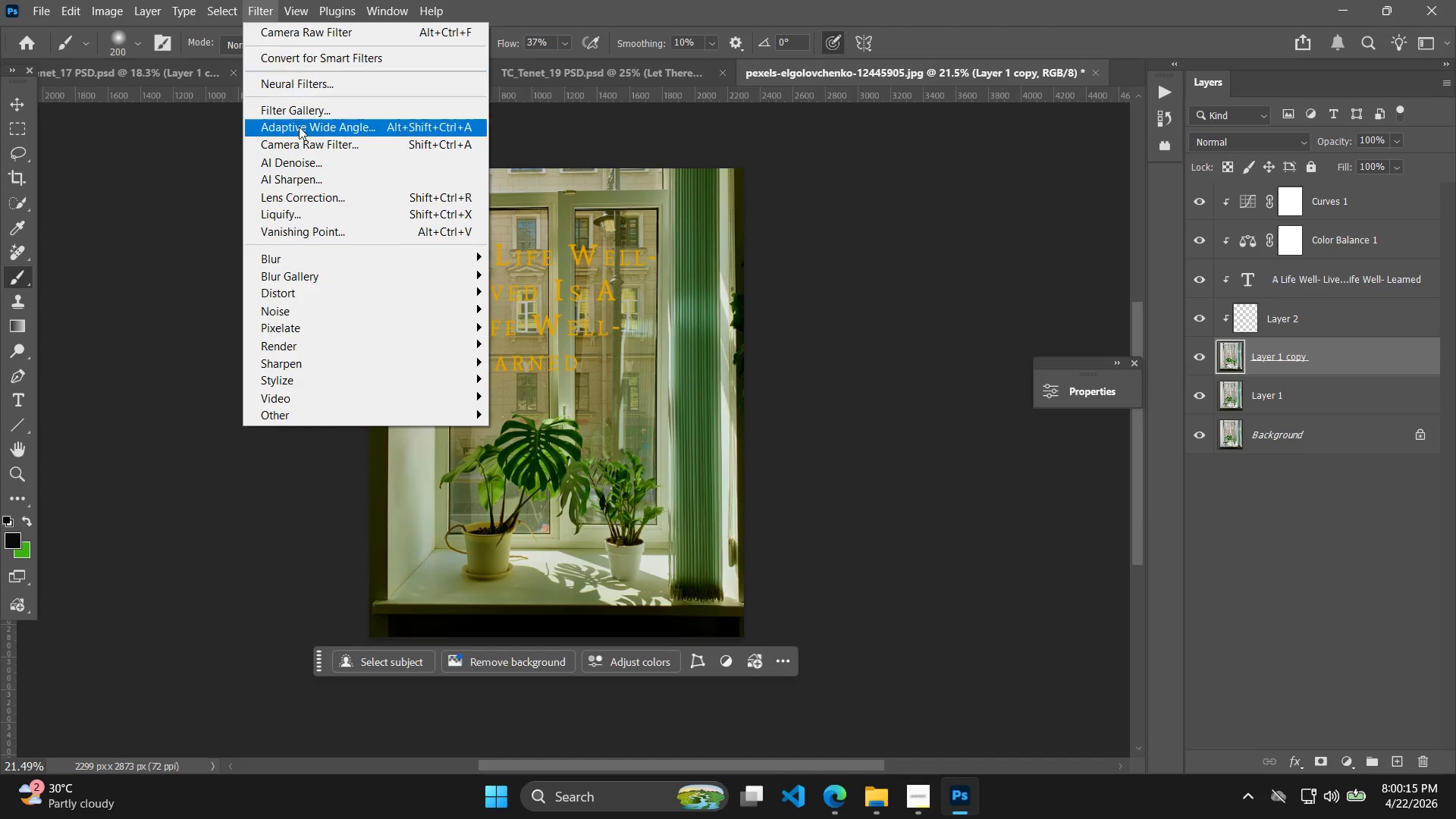 
left_click([301, 149])
 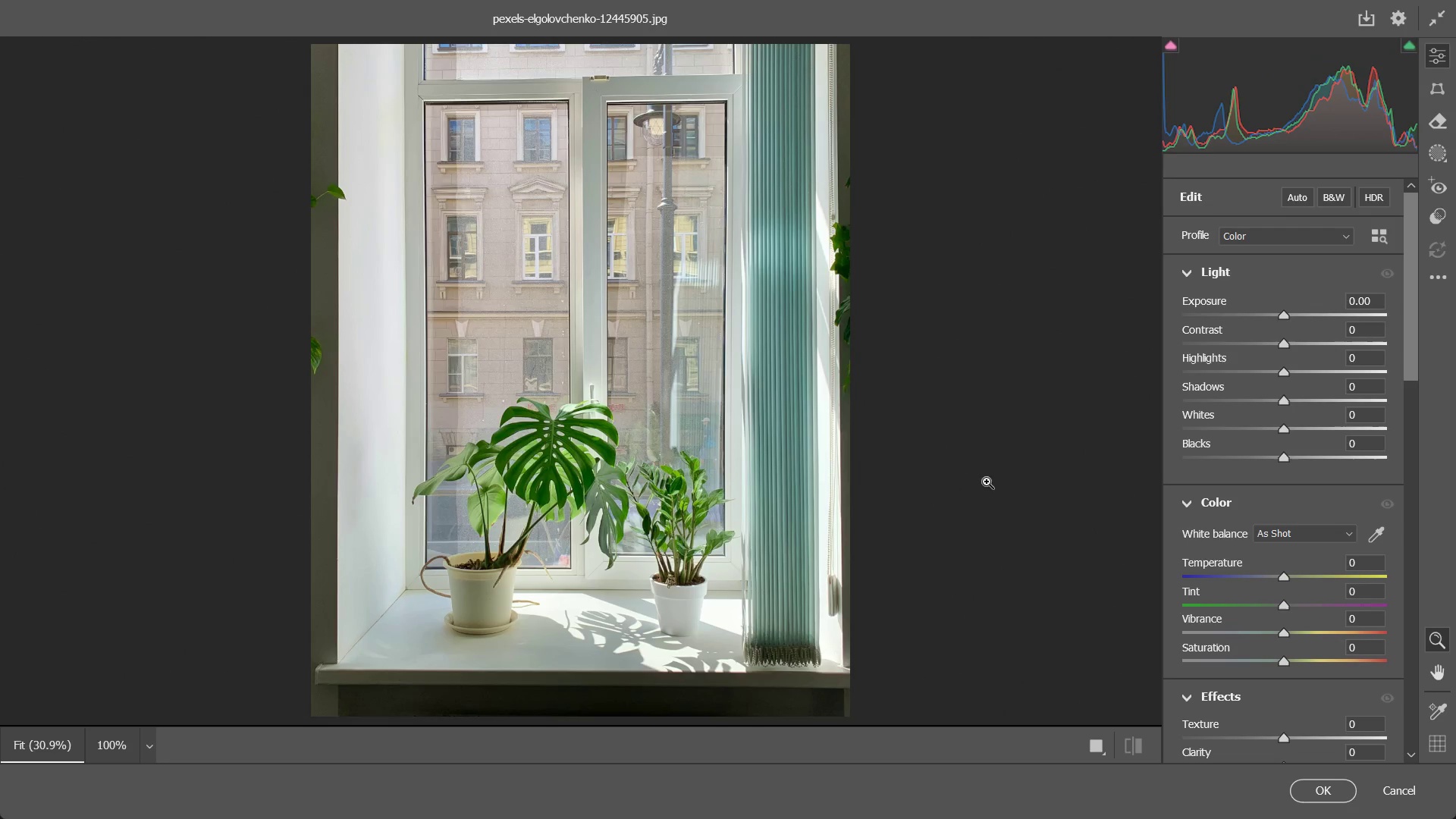 
left_click_drag(start_coordinate=[1279, 377], to_coordinate=[1254, 378])
 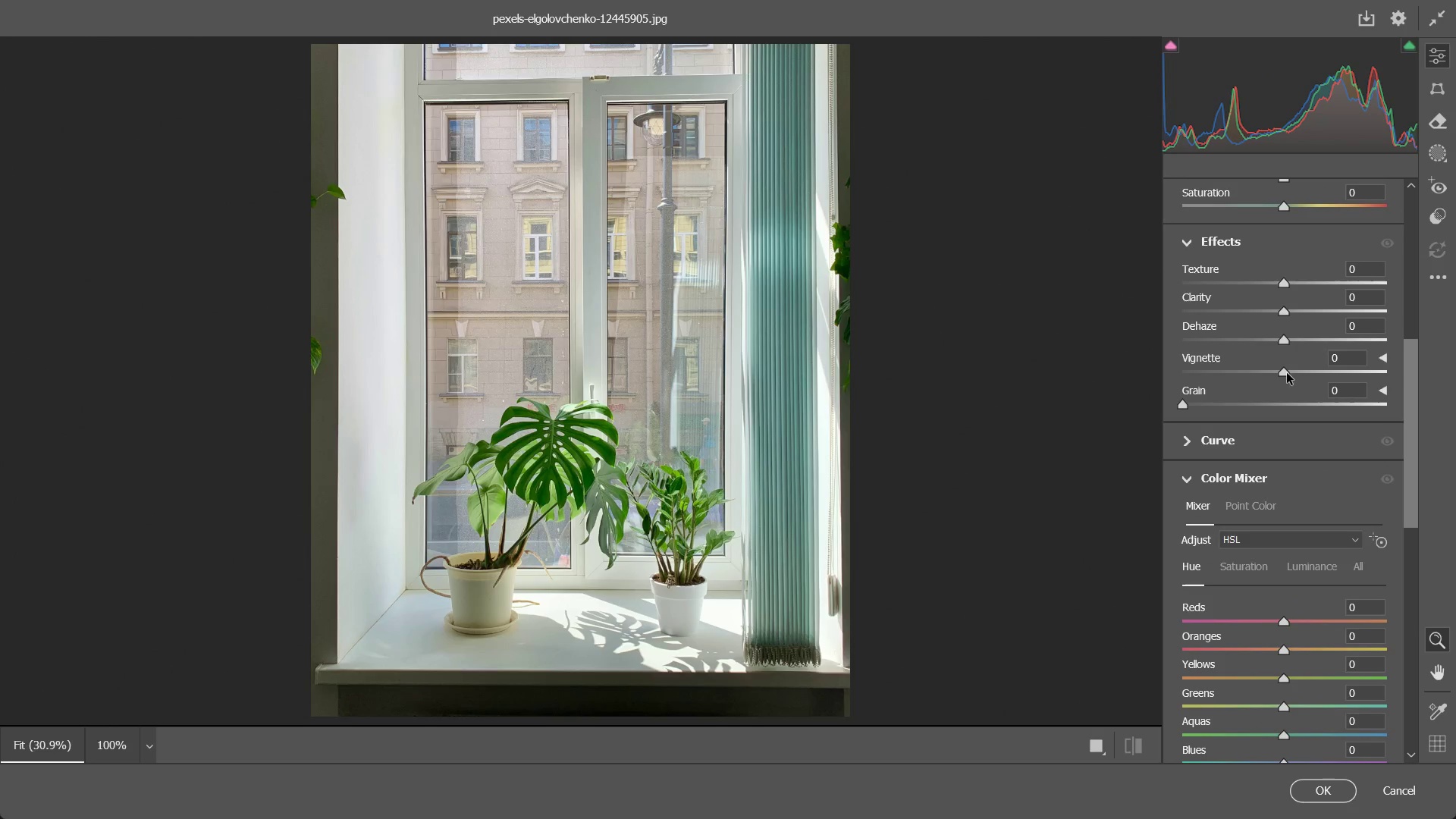 
left_click_drag(start_coordinate=[1288, 373], to_coordinate=[1232, 381])
 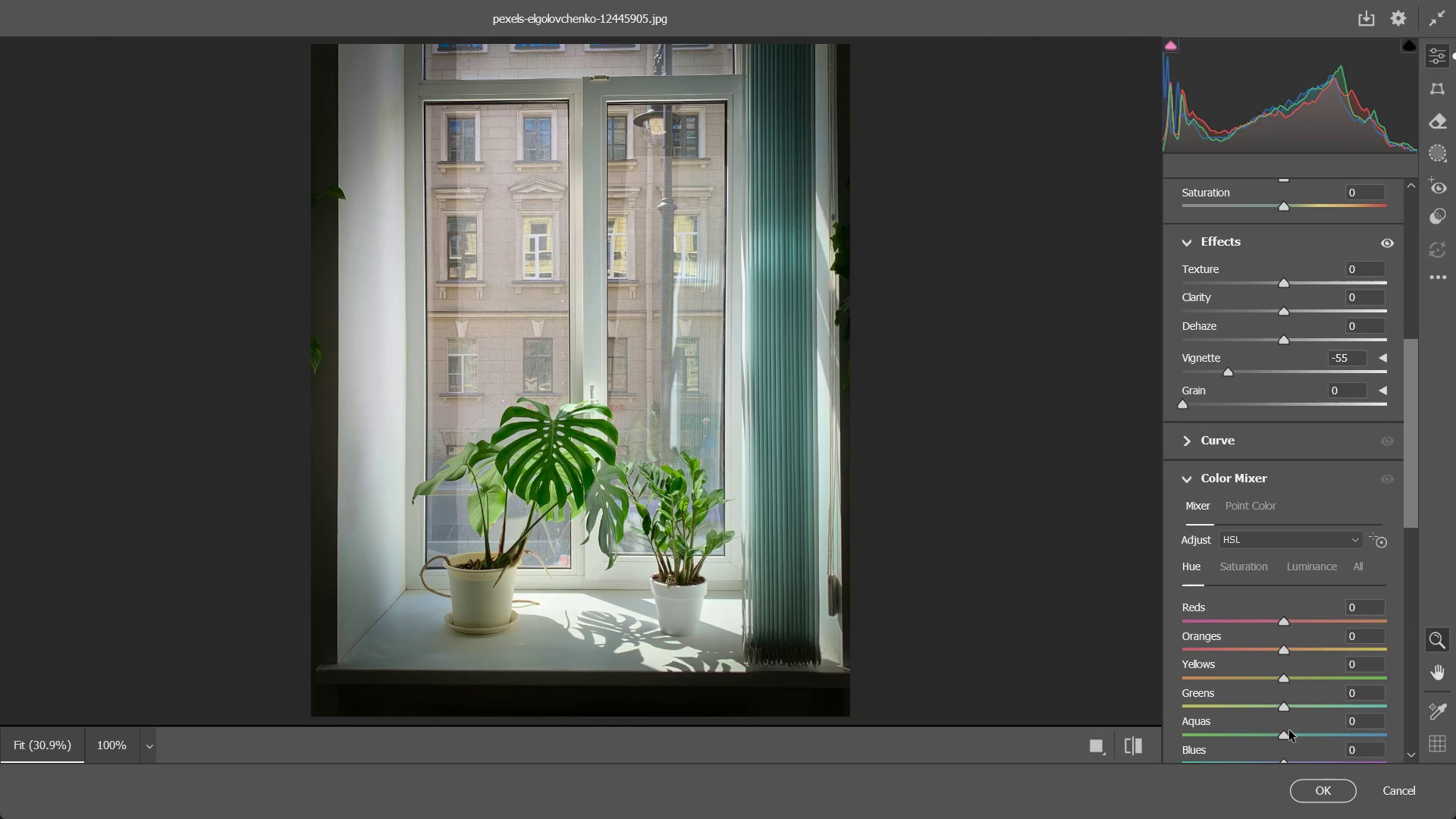 
scroll: coordinate [1279, 479], scroll_direction: down, amount: 6.0
 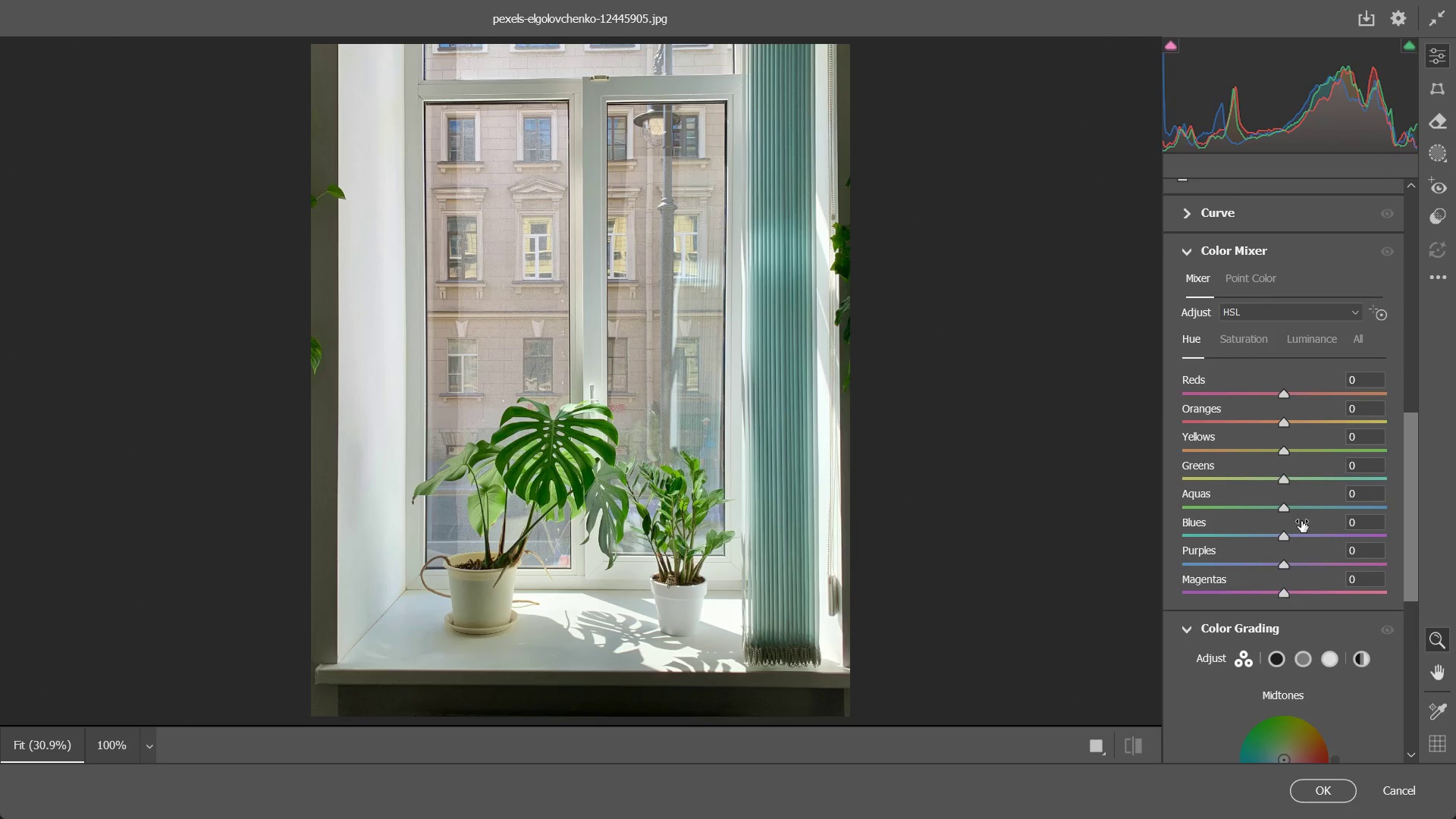 
scroll: coordinate [1290, 474], scroll_direction: up, amount: 2.0
 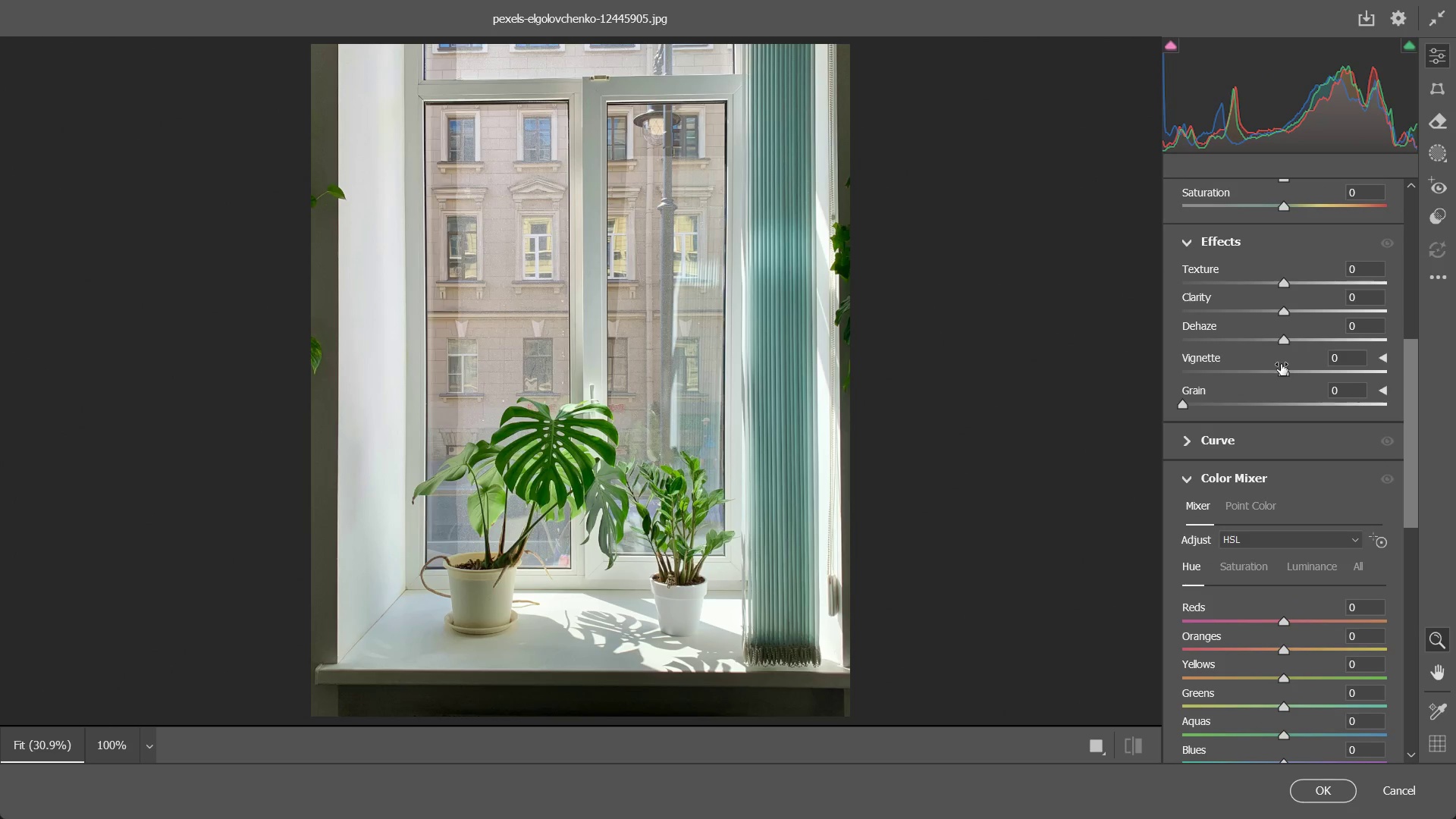 
left_click([1307, 782])
 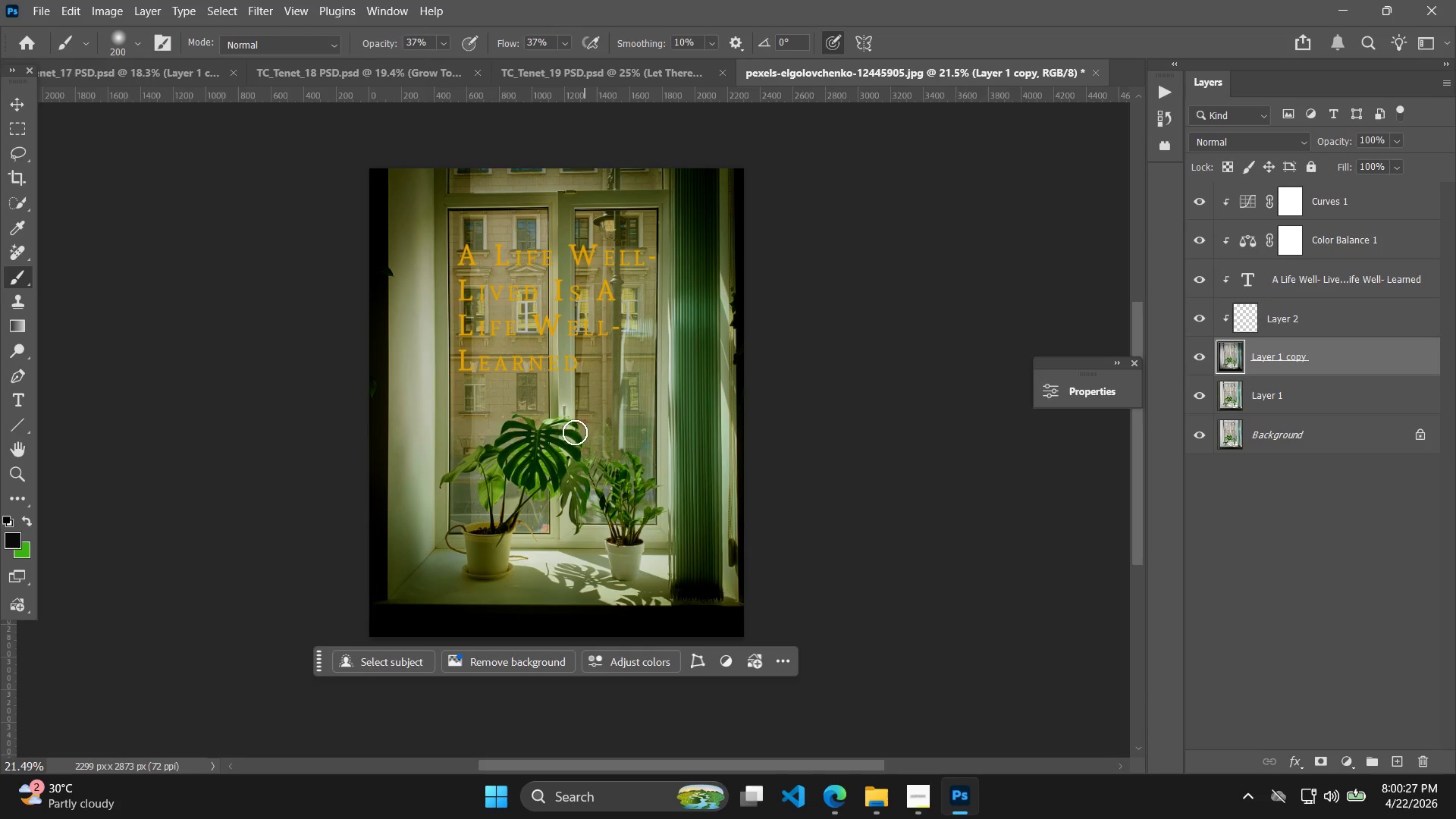 
left_click_drag(start_coordinate=[466, 360], to_coordinate=[581, 365])
 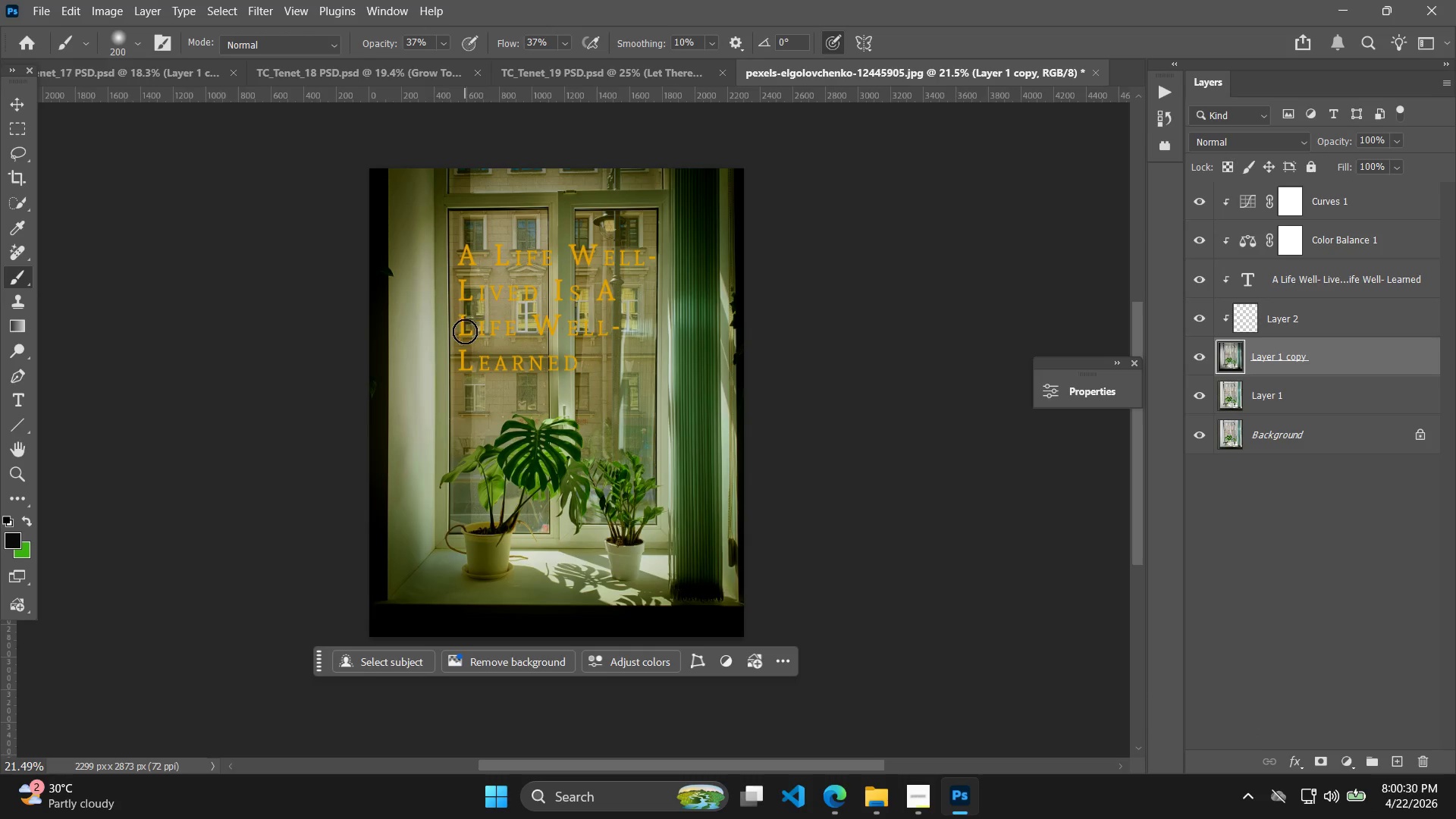 
left_click_drag(start_coordinate=[460, 334], to_coordinate=[615, 334])
 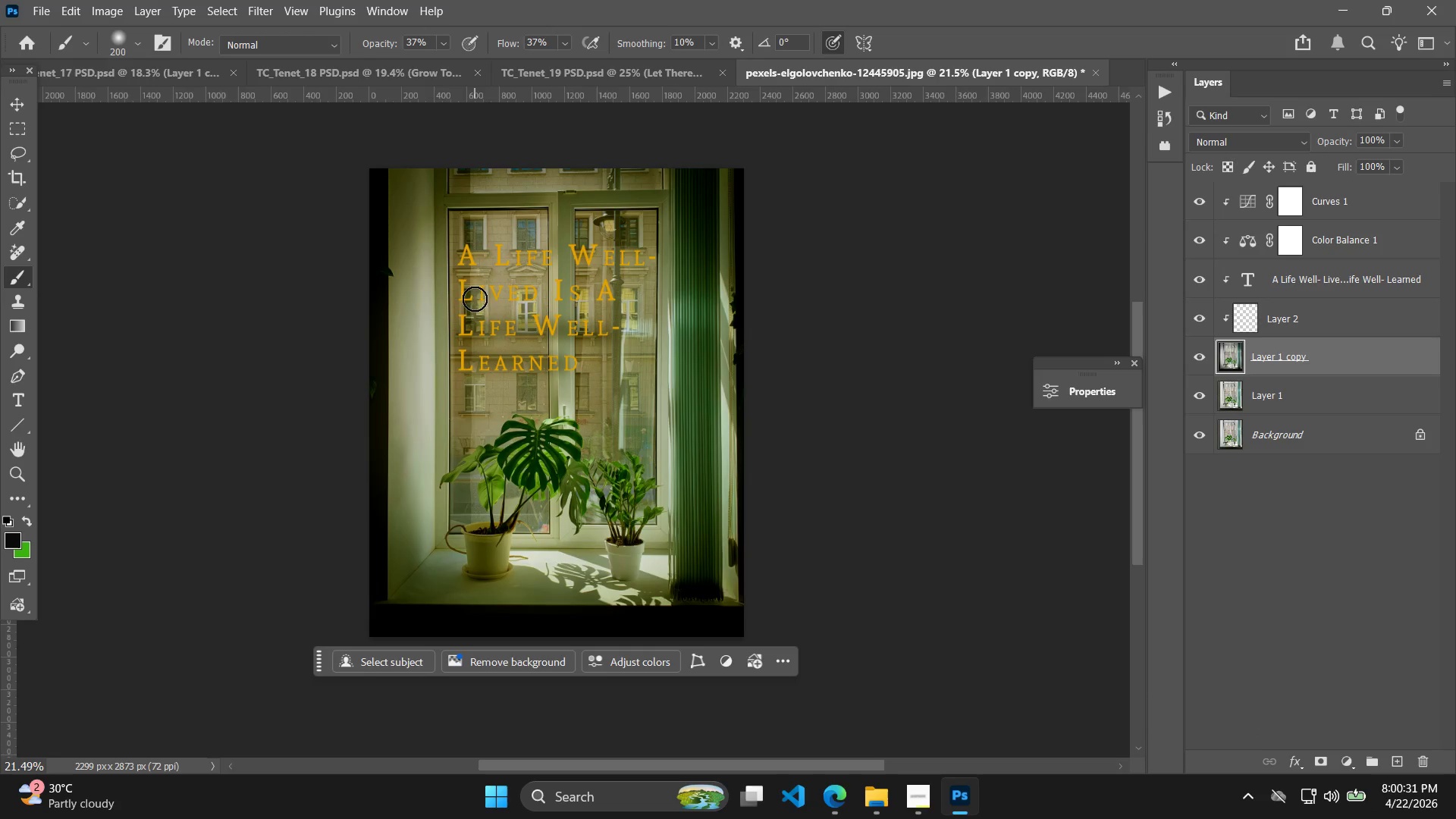 
left_click_drag(start_coordinate=[470, 299], to_coordinate=[620, 302])
 